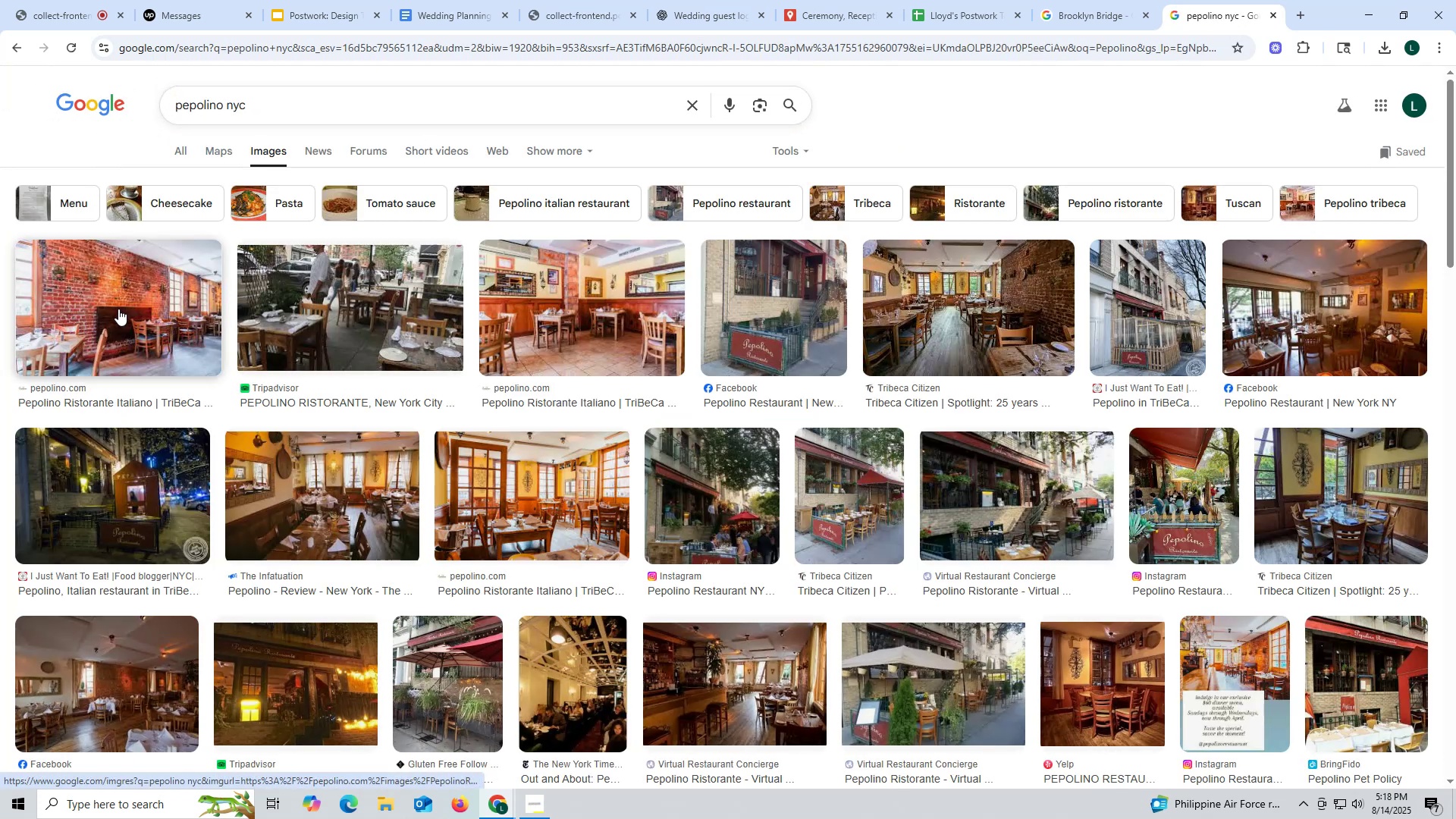 
wait(5.55)
 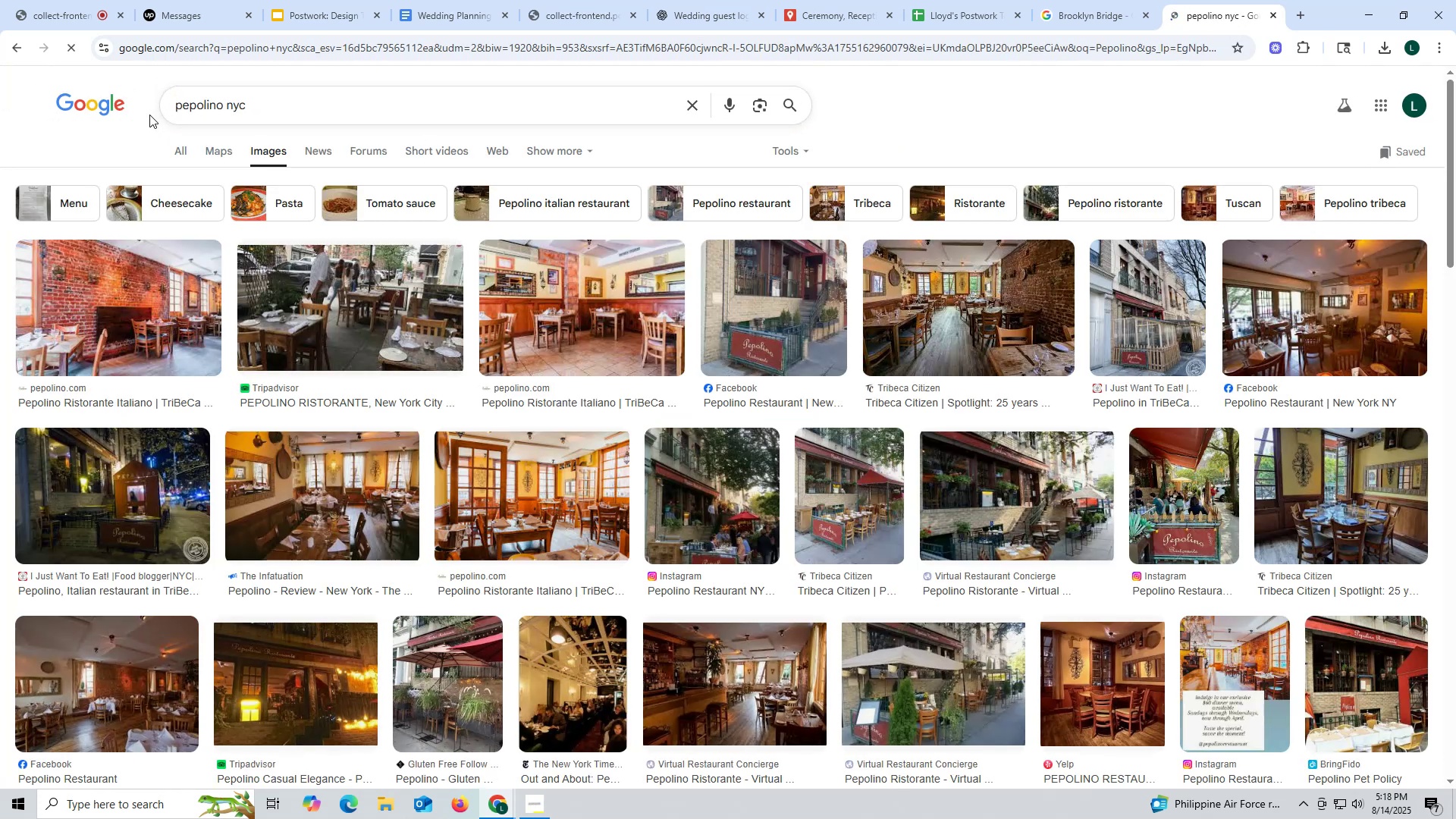 
left_click([118, 309])
 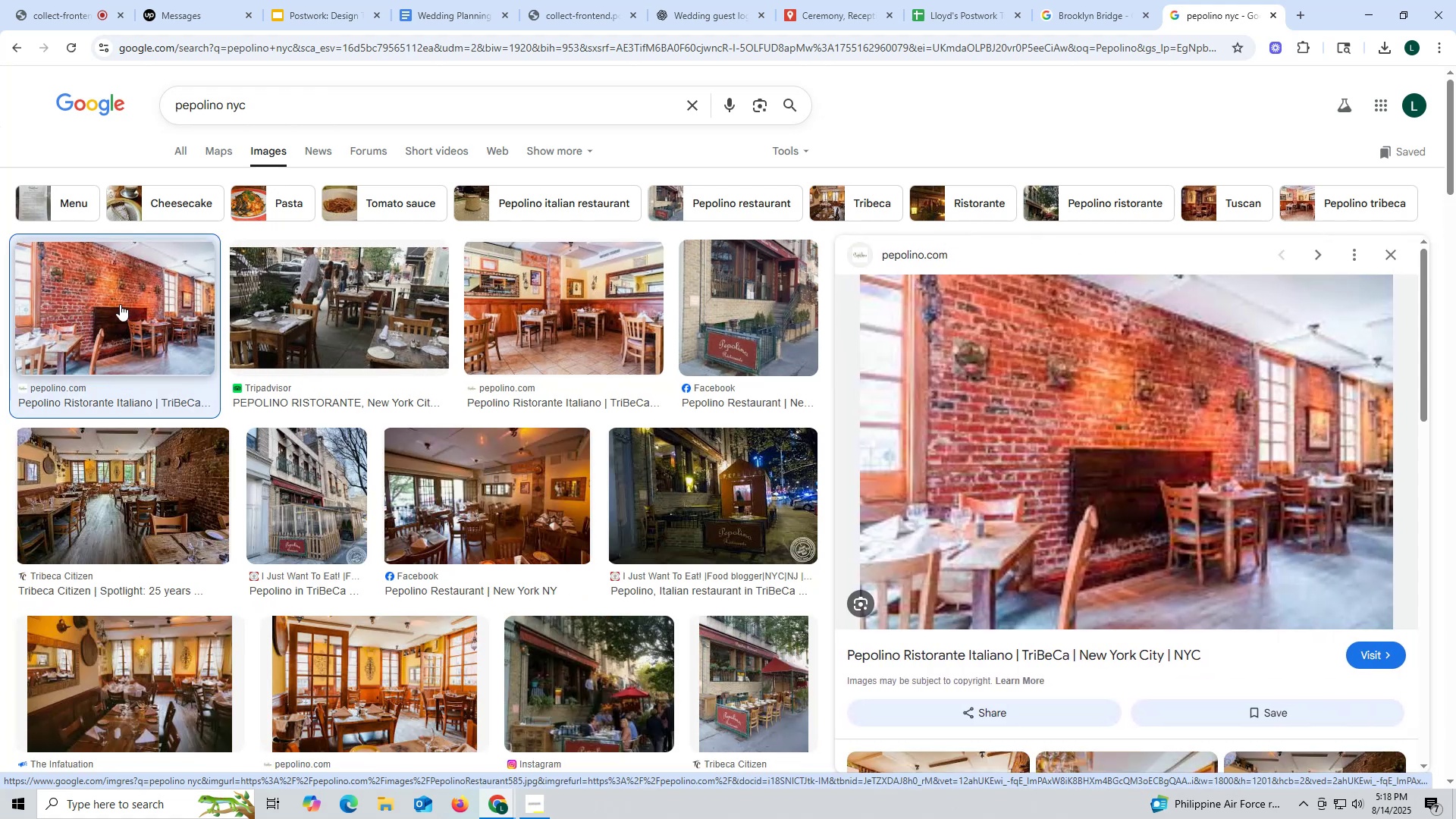 
left_click([117, 510])
 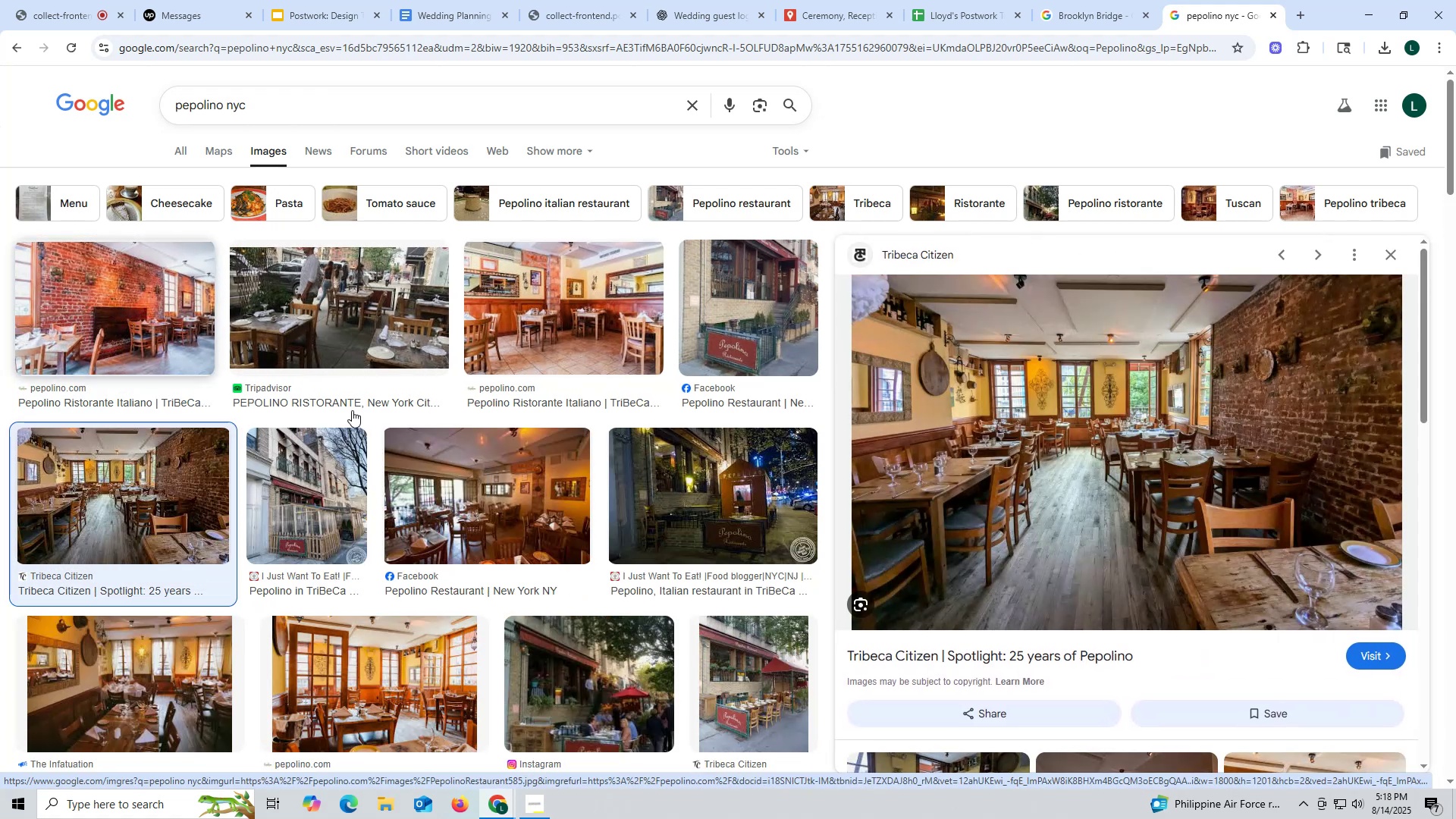 
left_click([992, 442])
 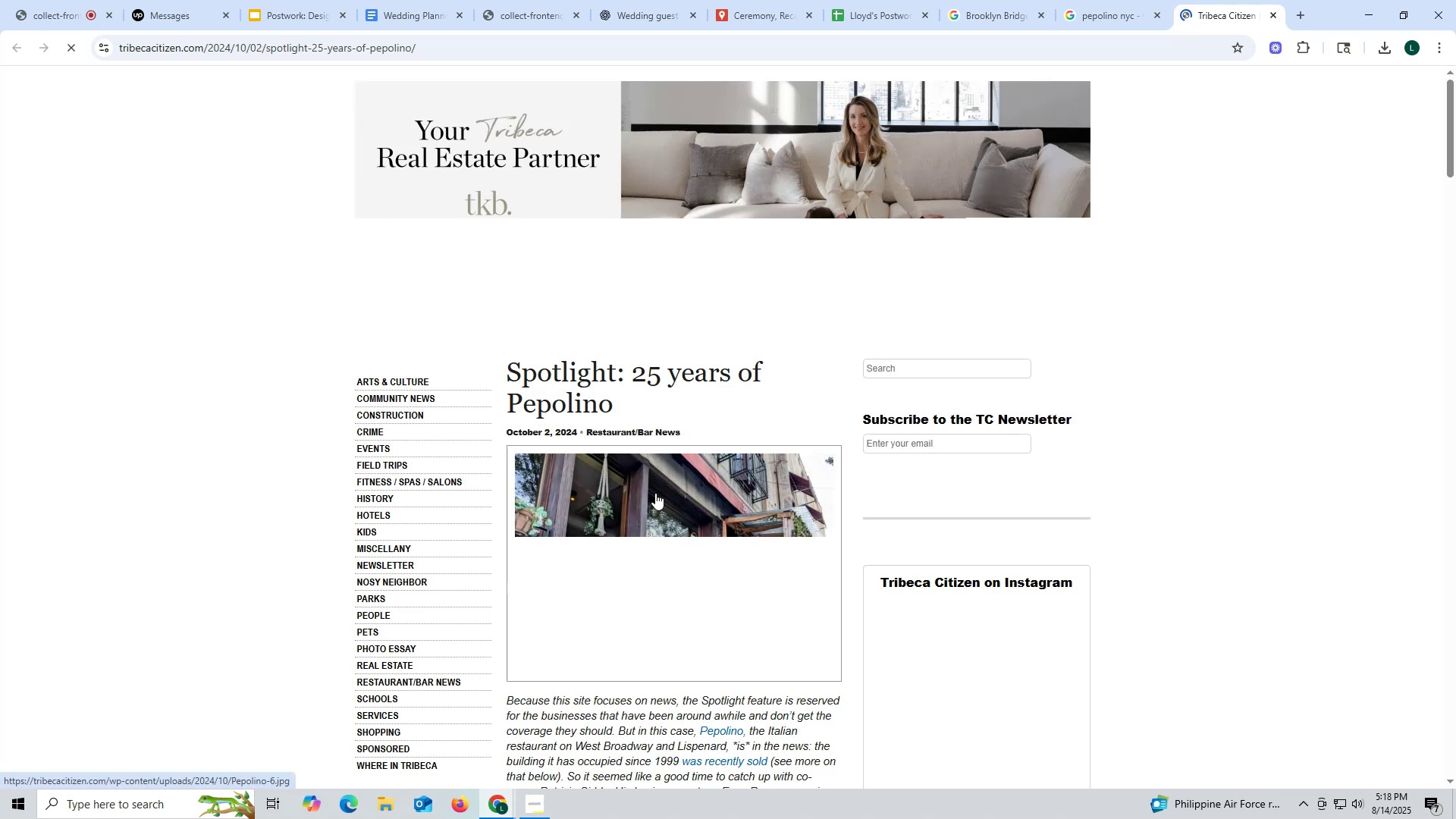 
scroll: coordinate [711, 473], scroll_direction: down, amount: 10.0
 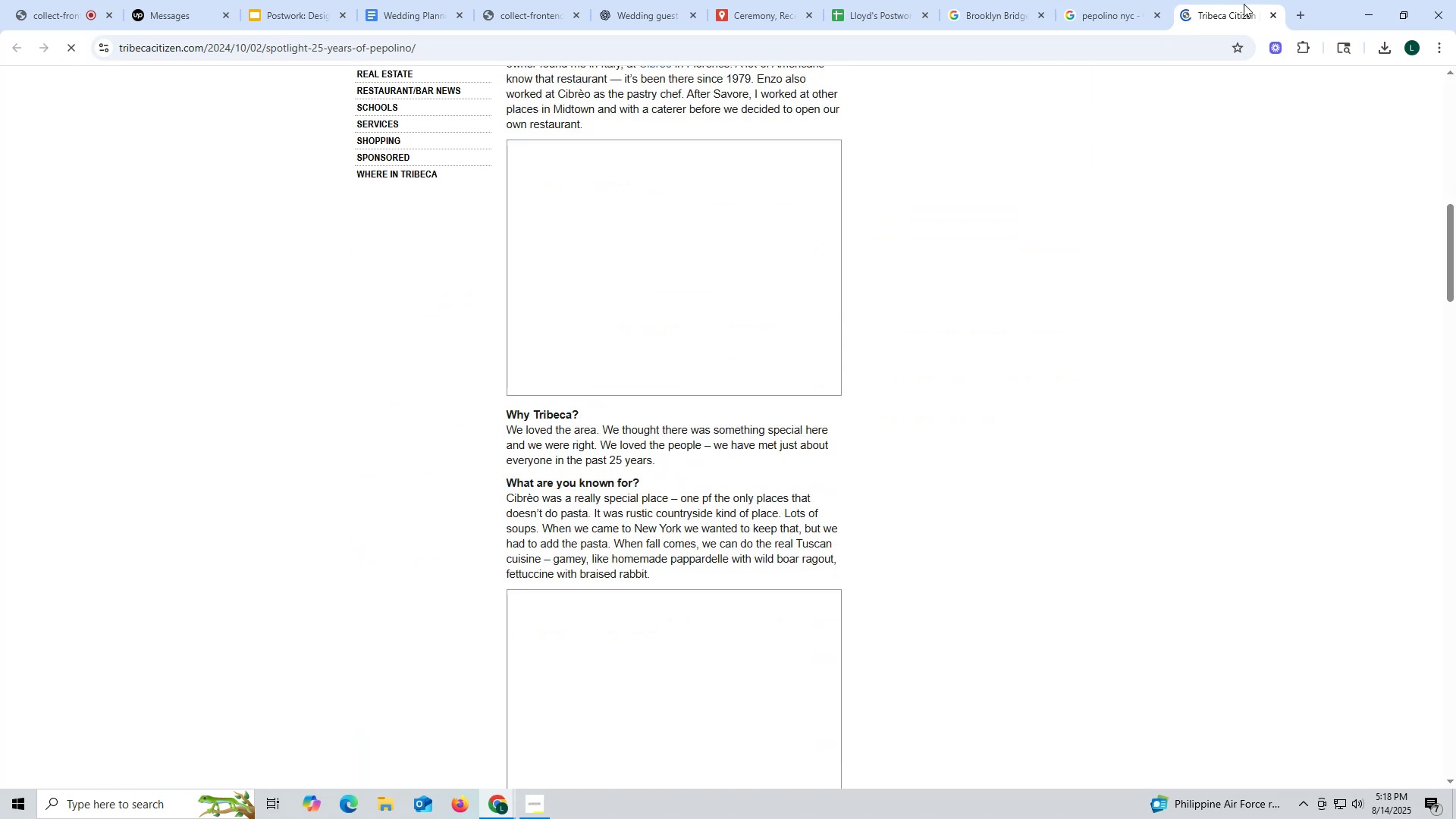 
left_click([1269, 11])
 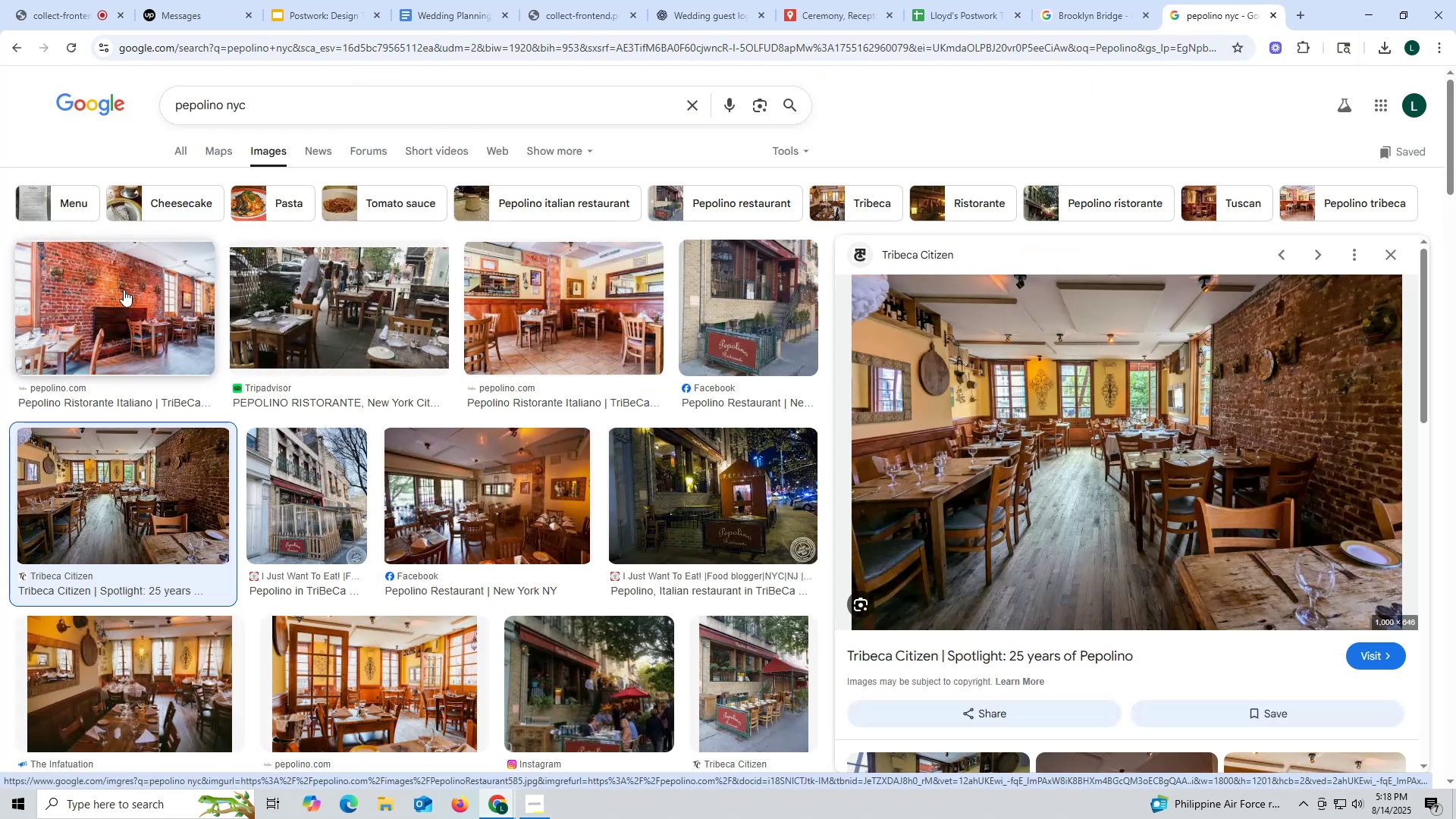 
left_click([596, 334])
 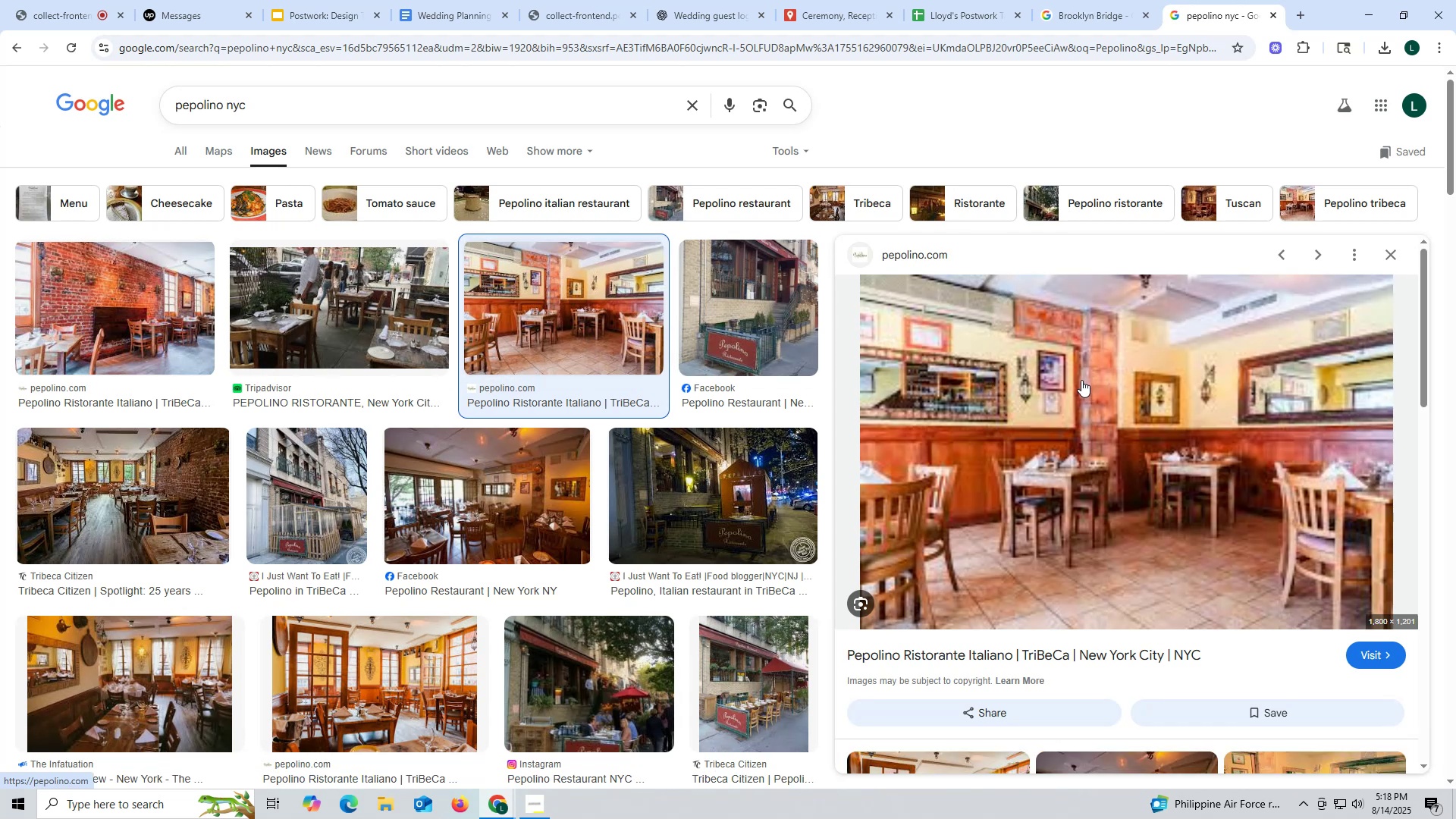 
right_click([1081, 373])
 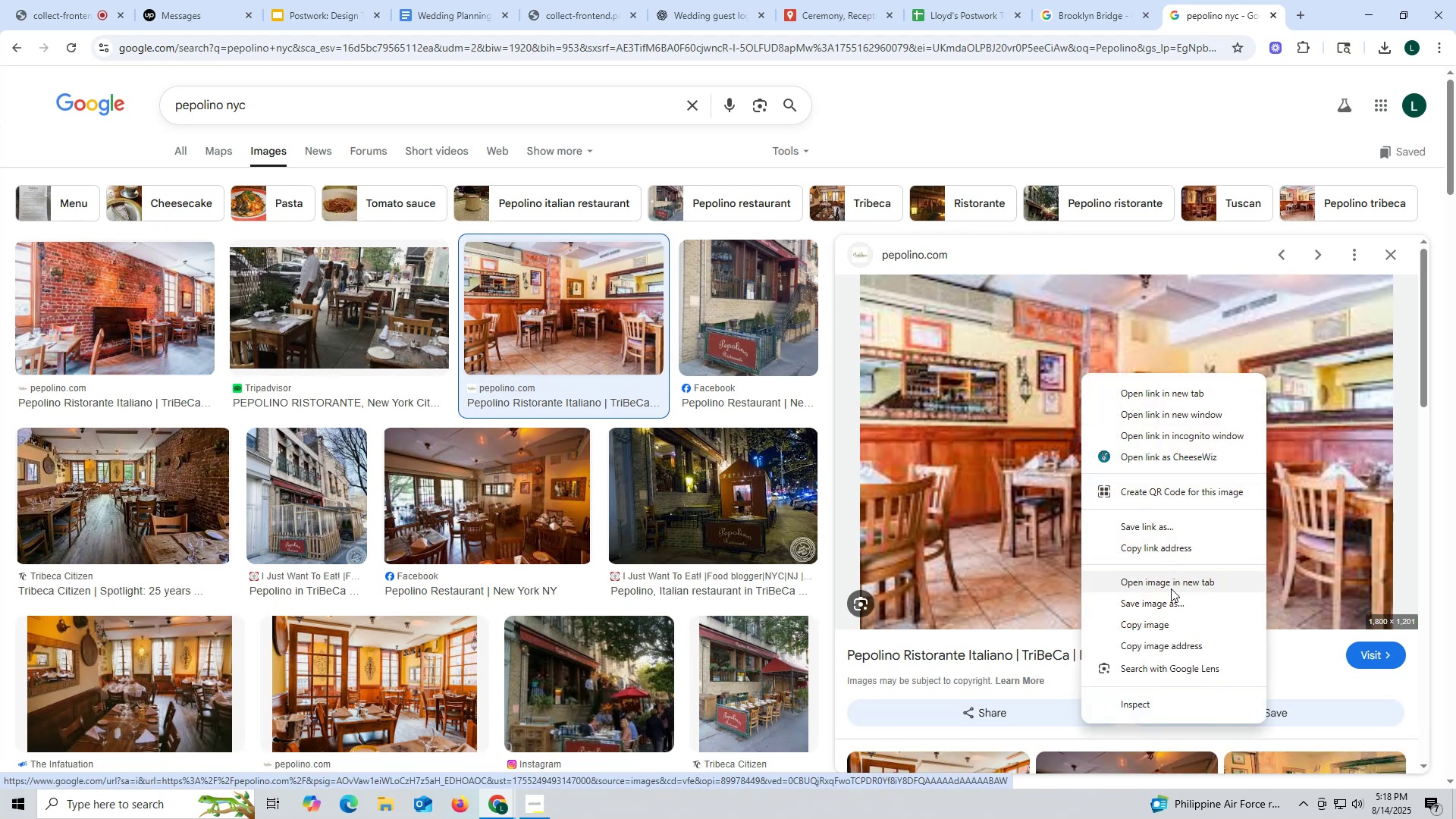 
left_click([1171, 607])
 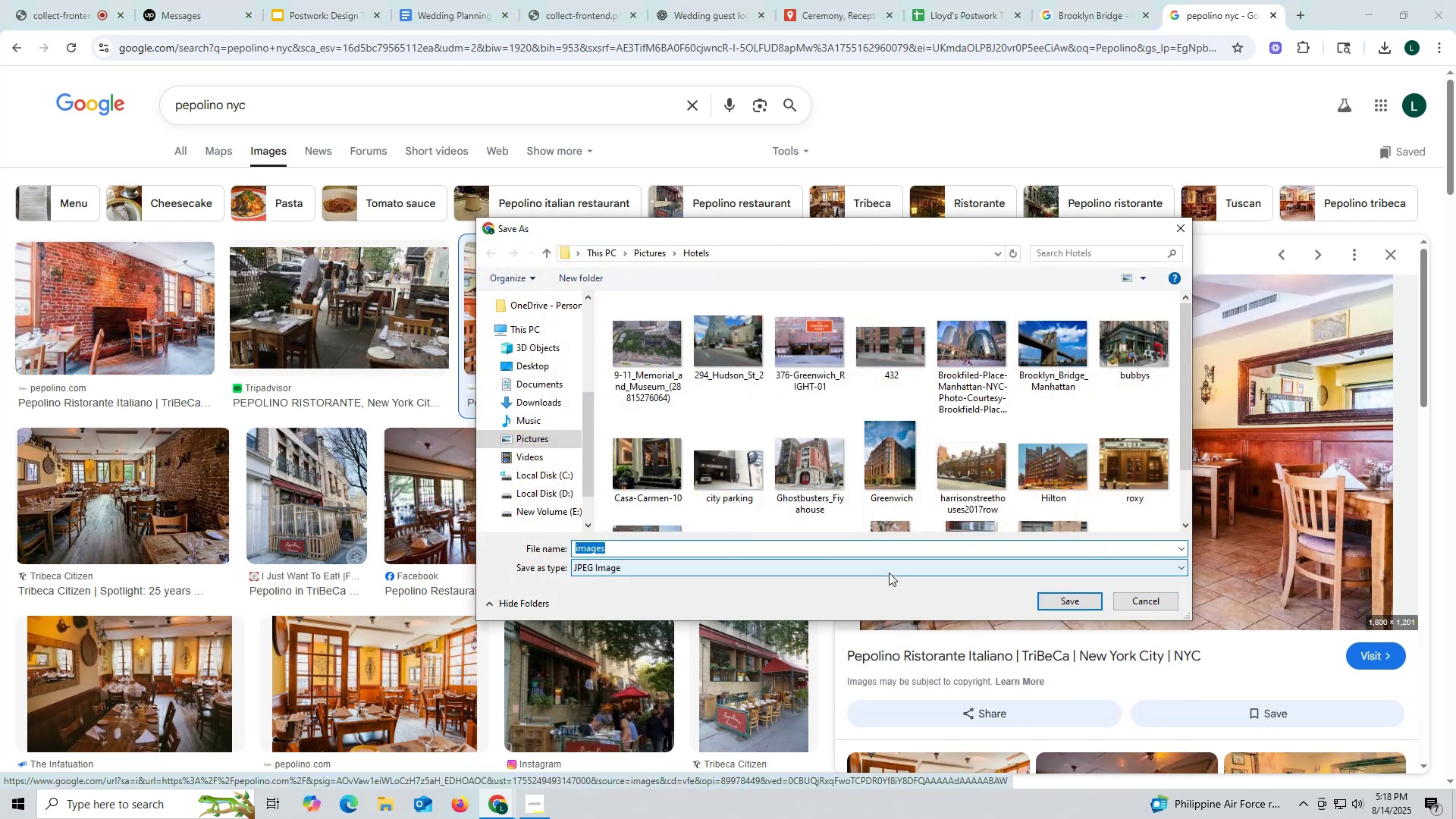 
type(pepolino)
 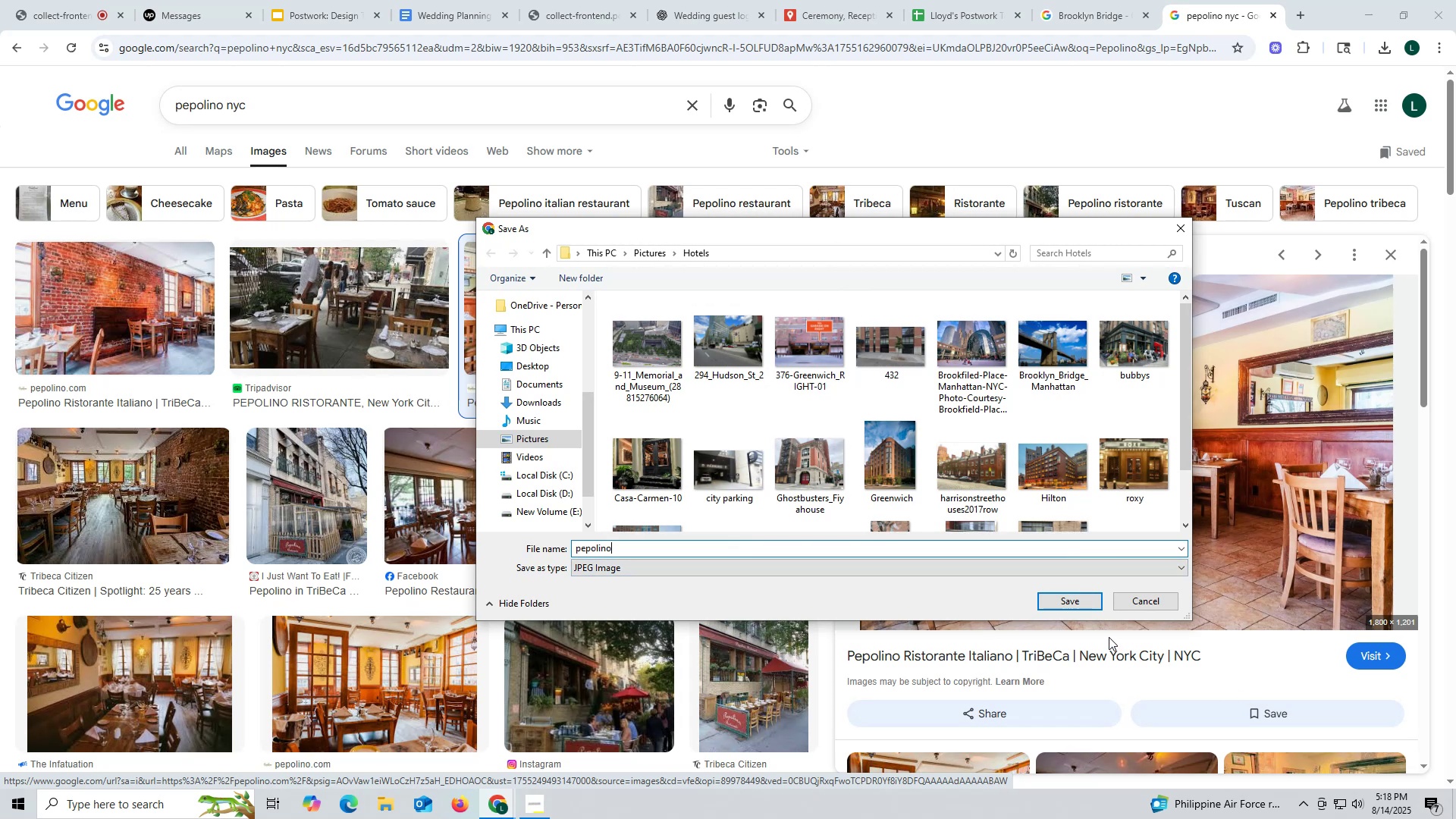 
left_click([1084, 605])
 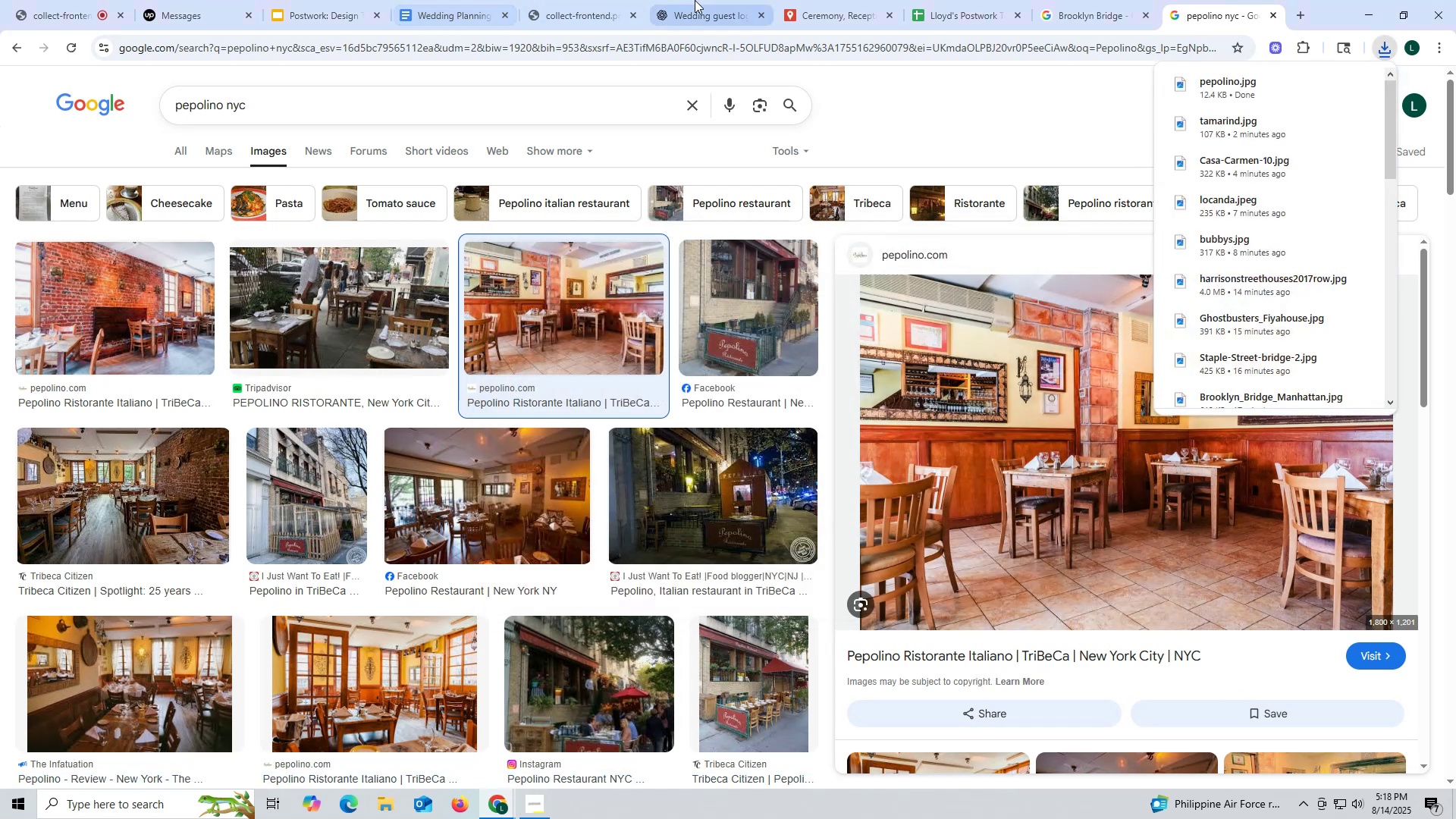 
left_click([701, 20])
 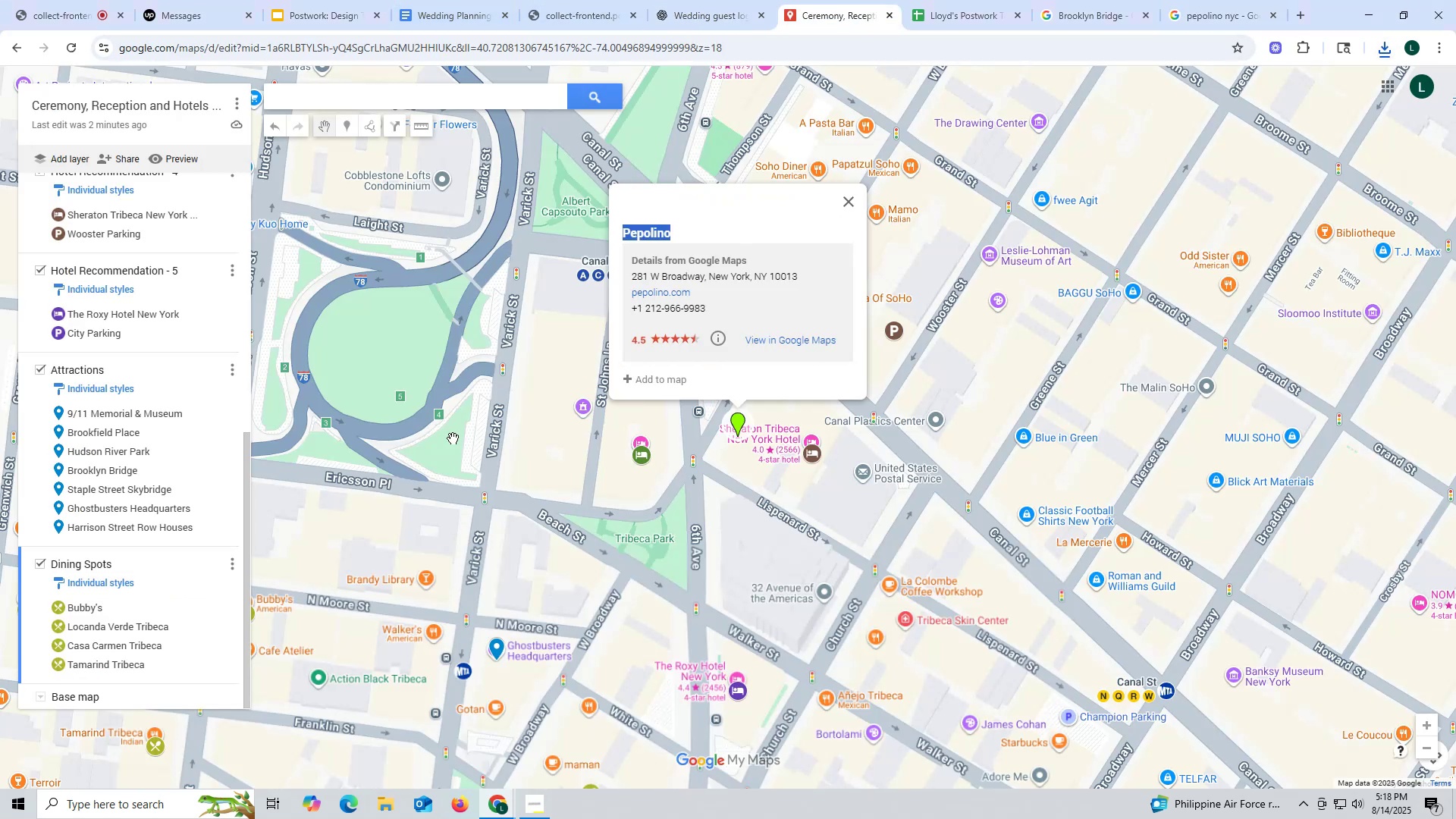 
scroll: coordinate [206, 228], scroll_direction: up, amount: 10.0
 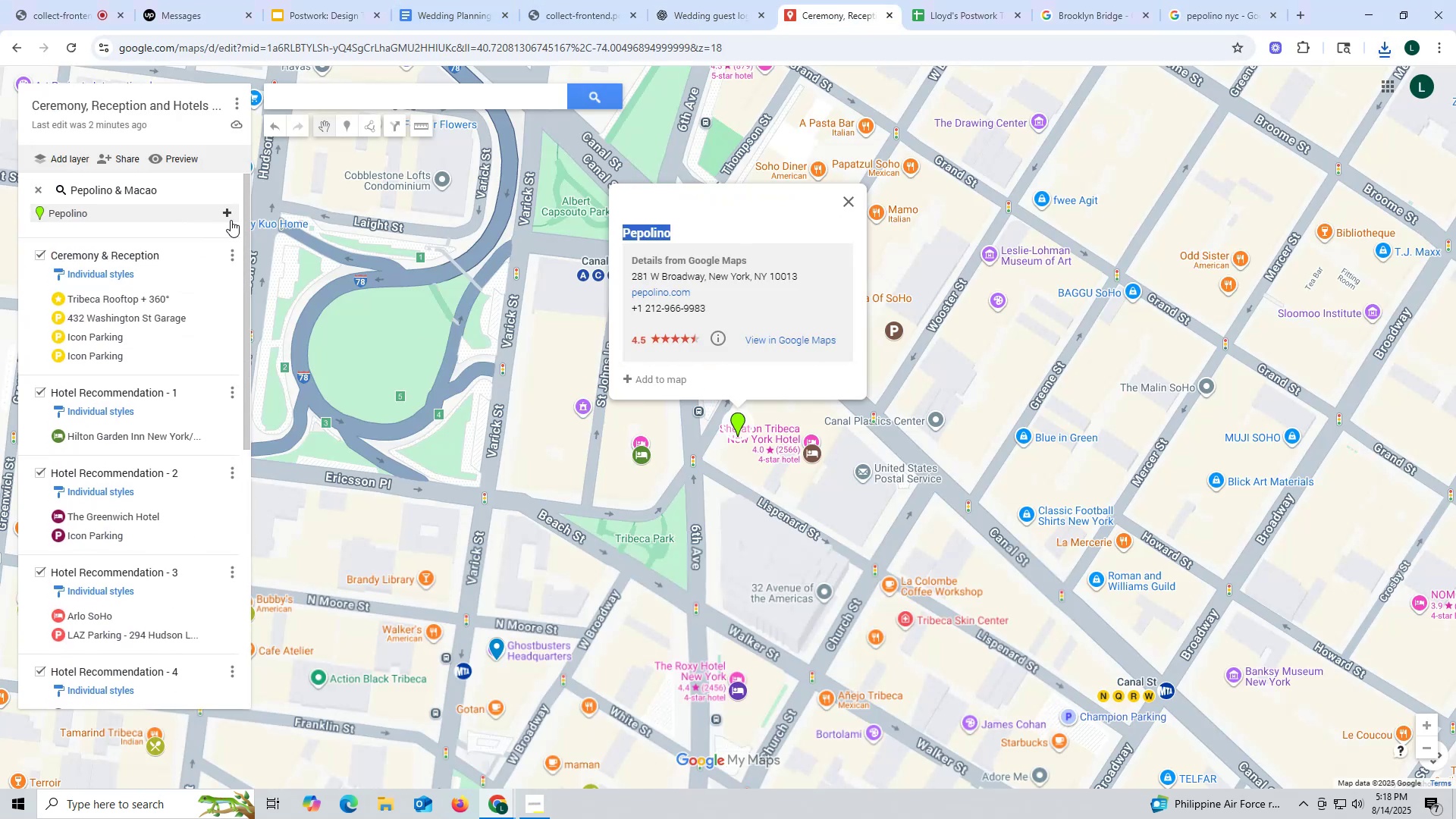 
left_click([229, 216])
 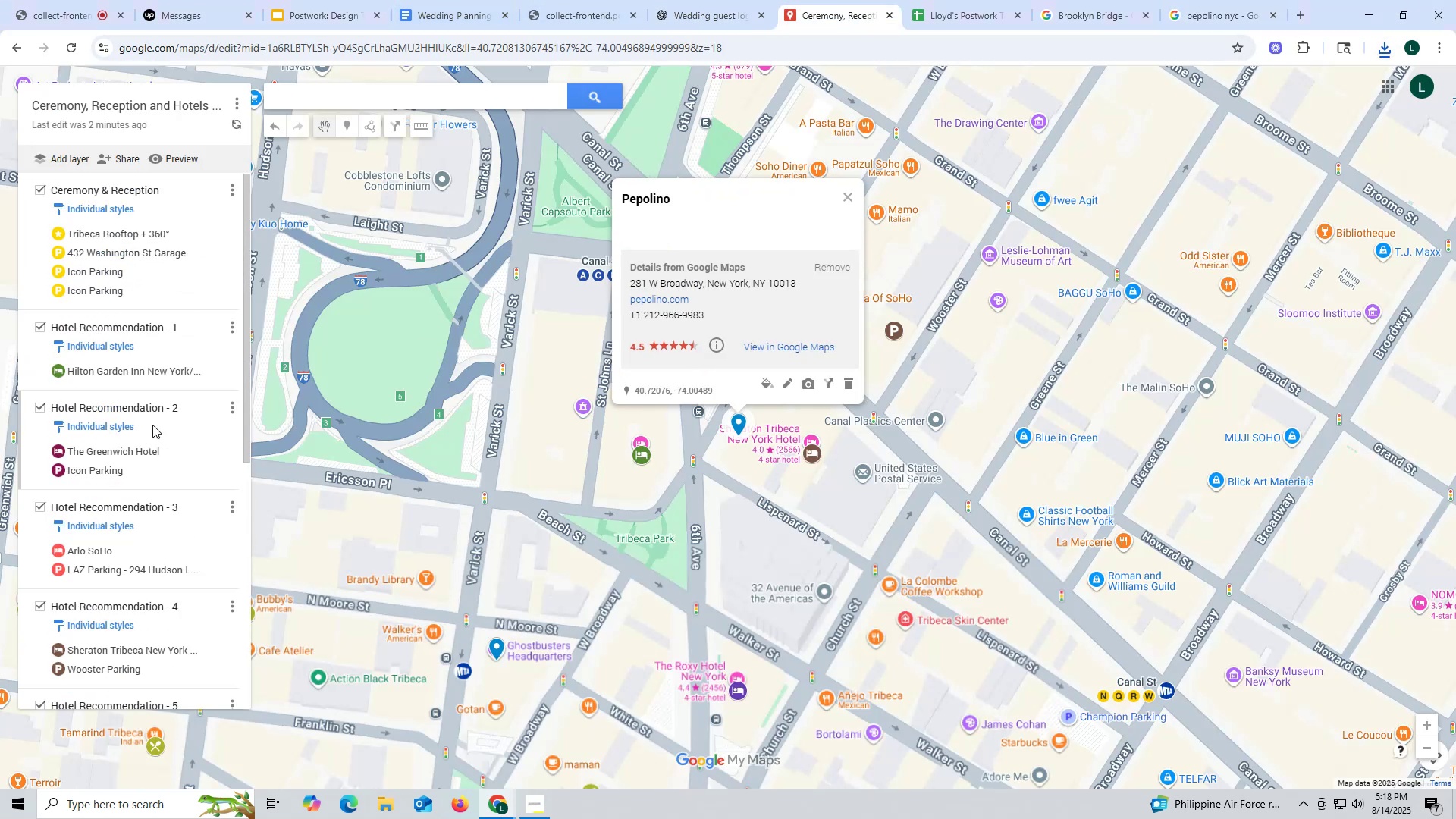 
scroll: coordinate [150, 428], scroll_direction: down, amount: 12.0
 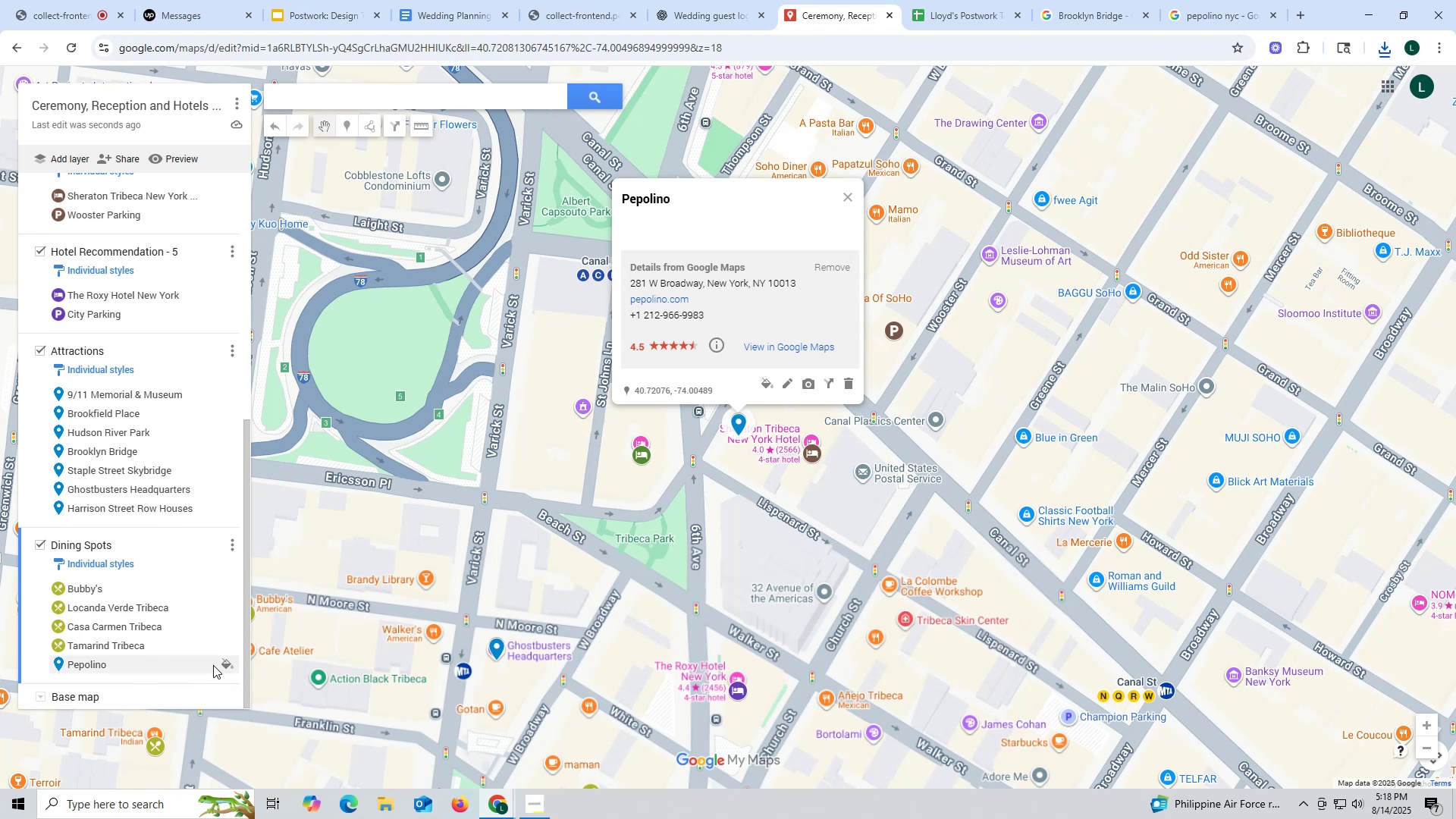 
left_click([223, 665])
 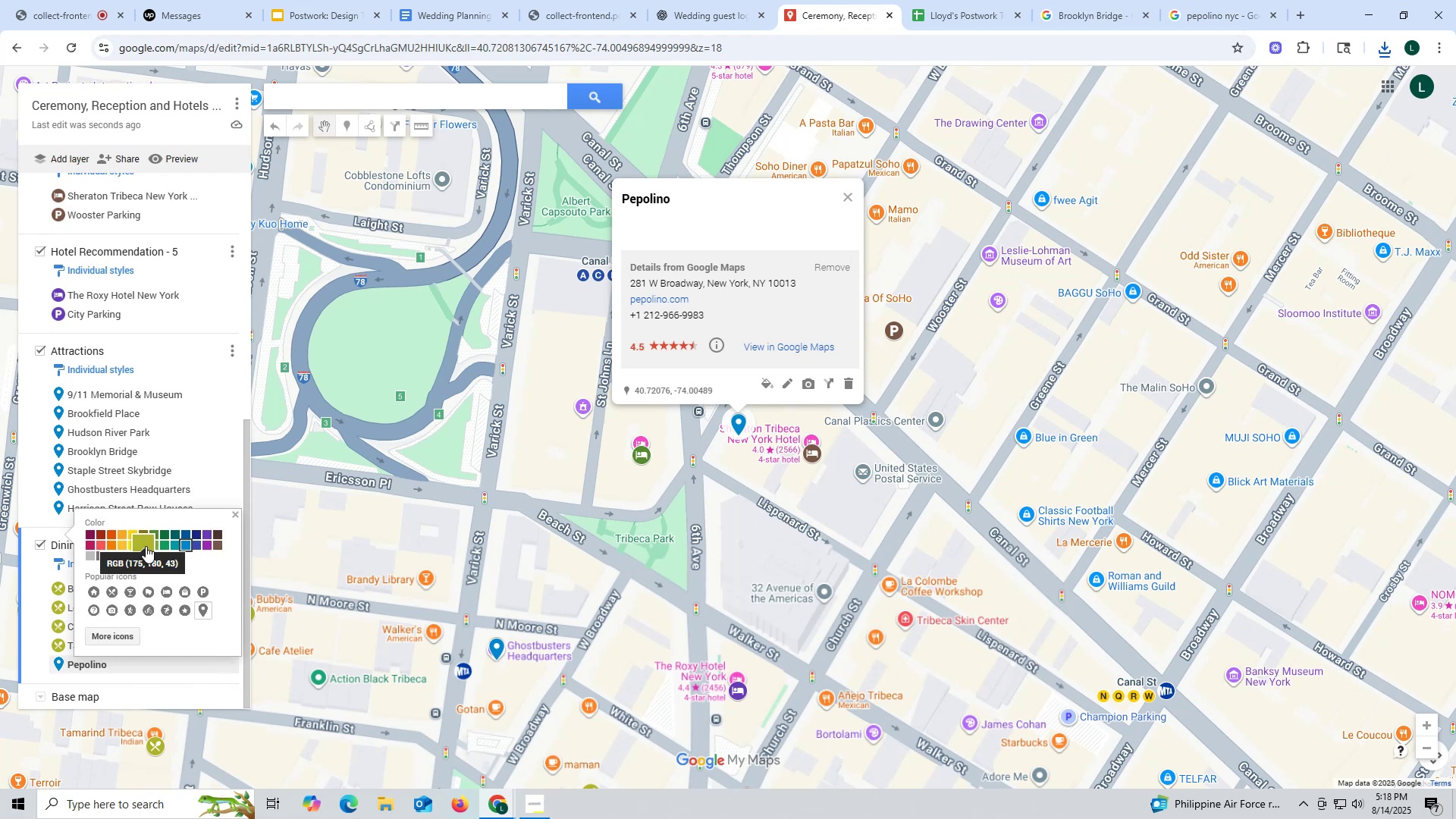 
left_click([146, 546])
 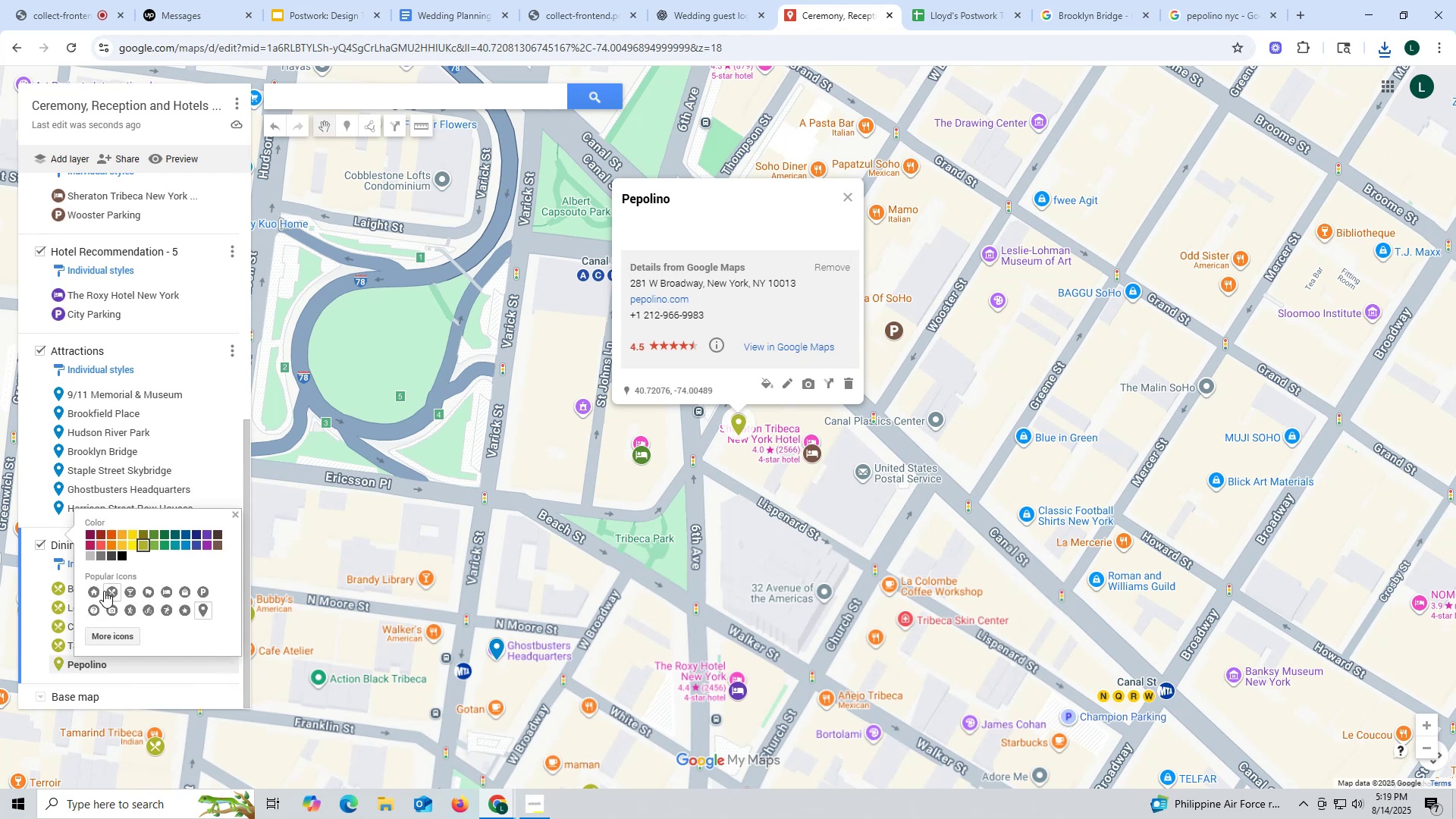 
left_click([106, 591])
 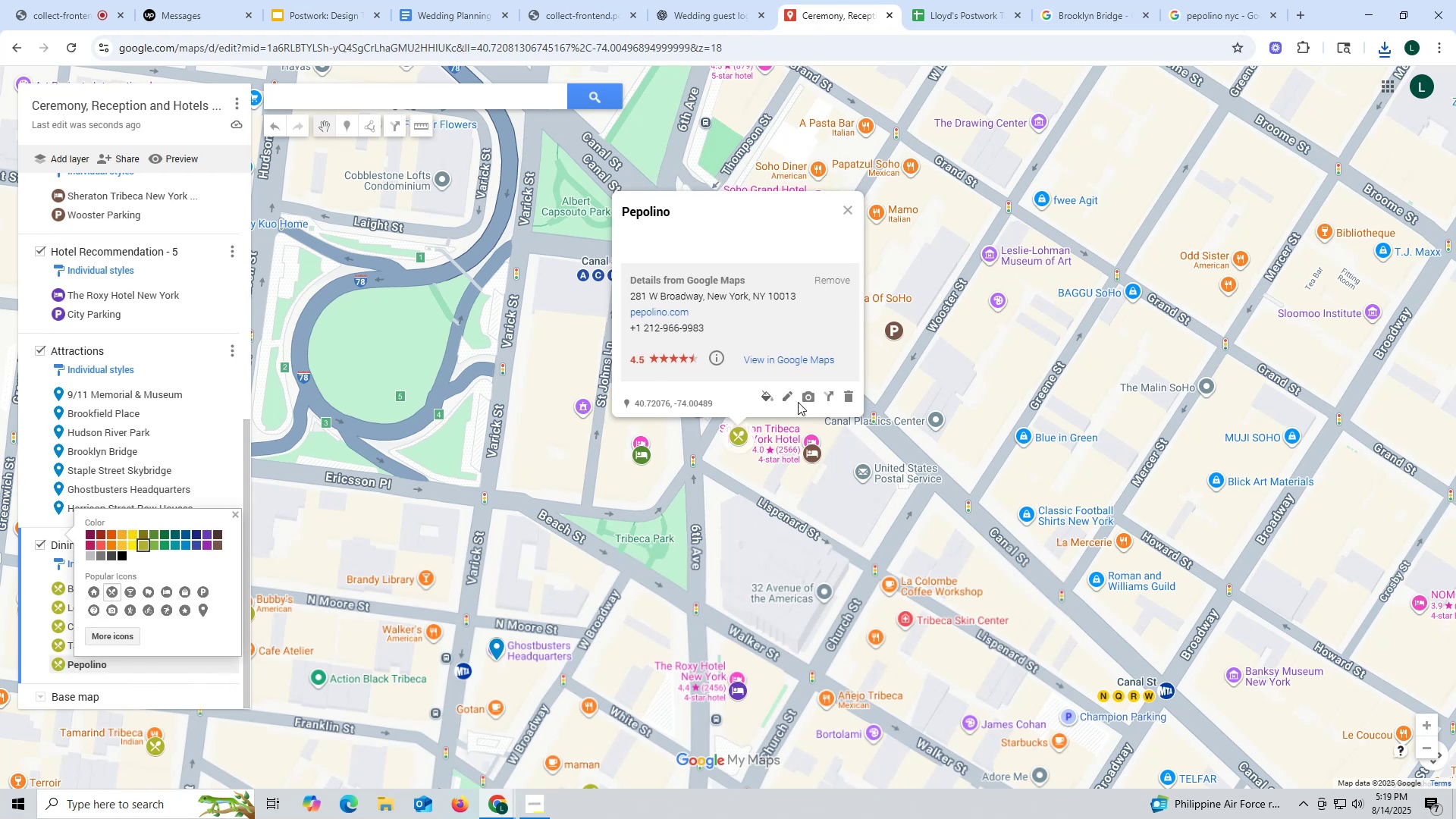 
left_click([803, 399])
 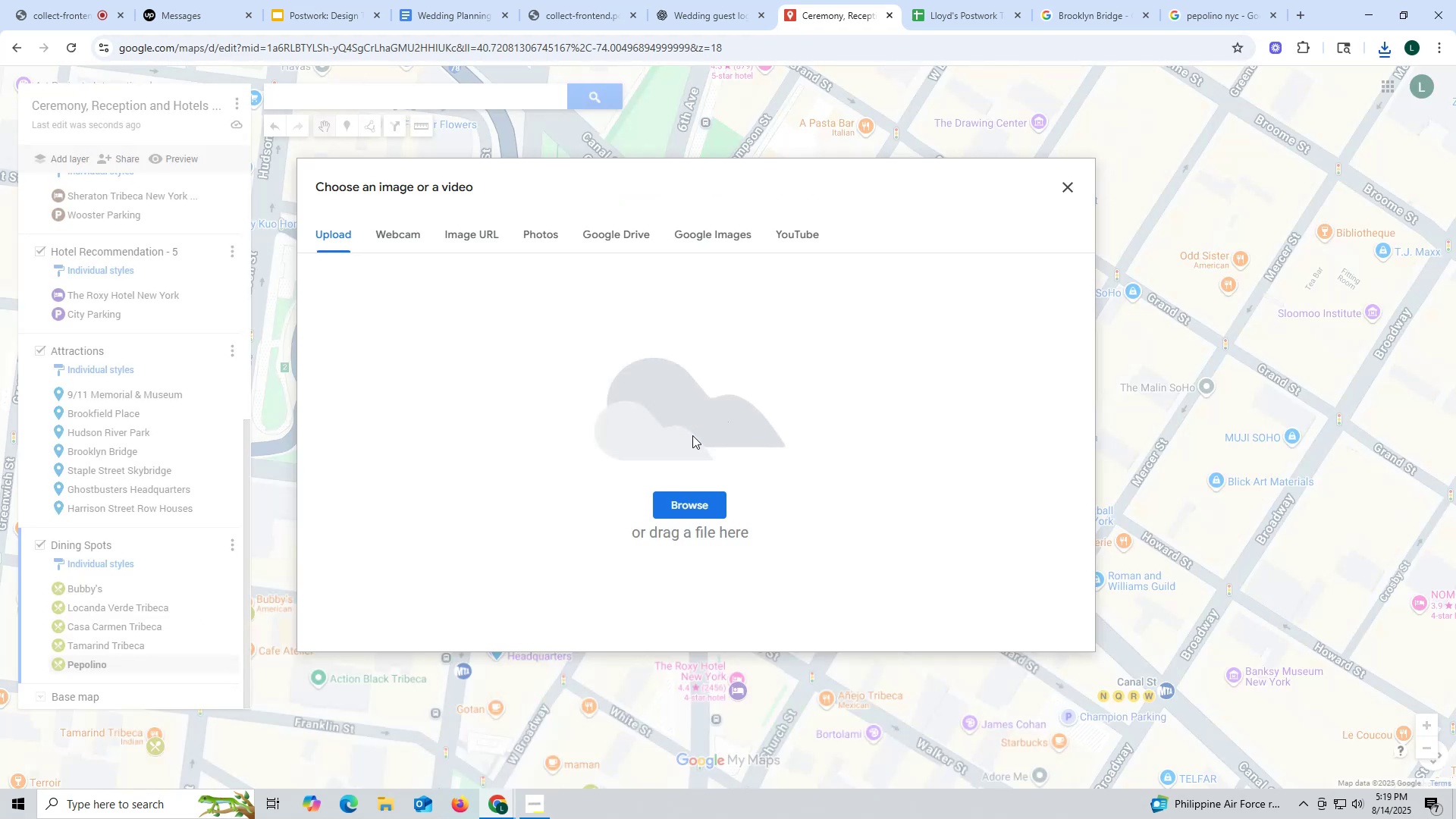 
left_click([688, 500])
 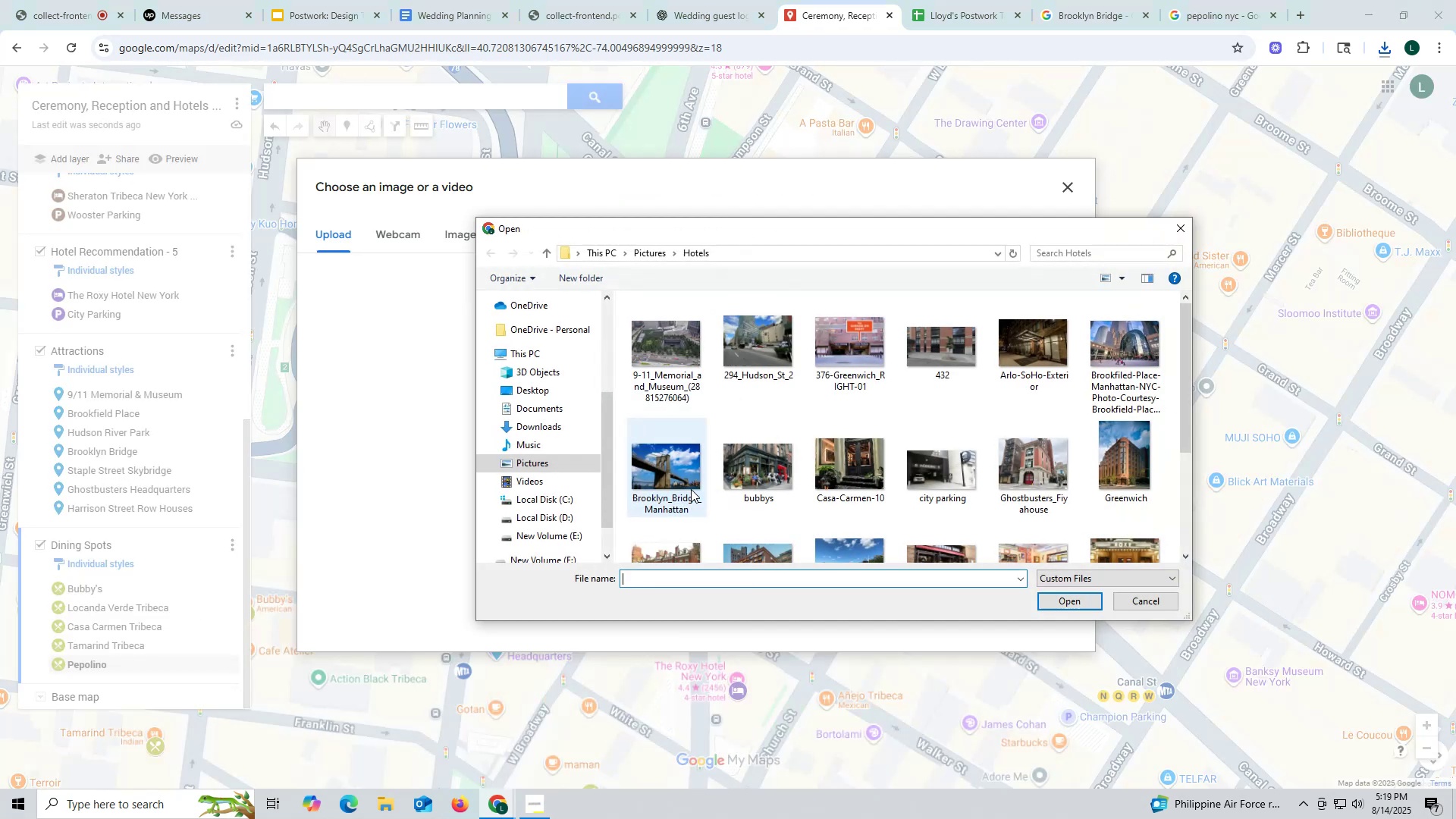 
scroll: coordinate [691, 489], scroll_direction: down, amount: 8.0
 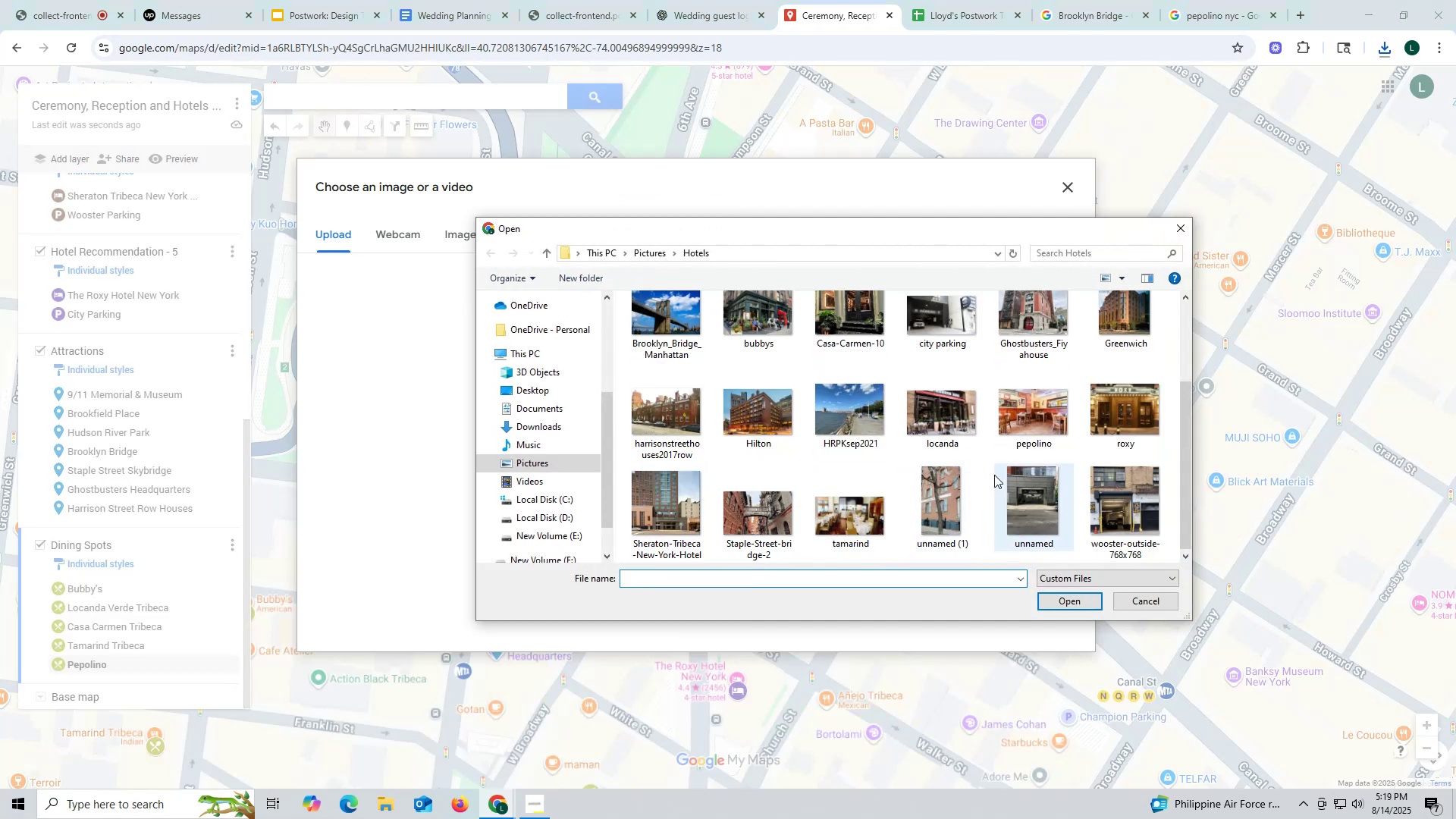 
left_click([1056, 427])
 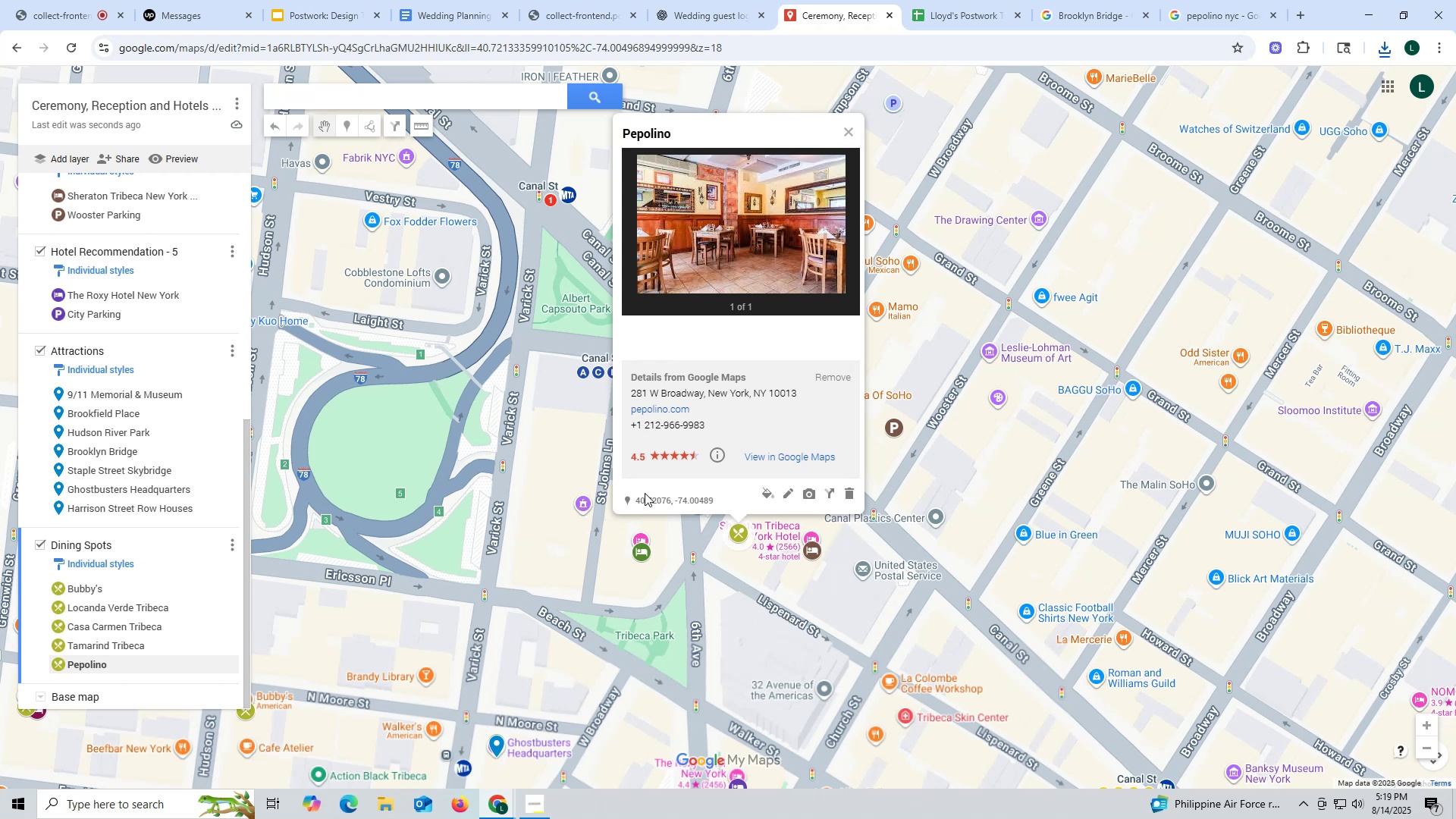 
wait(20.78)
 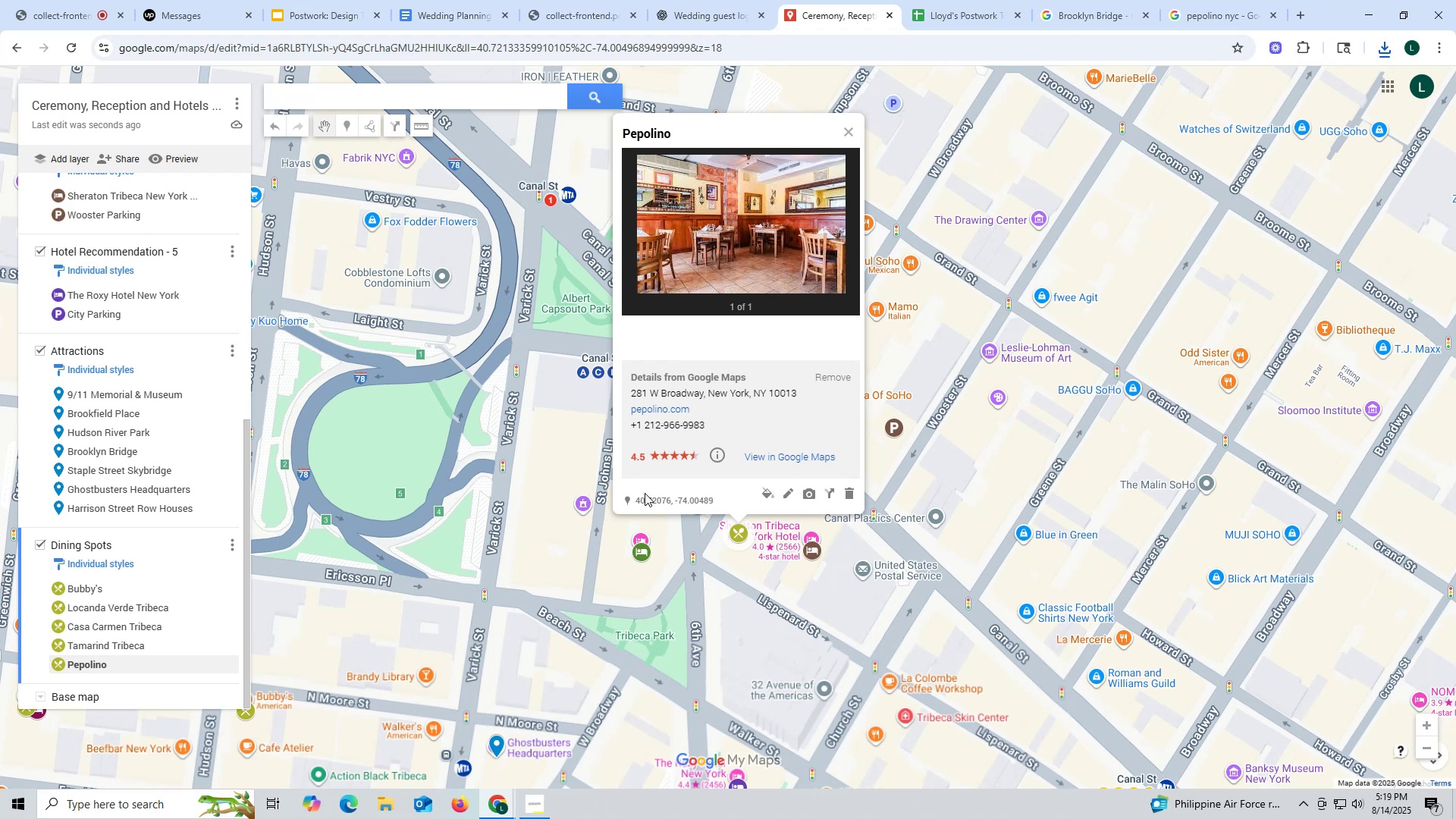 
left_click([849, 132])
 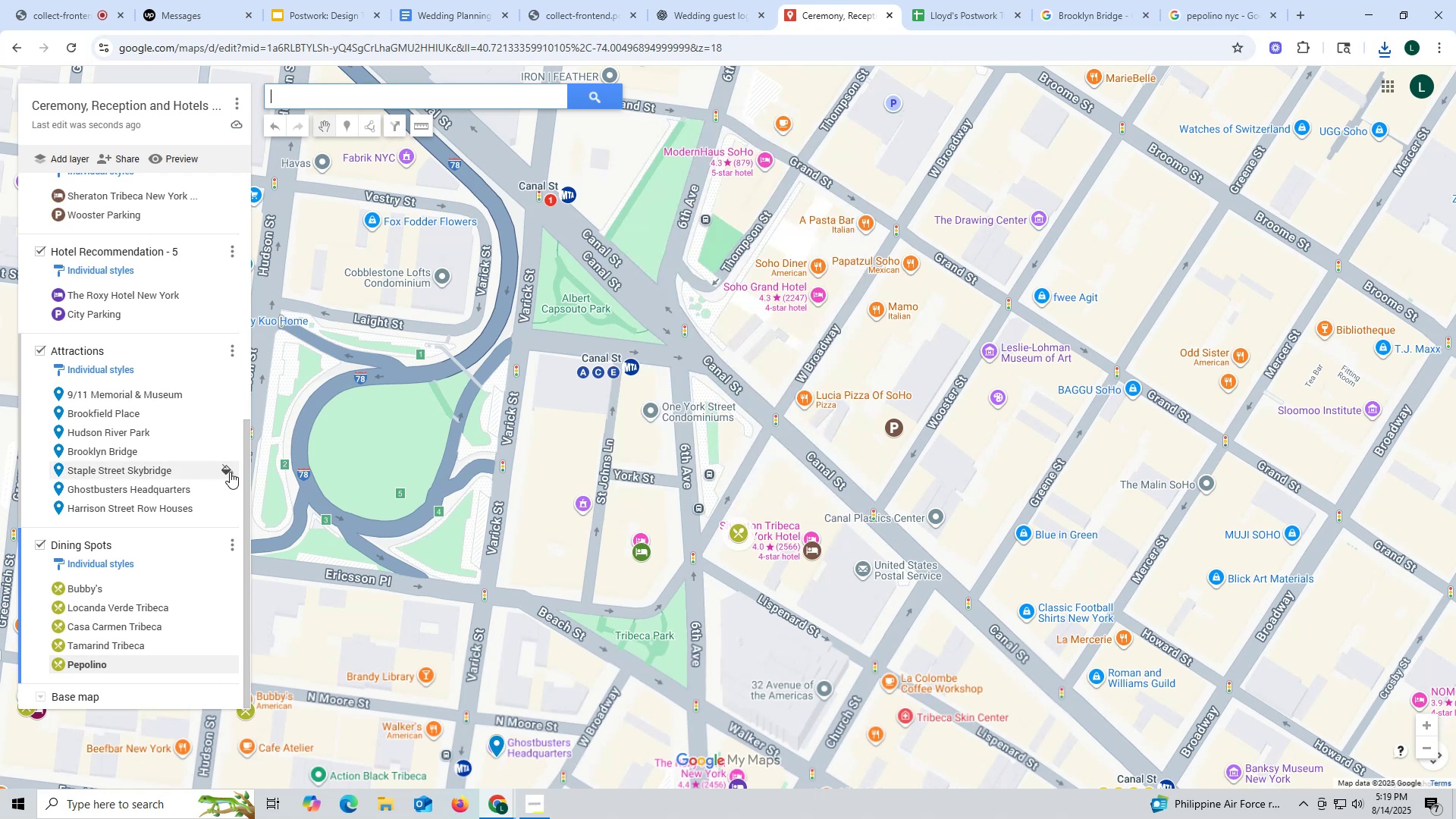 
scroll: coordinate [217, 441], scroll_direction: down, amount: 6.0
 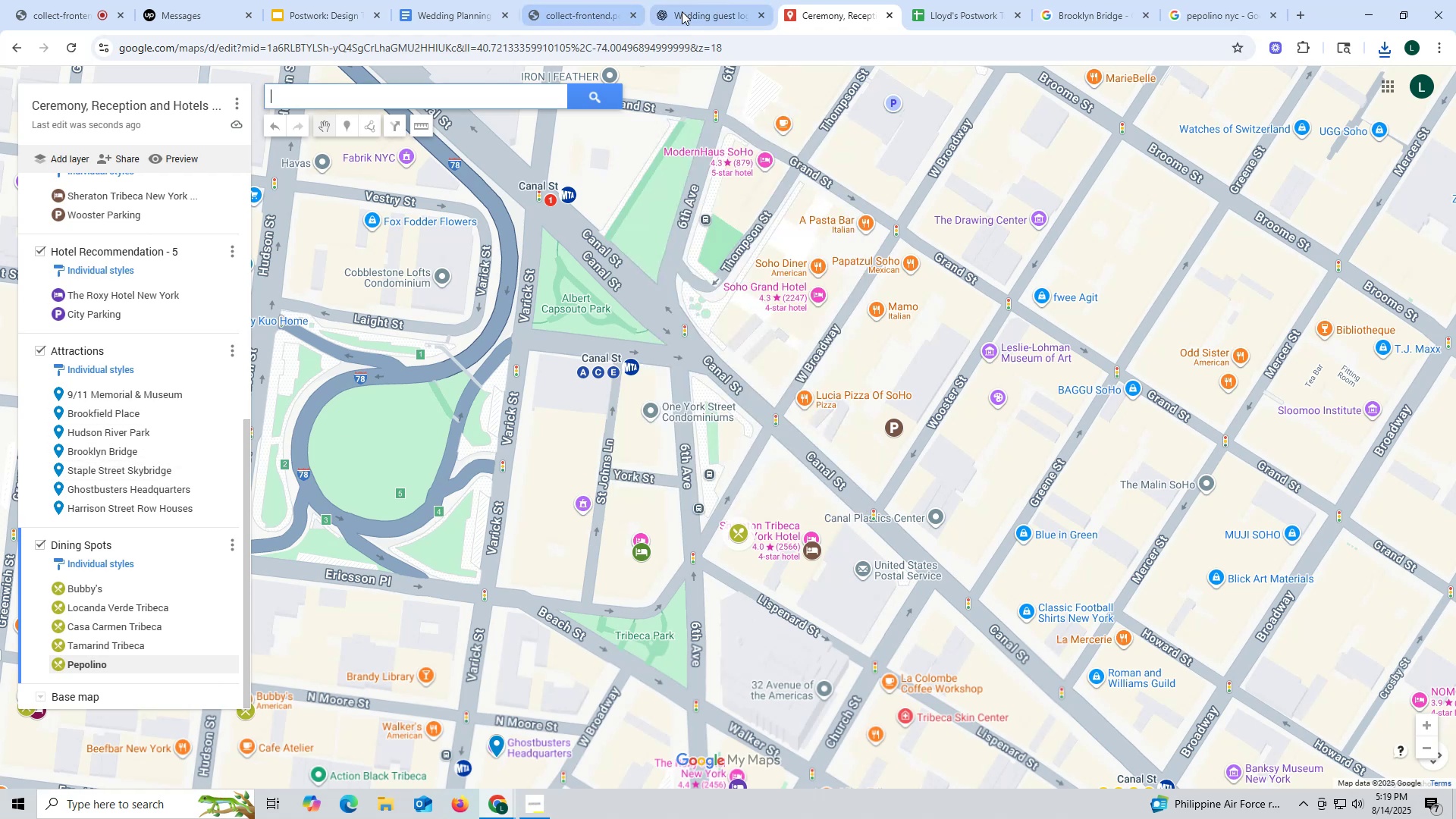 
left_click([691, 20])
 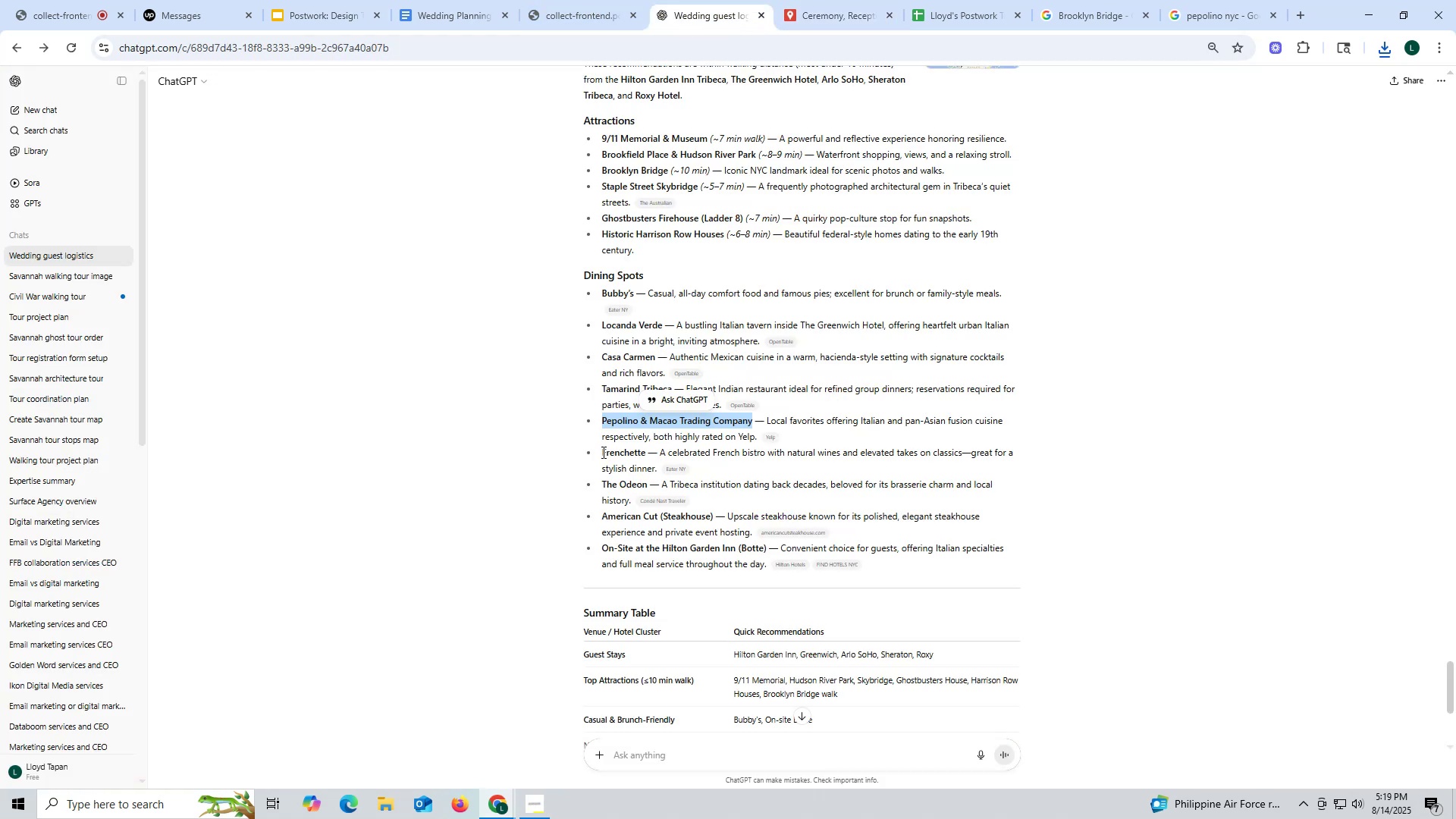 
left_click_drag(start_coordinate=[597, 450], to_coordinate=[646, 450])
 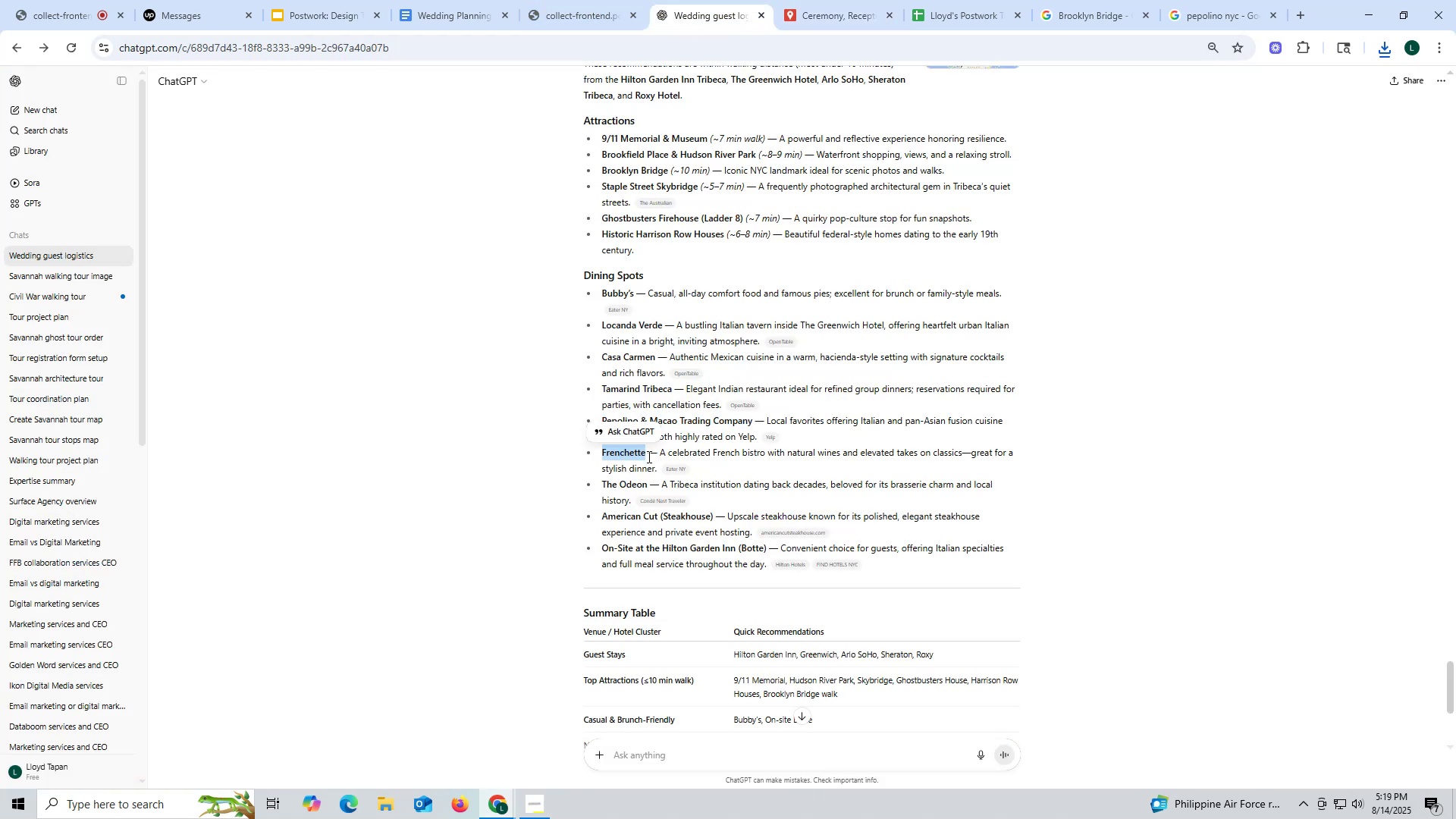 
key(Control+ControlLeft)
 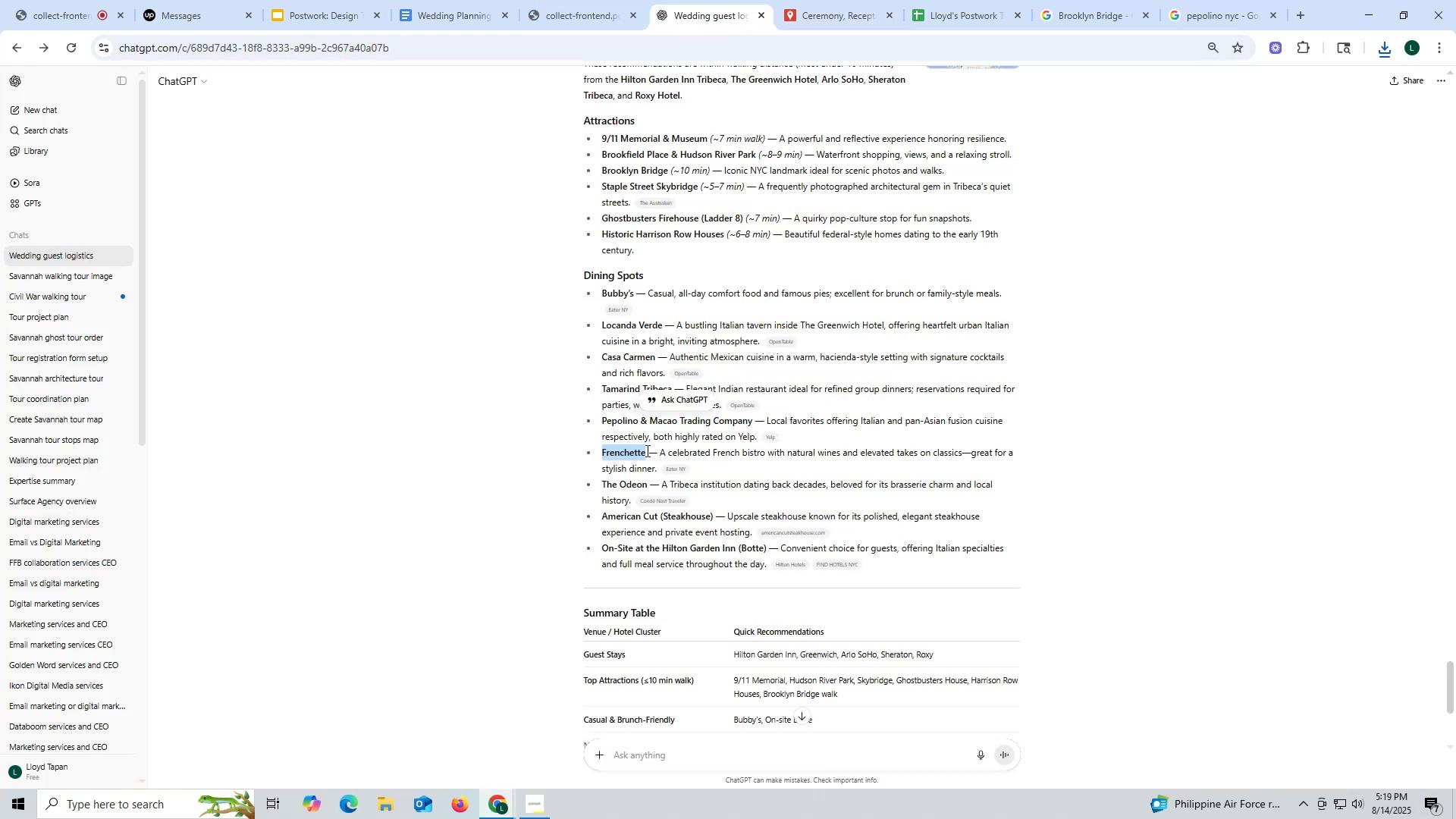 
key(Control+C)
 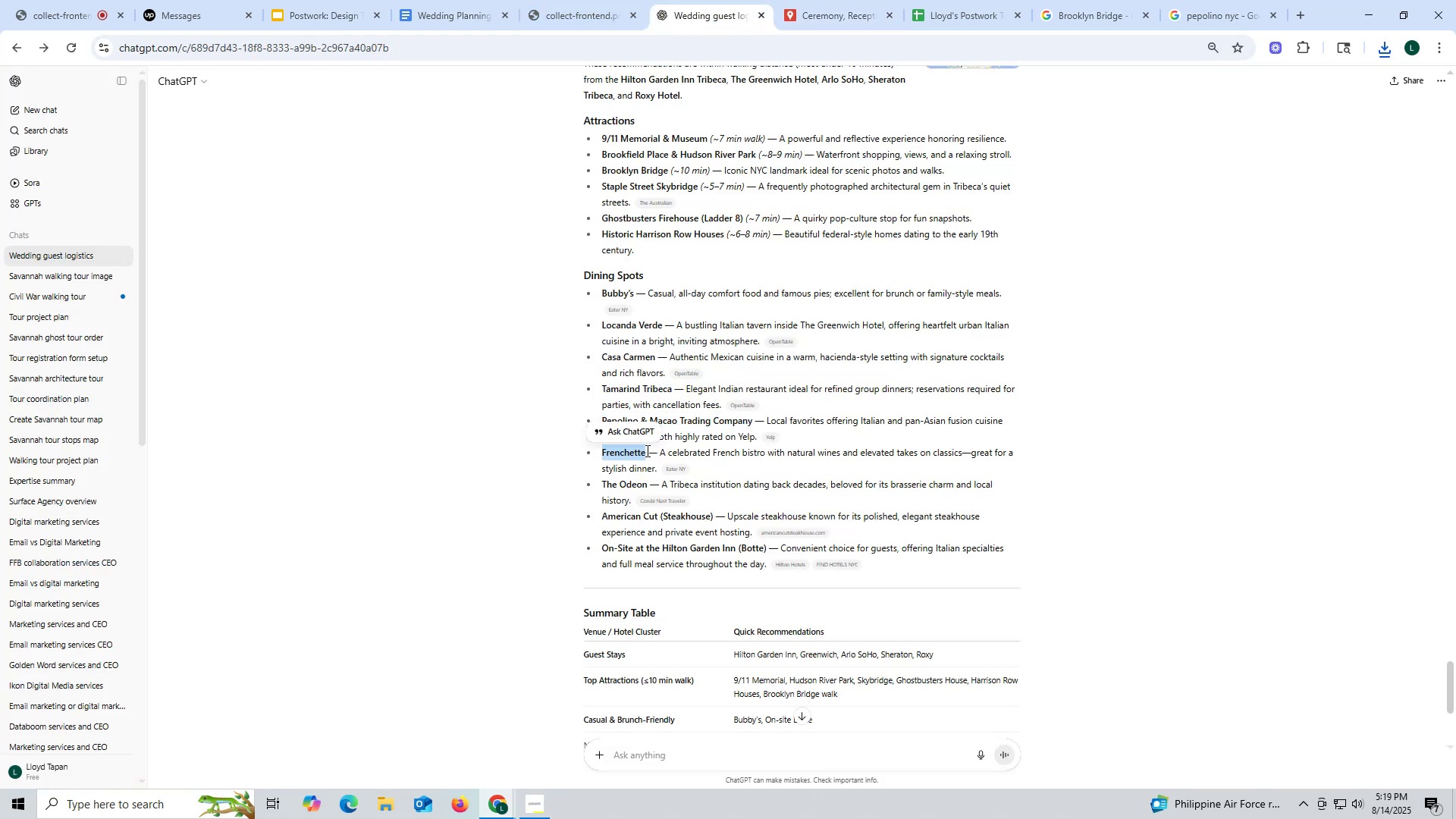 
key(Control+ControlLeft)
 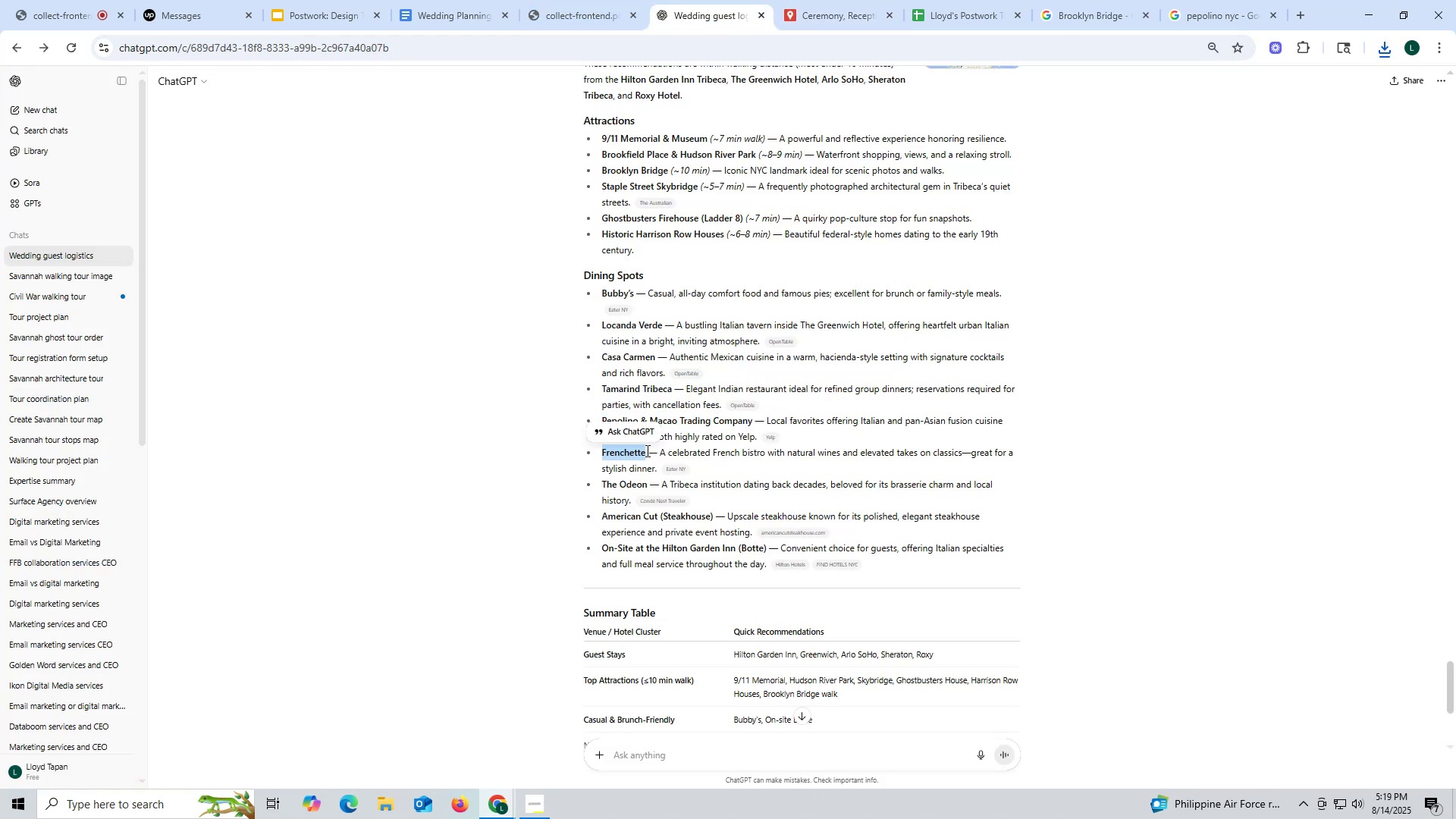 
key(Control+C)
 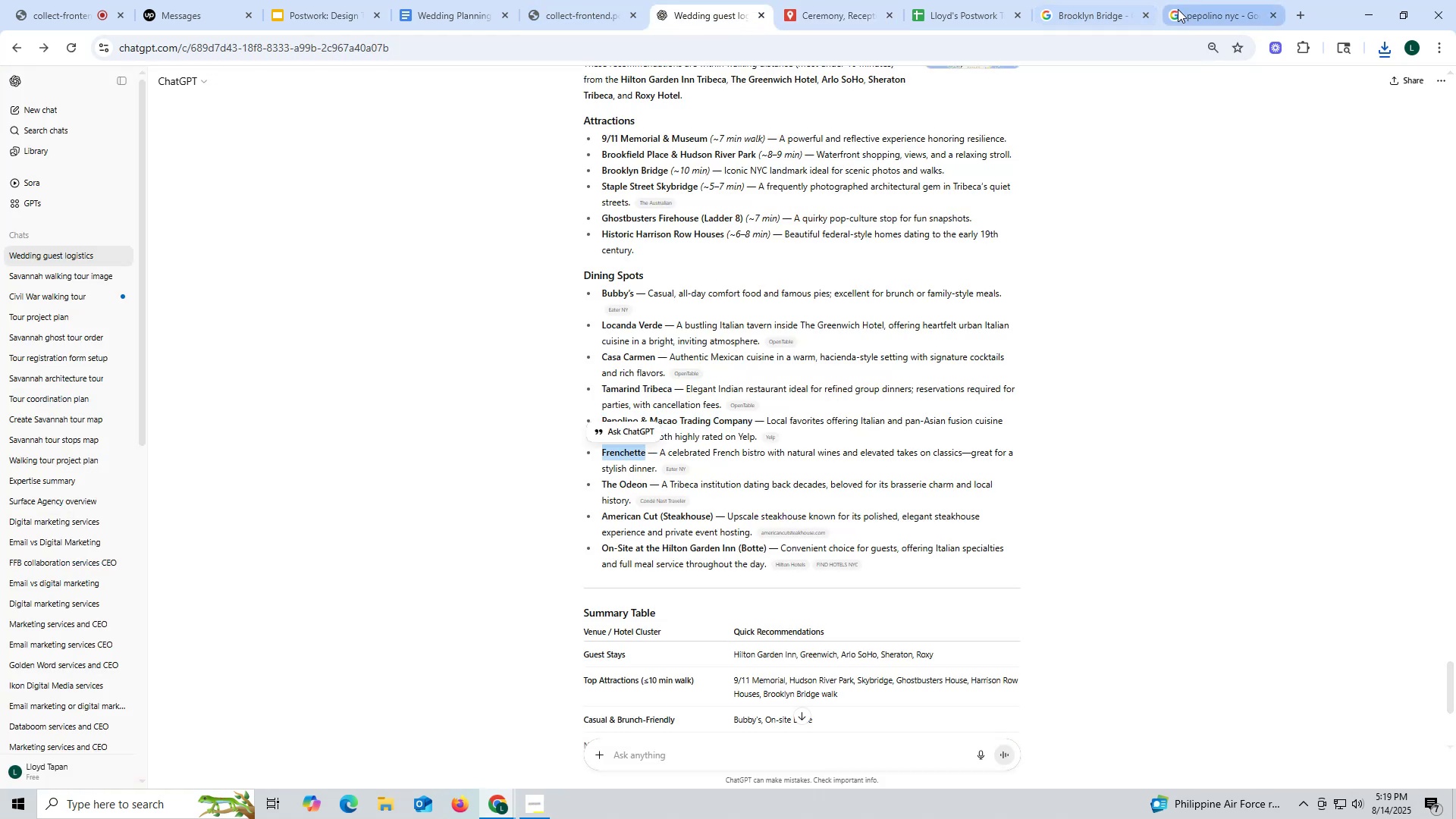 
left_click([1180, 13])
 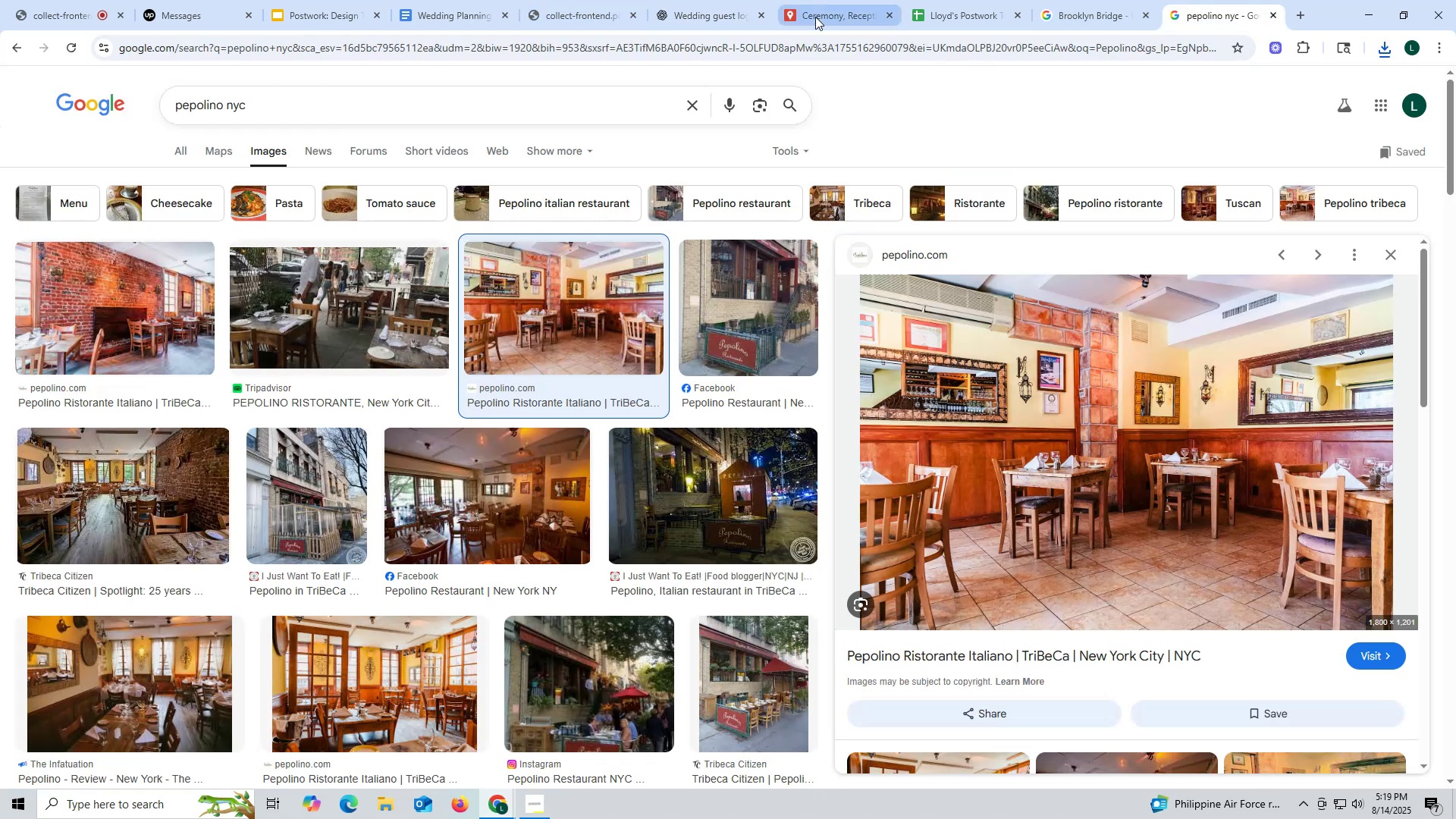 
left_click([817, 11])
 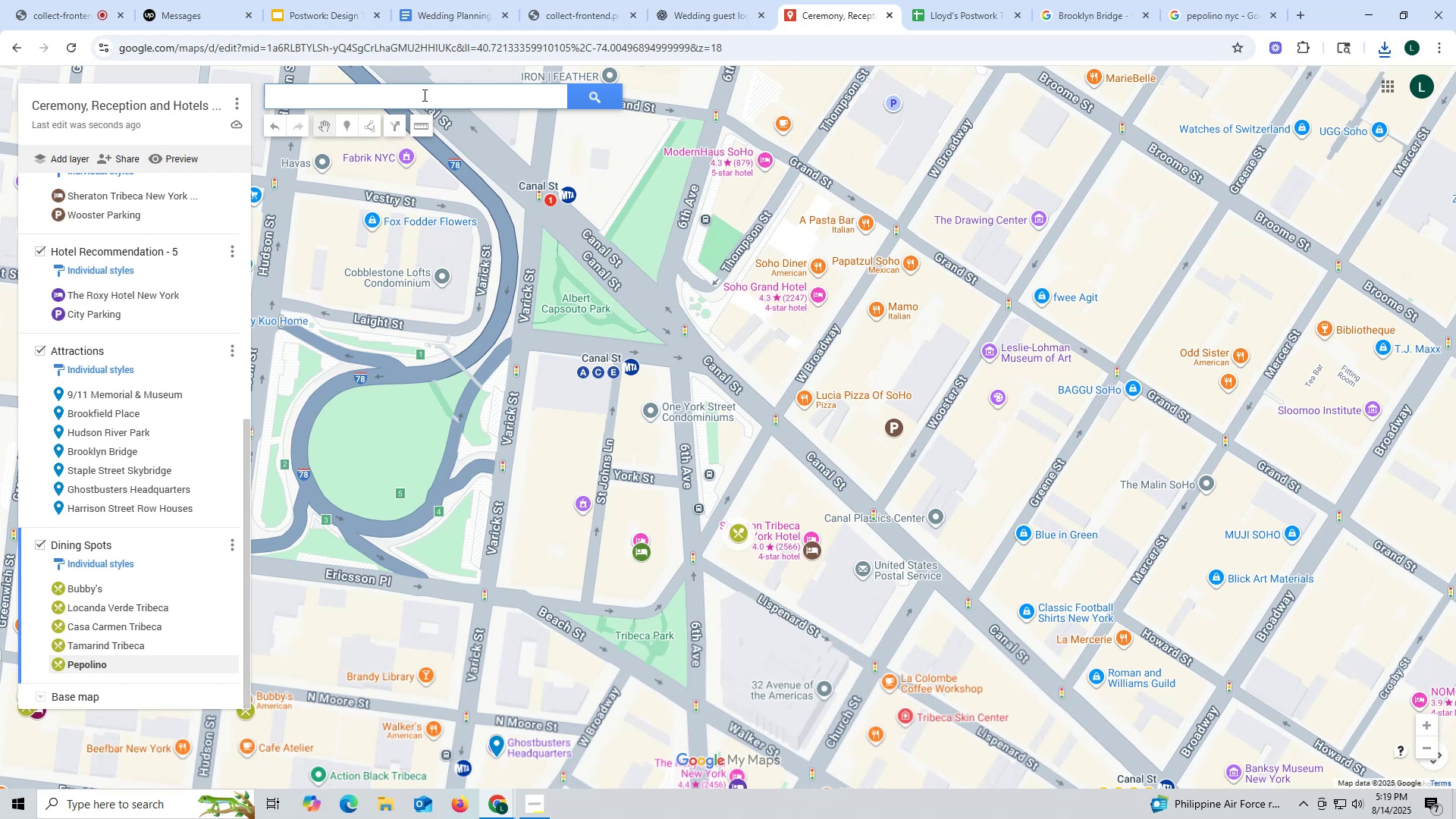 
left_click([423, 98])
 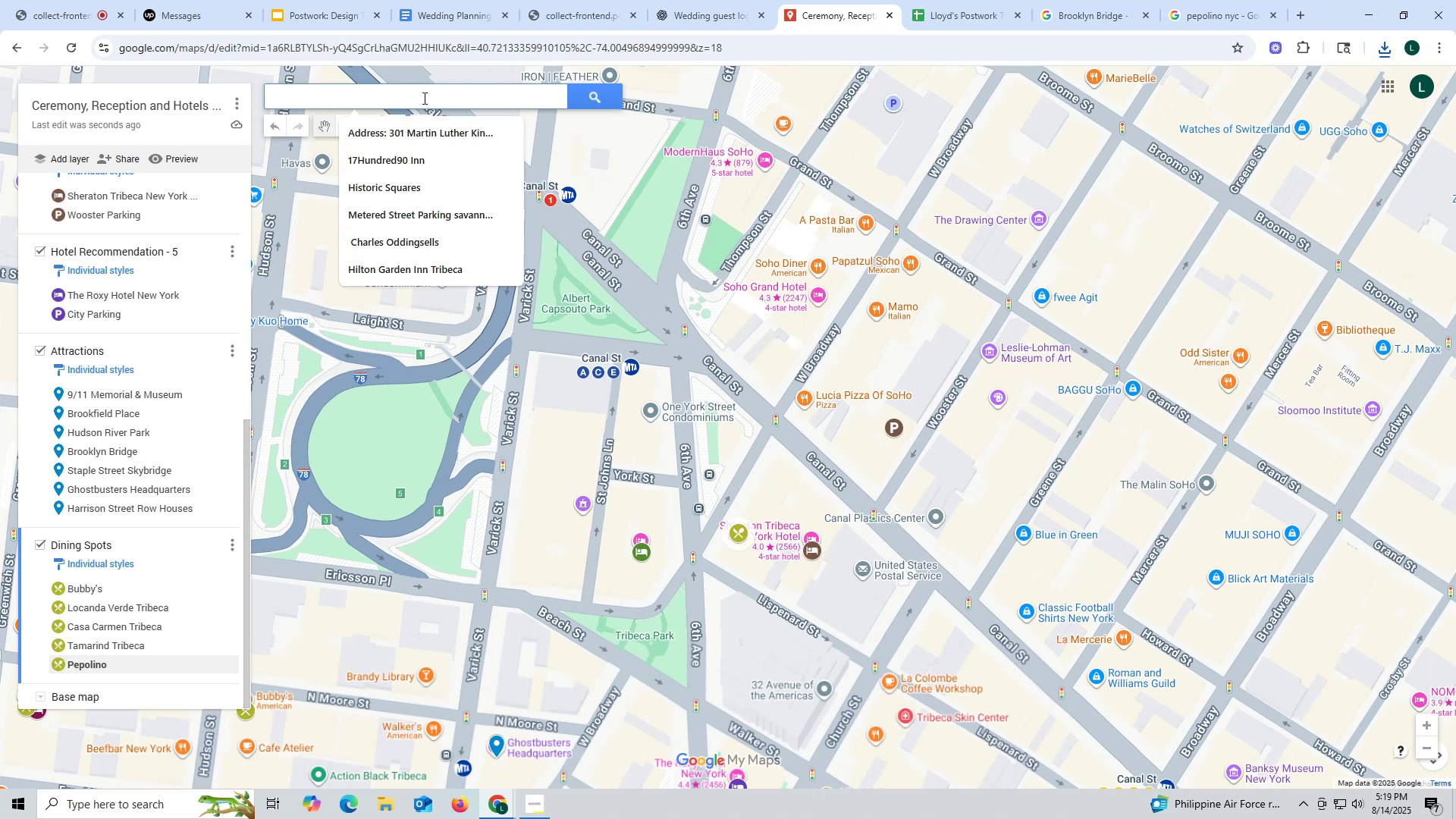 
key(Control+ControlLeft)
 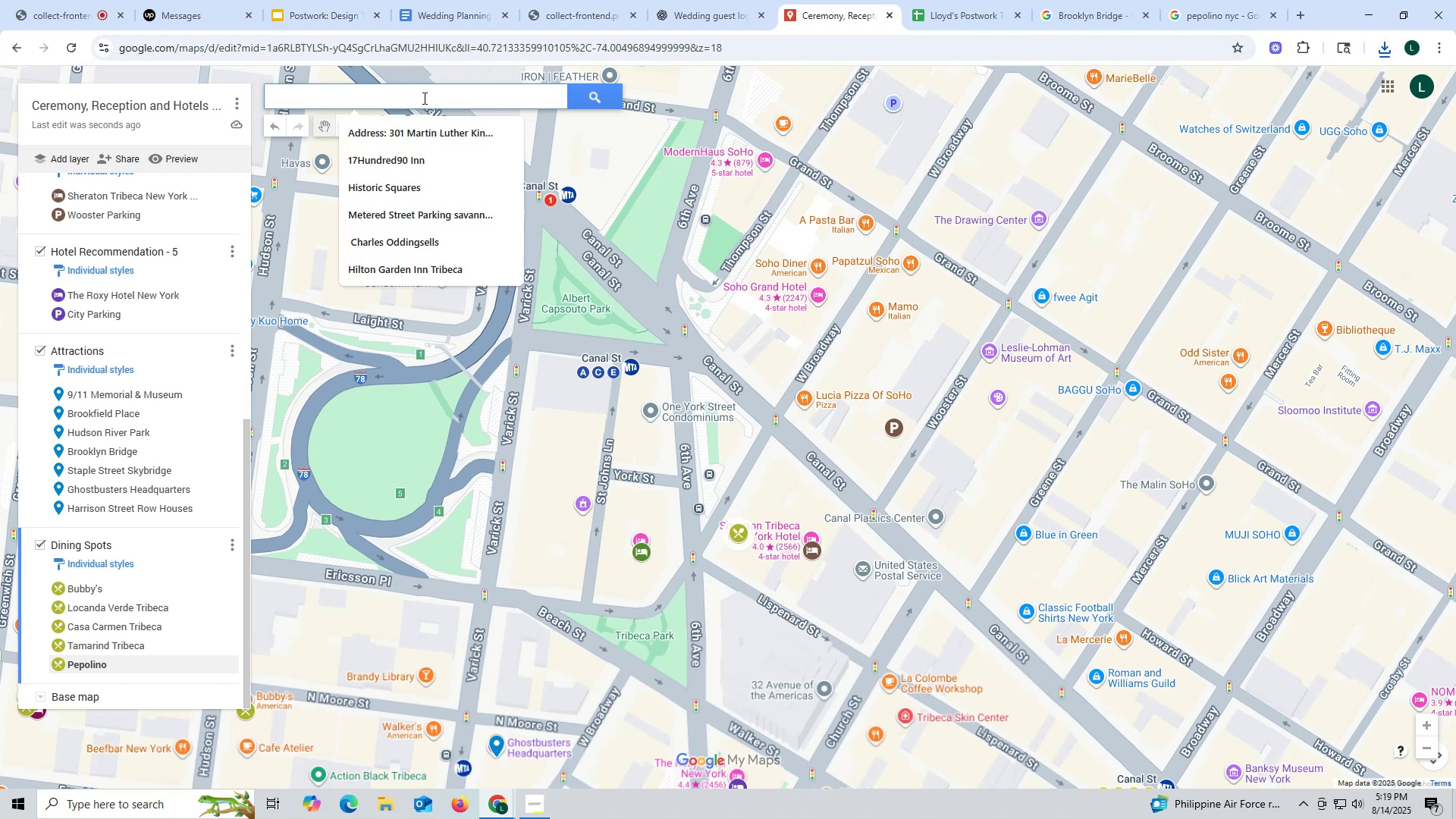 
key(Control+V)
 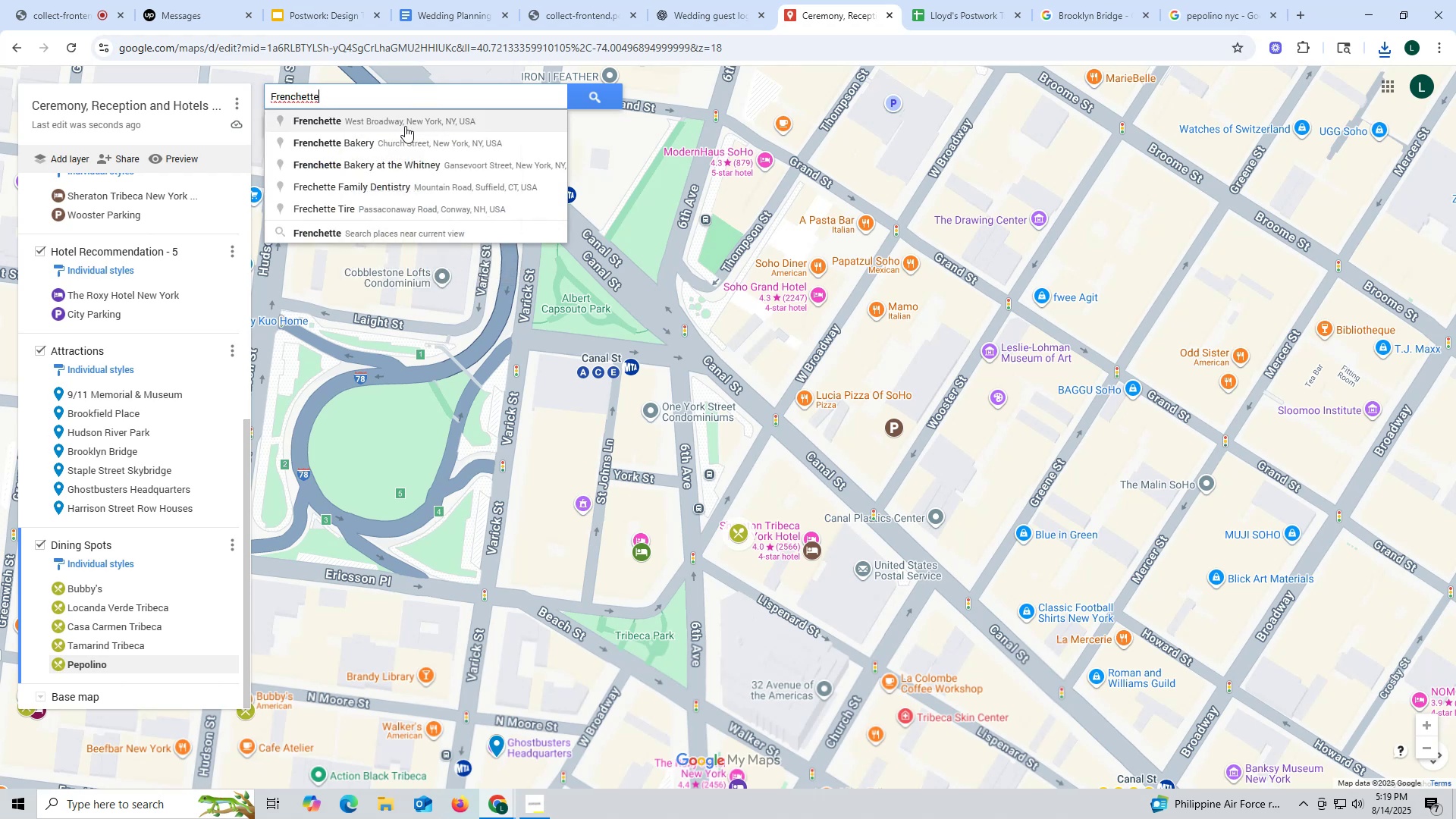 
left_click([402, 125])
 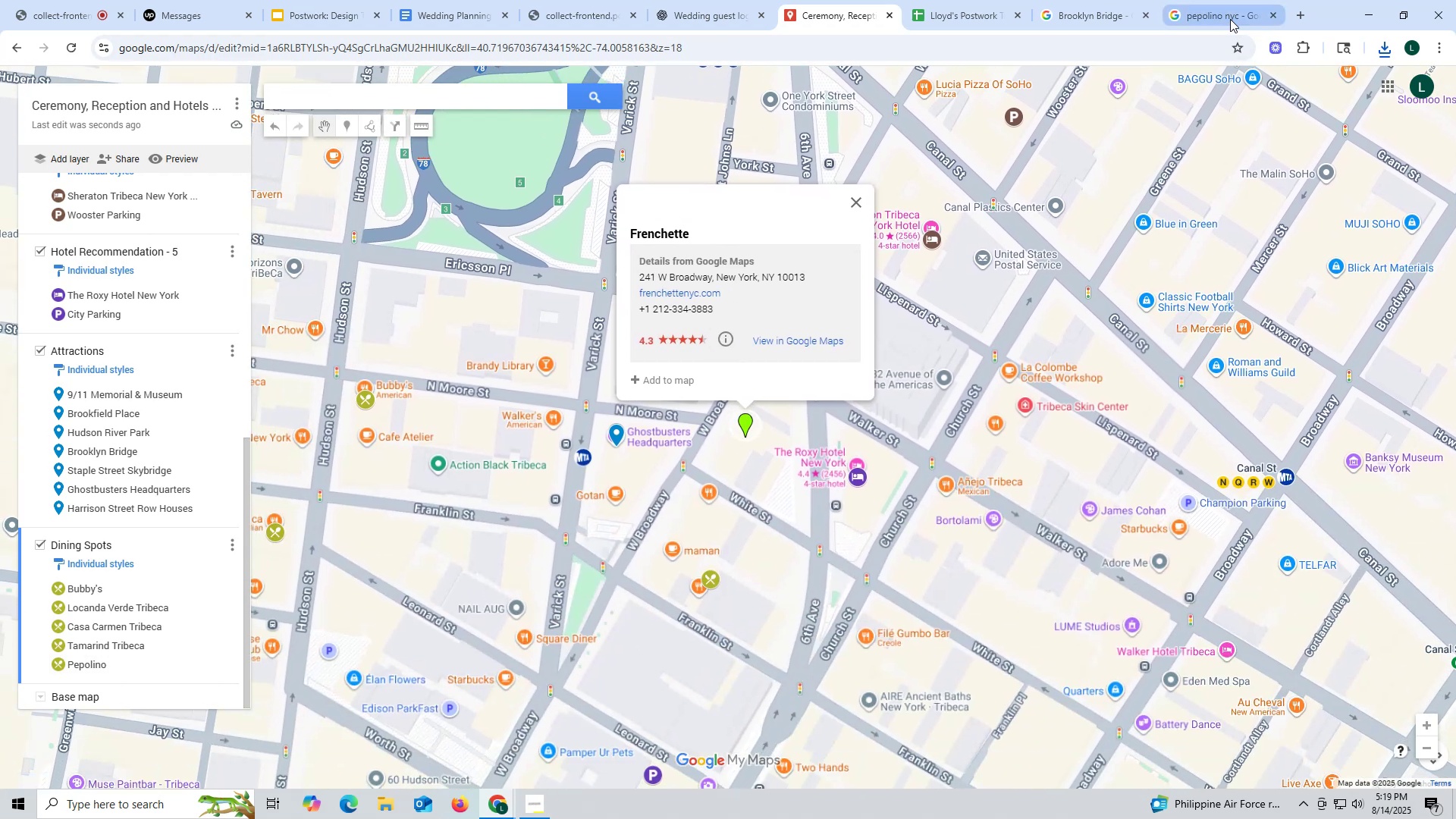 
left_click_drag(start_coordinate=[258, 111], to_coordinate=[93, 93])
 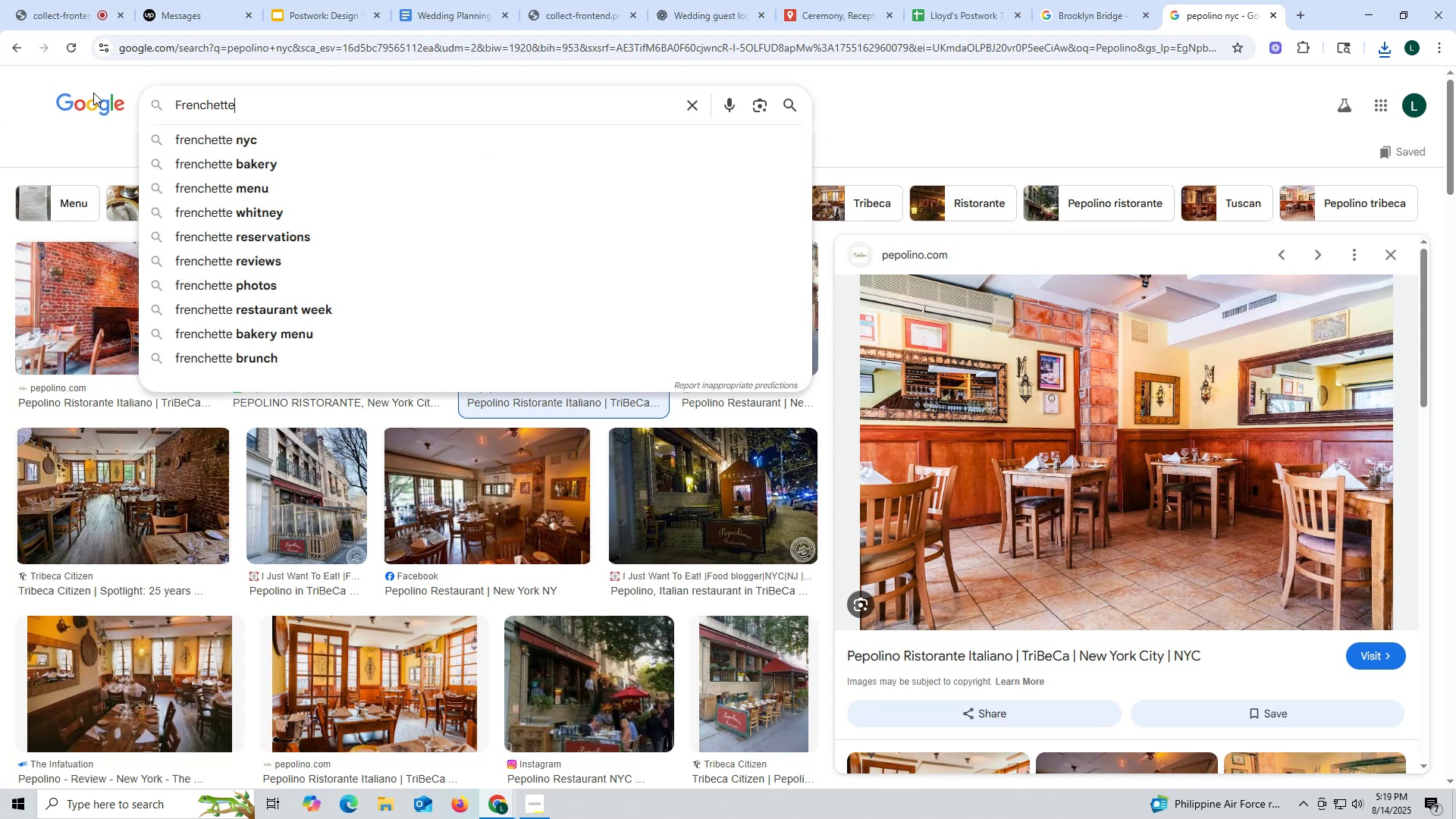 
key(Control+ControlLeft)
 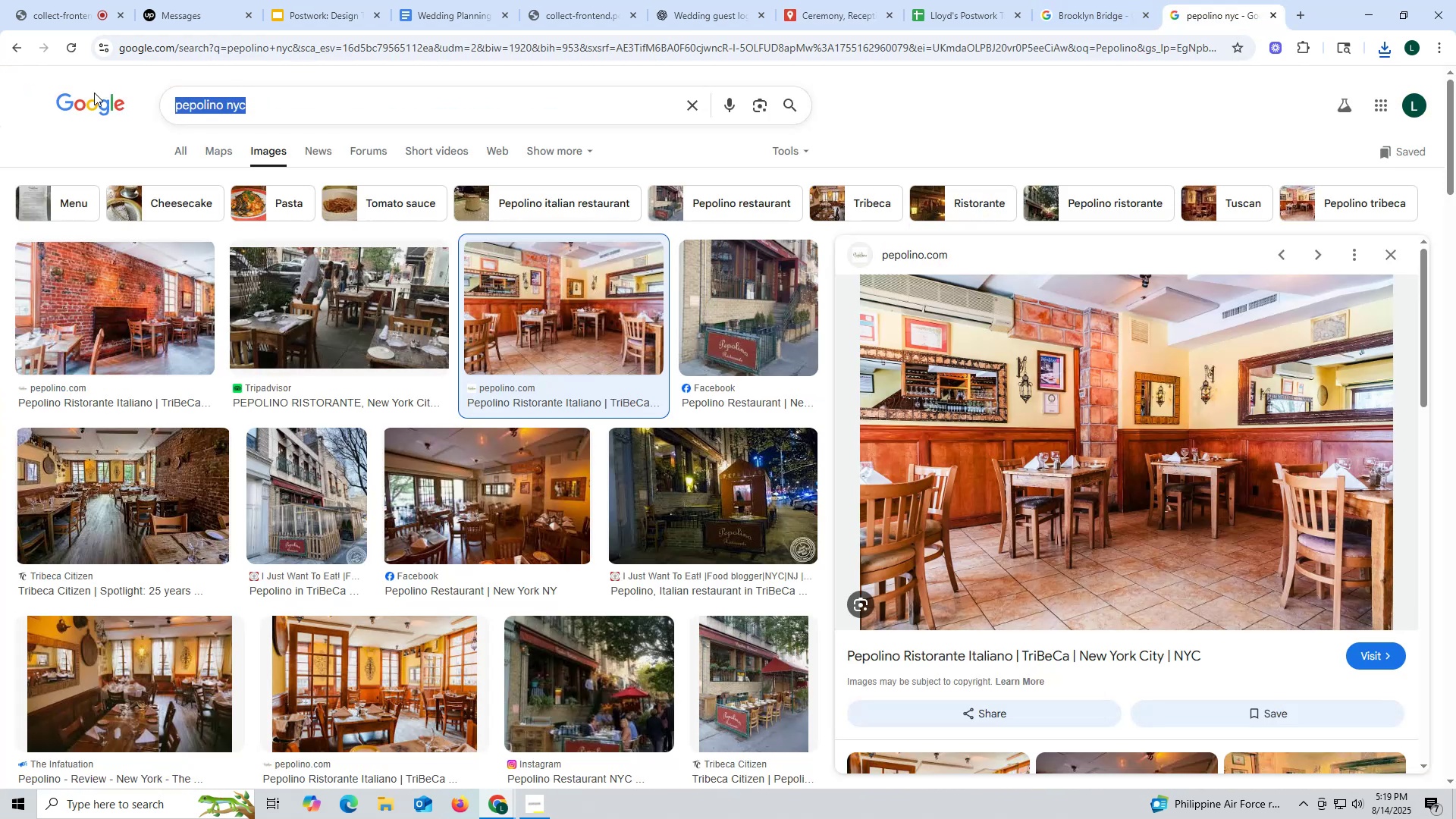 
key(Control+V)
 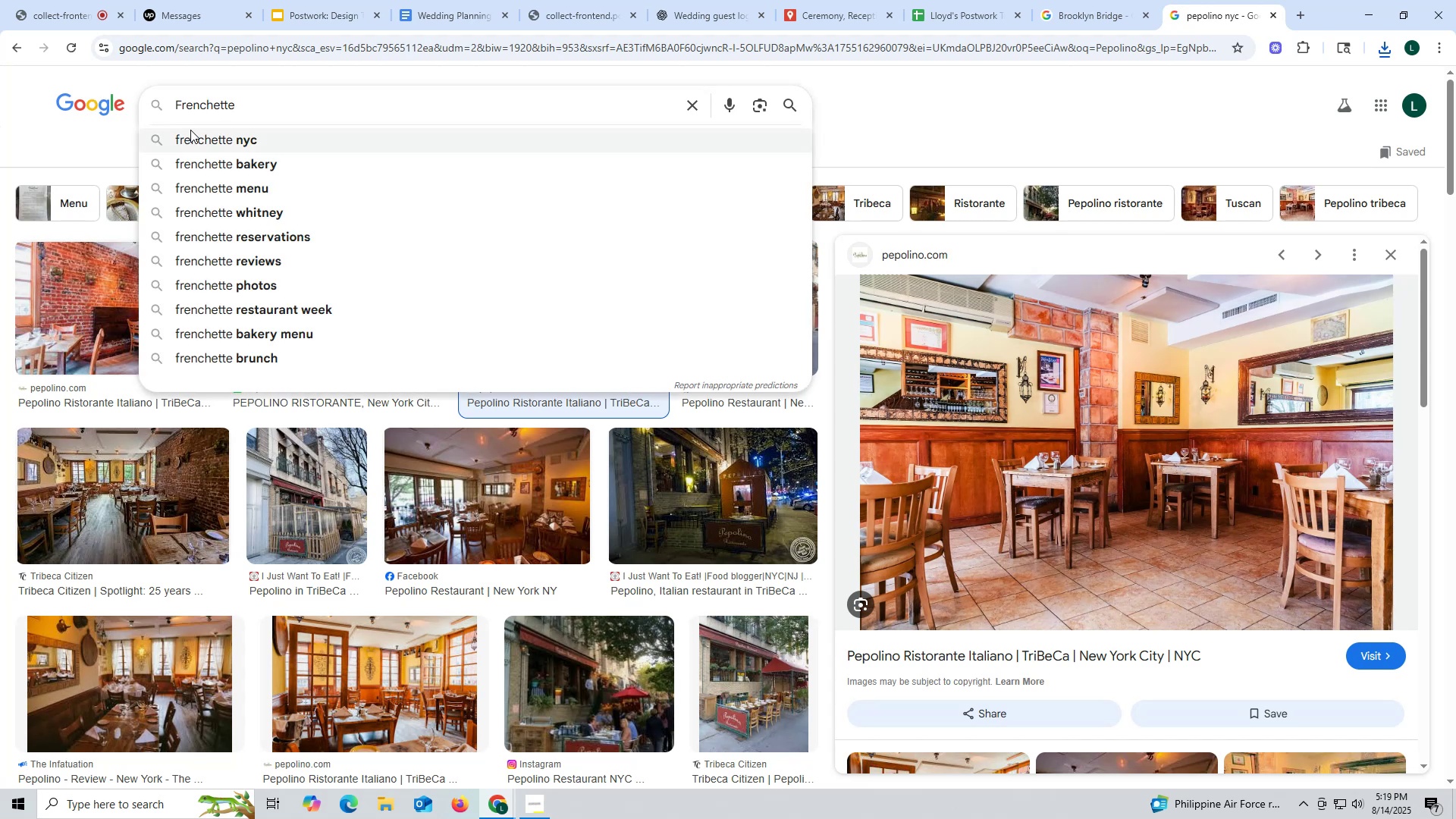 
left_click([198, 138])
 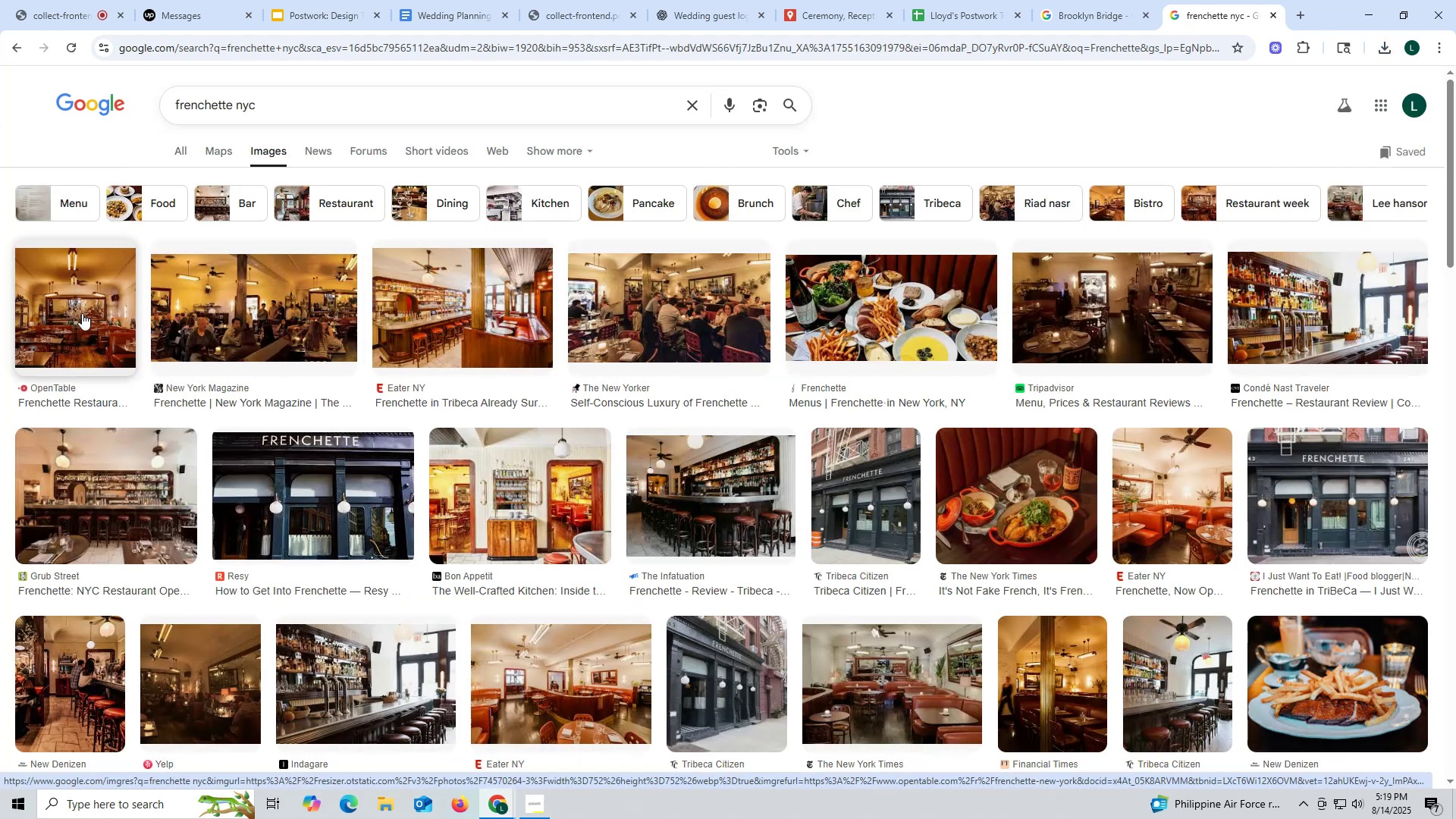 
wait(7.48)
 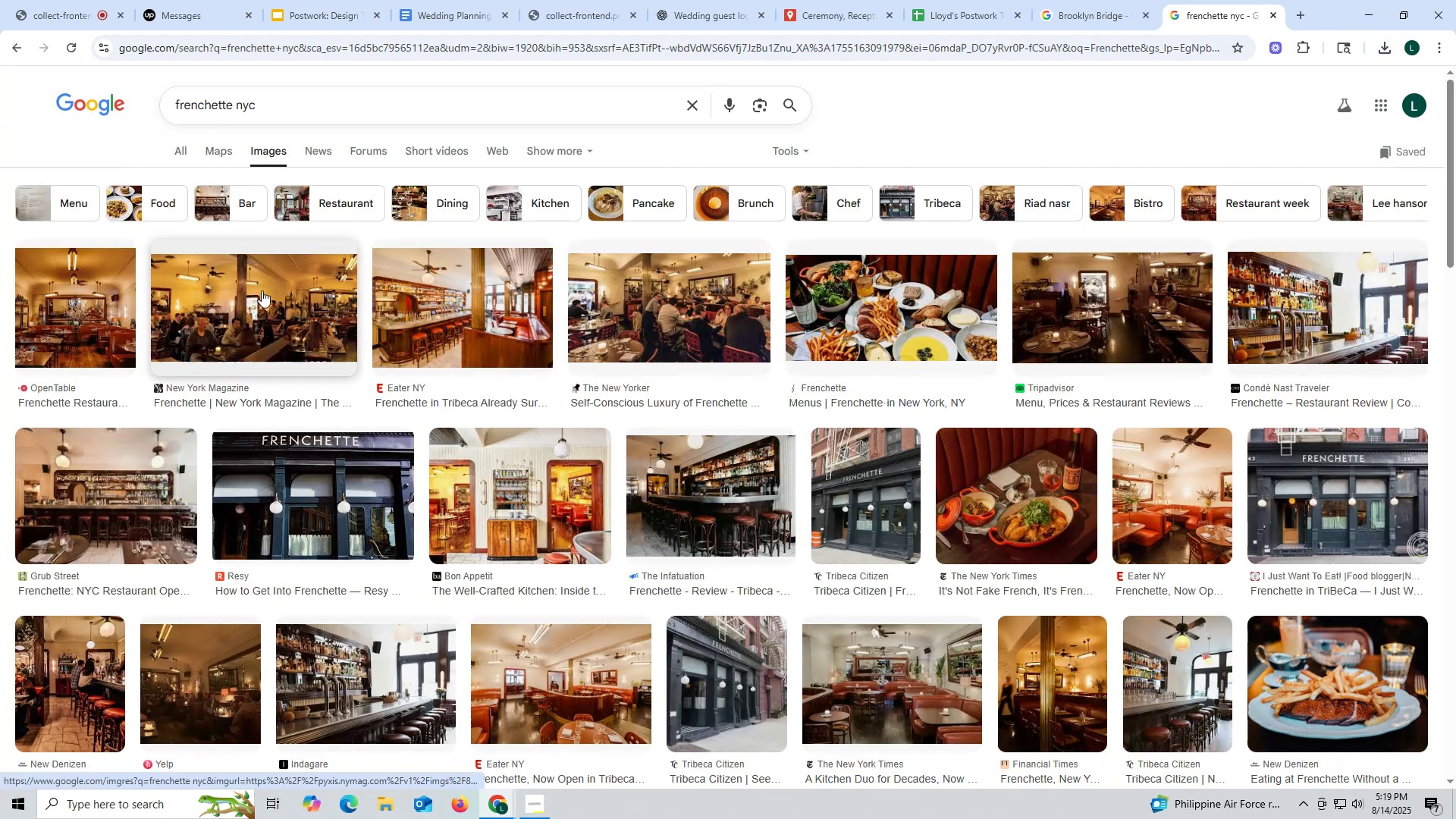 
left_click([206, 321])
 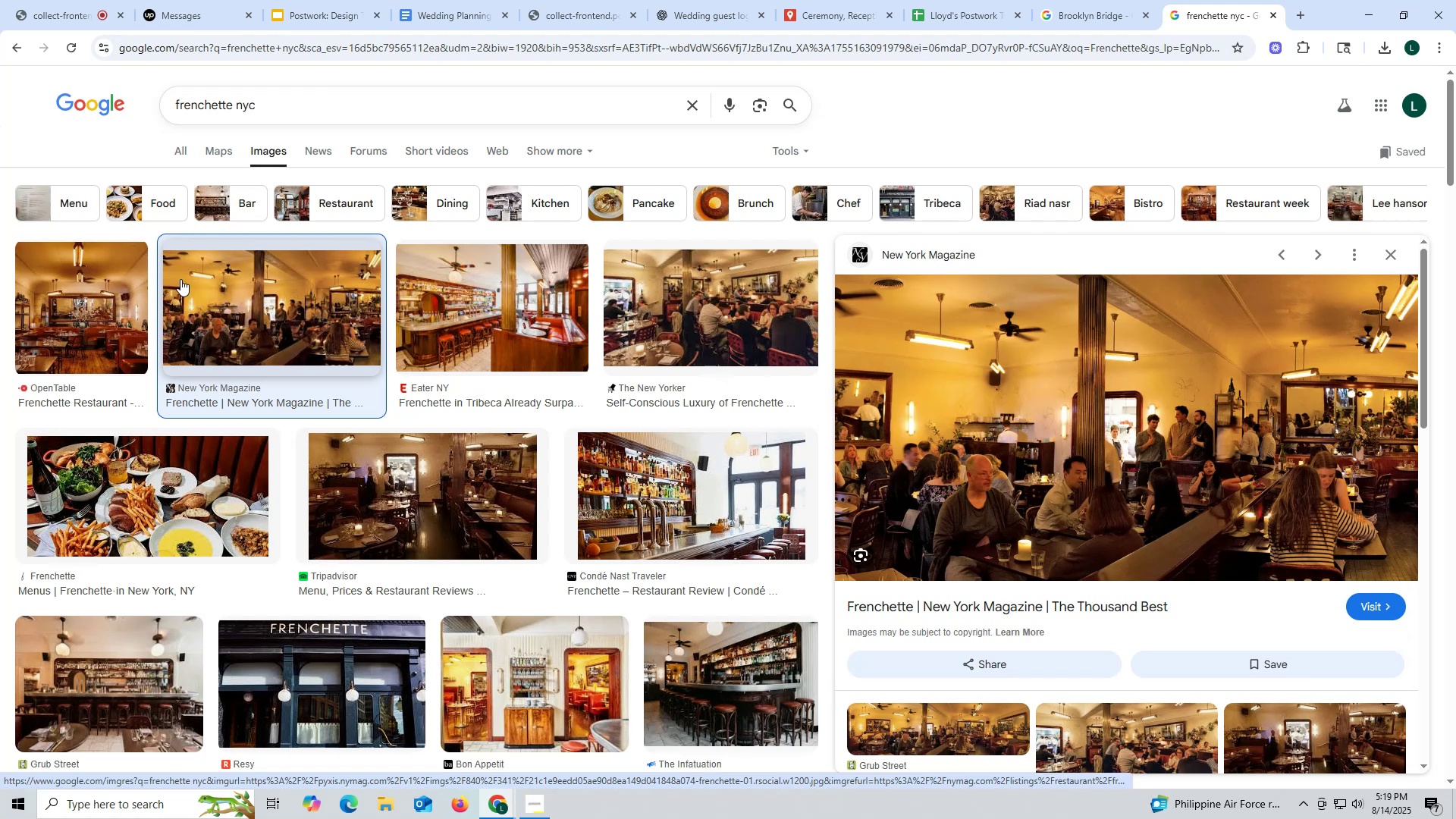 
left_click([75, 303])
 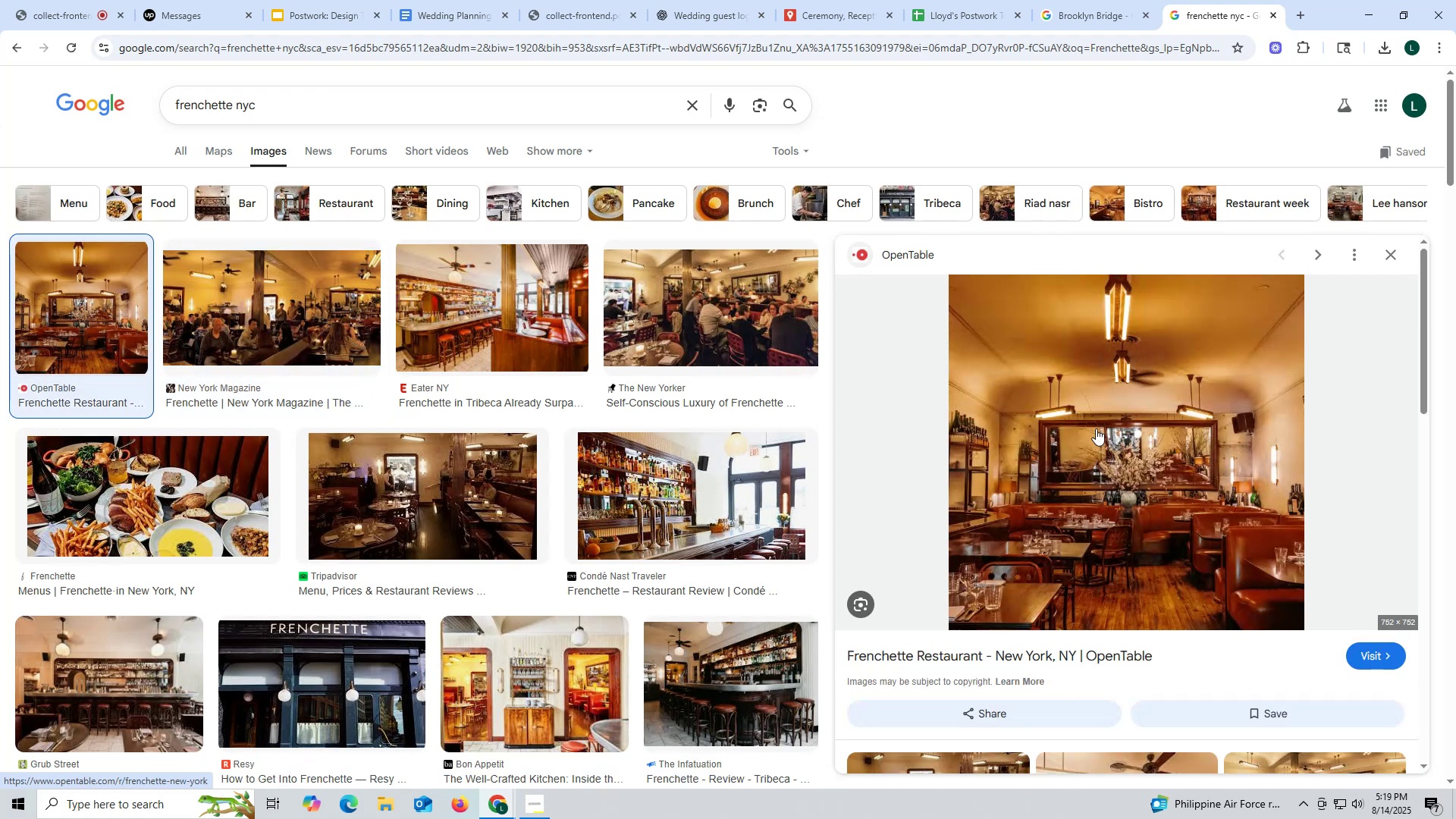 
right_click([1076, 422])
 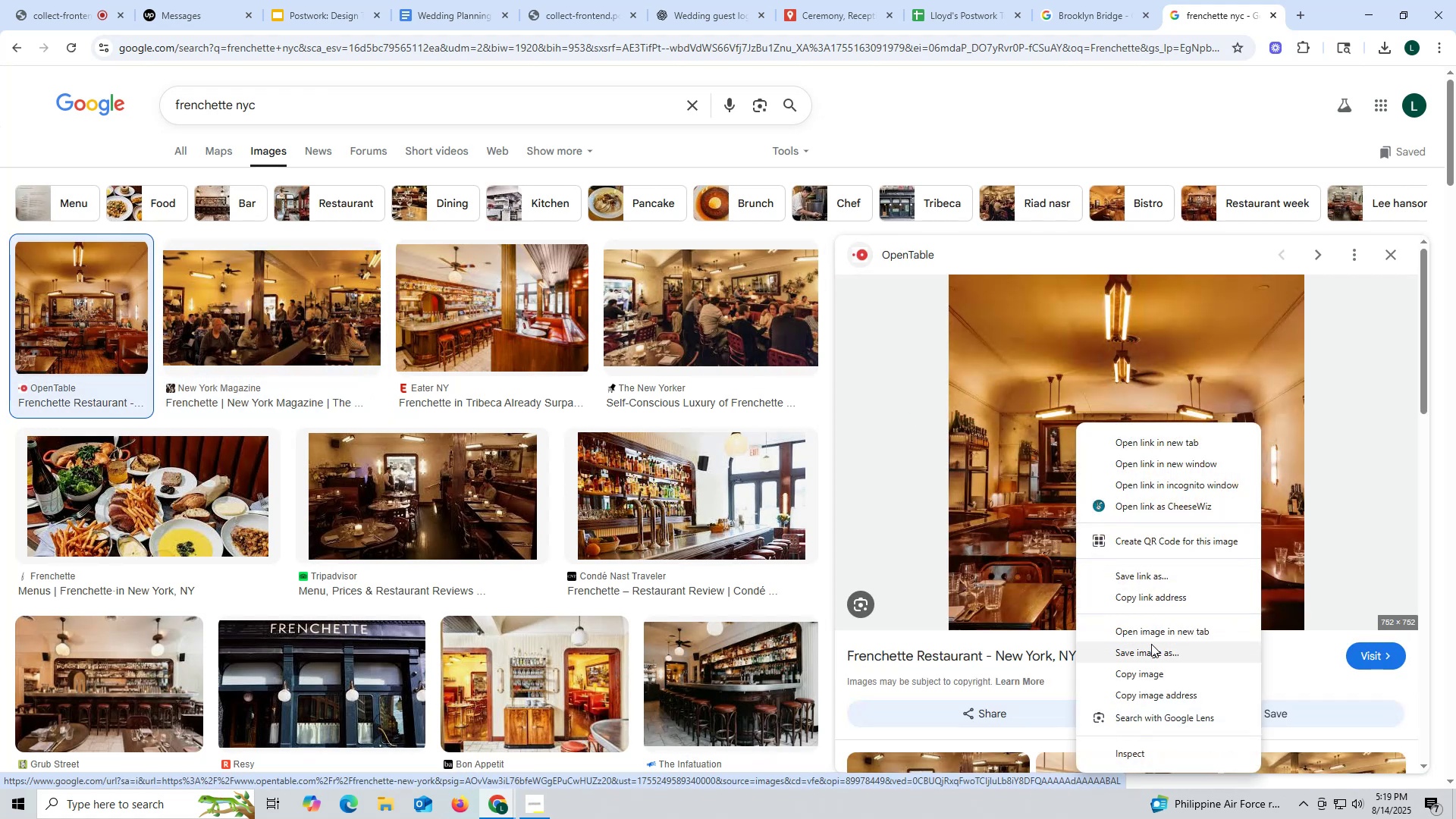 
left_click([1151, 651])
 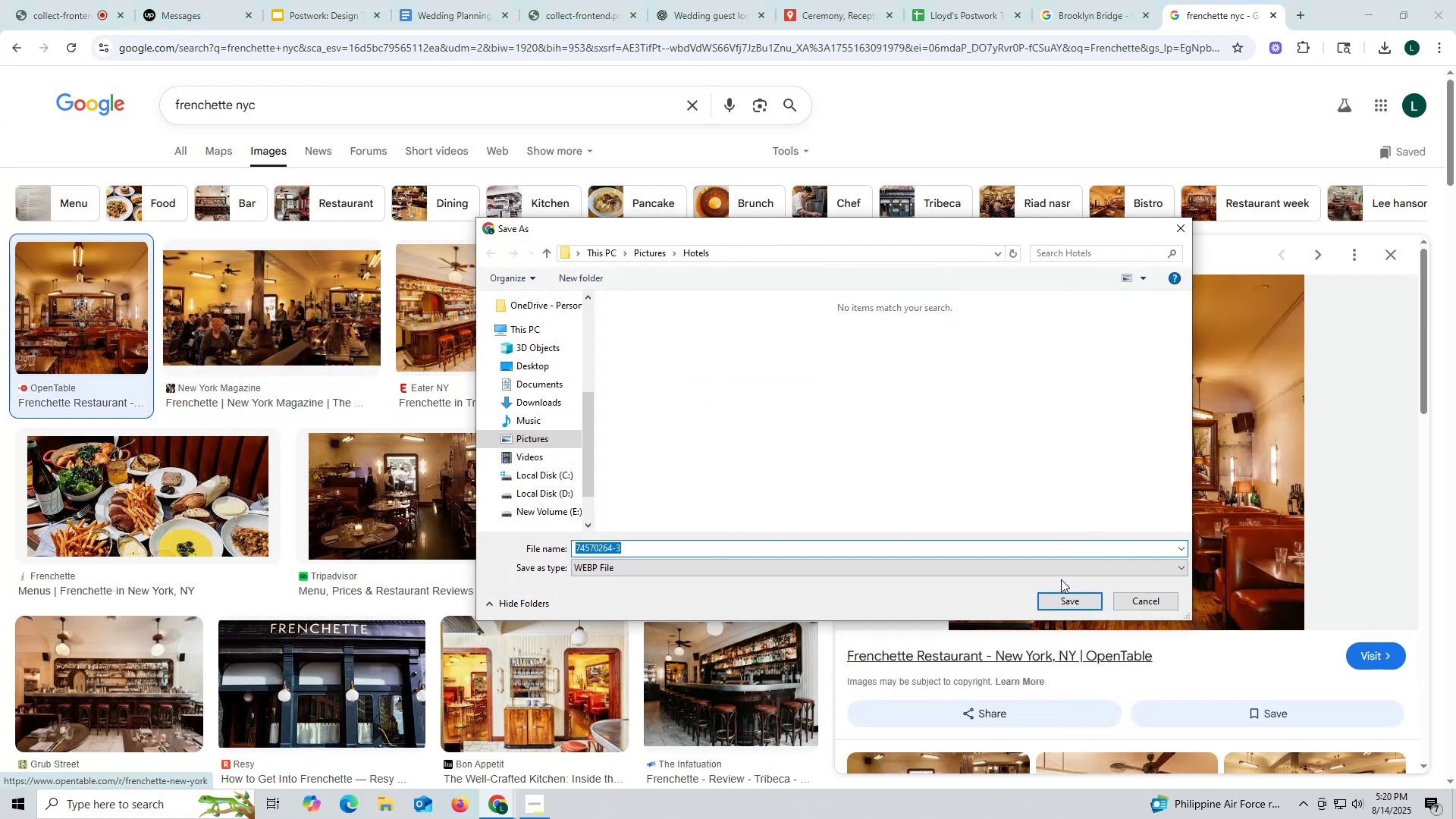 
left_click([1142, 601])
 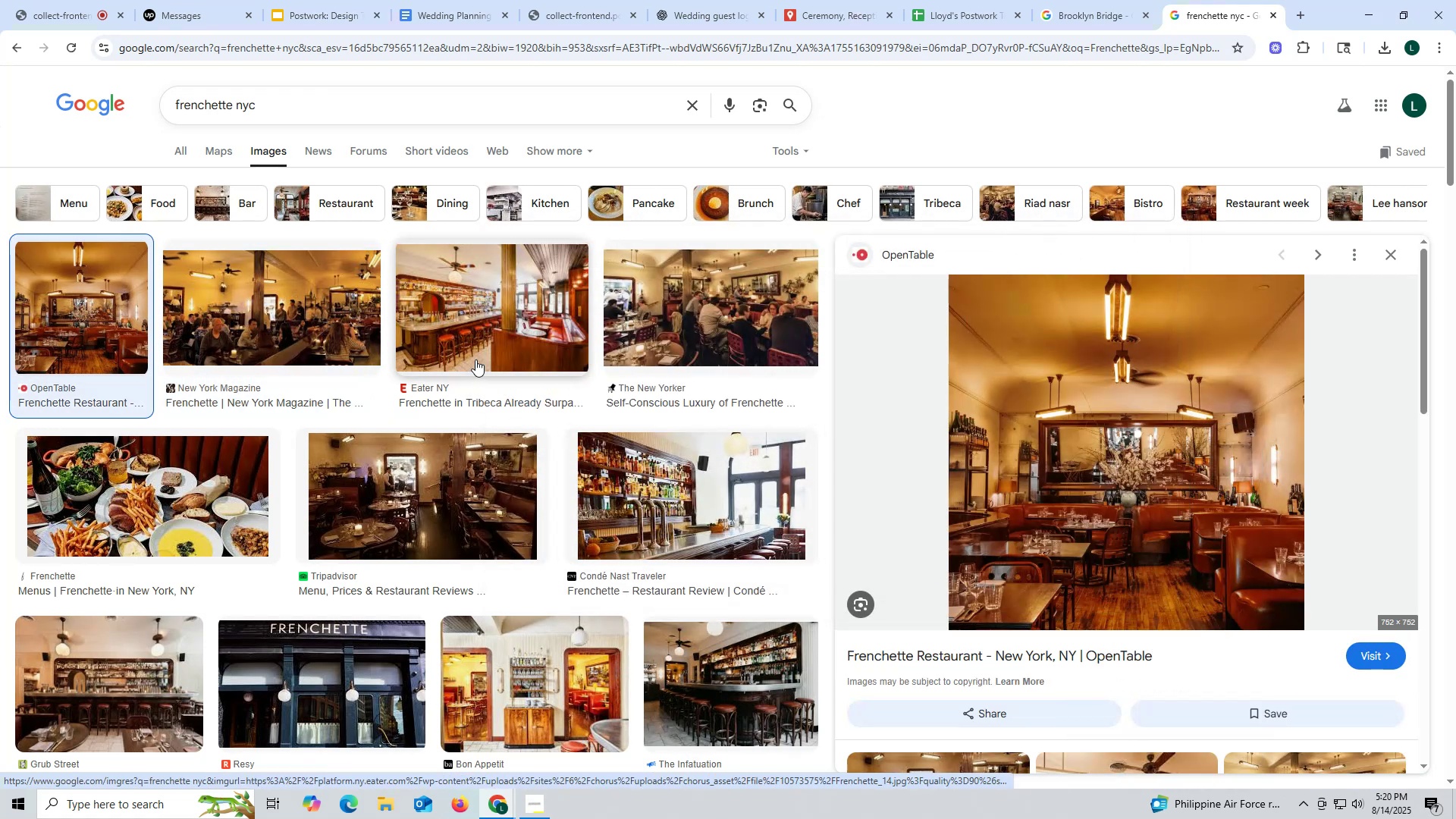 
left_click([474, 335])
 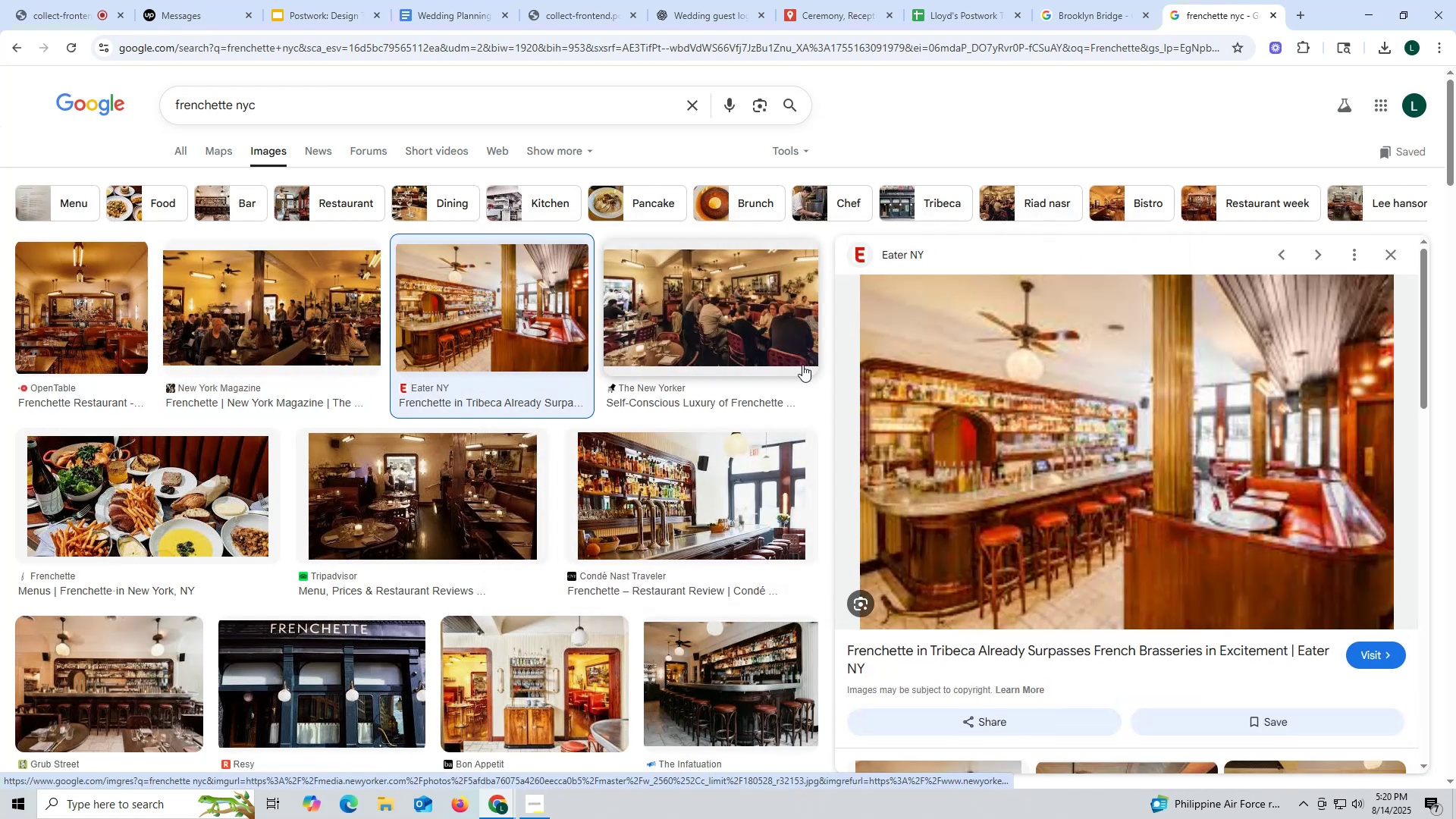 
left_click([707, 303])
 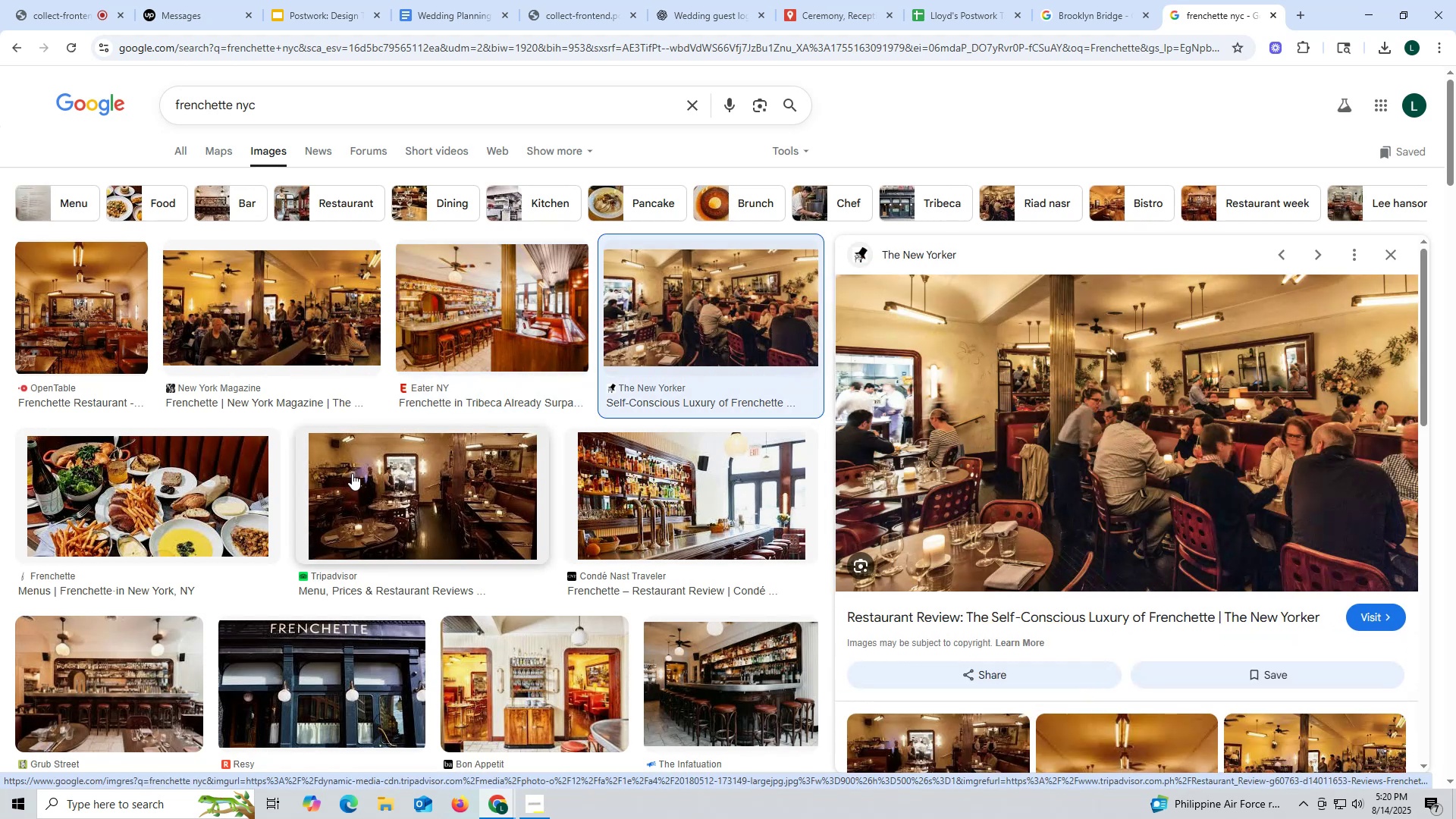 
left_click([362, 471])
 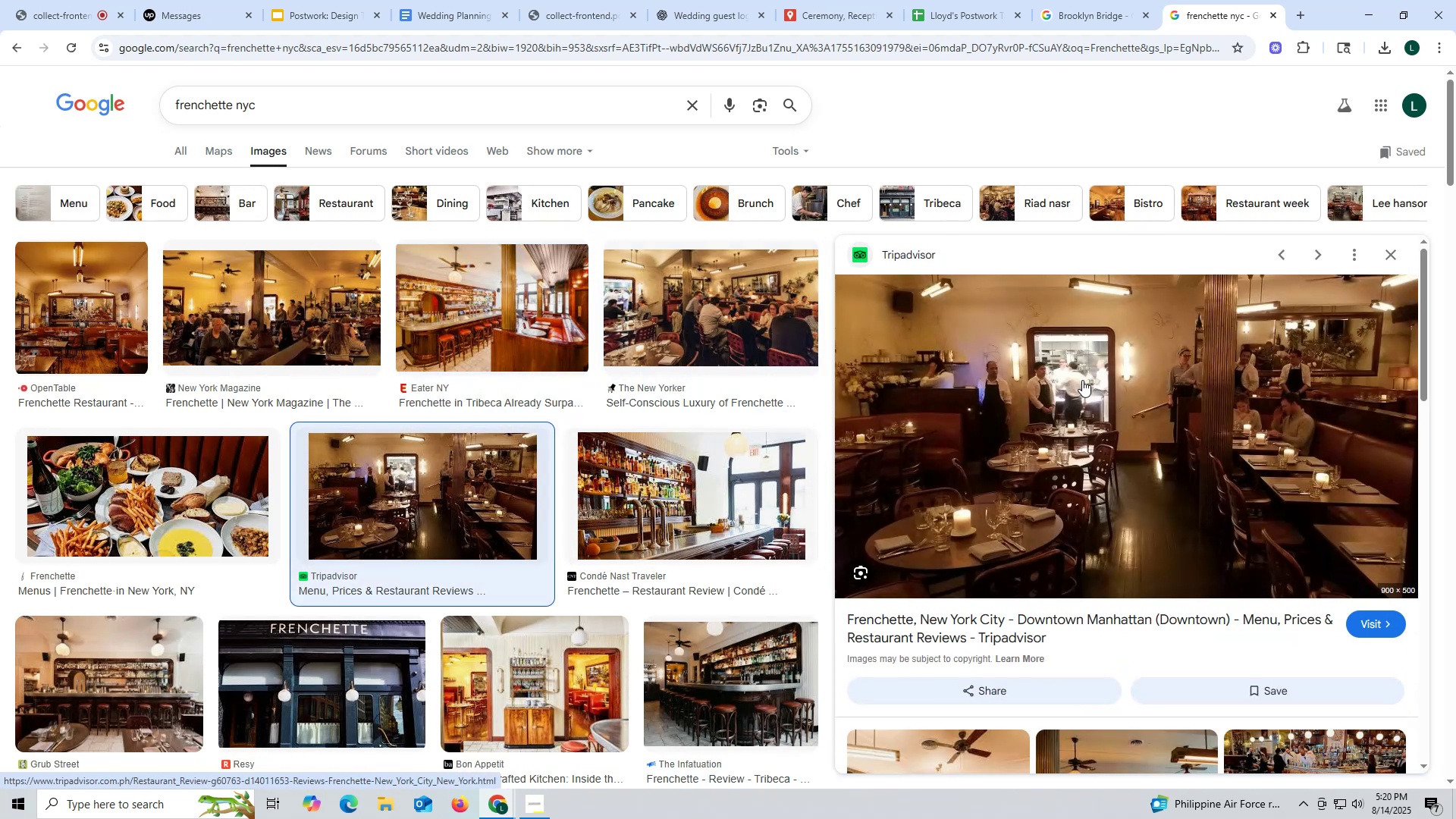 
right_click([1068, 369])
 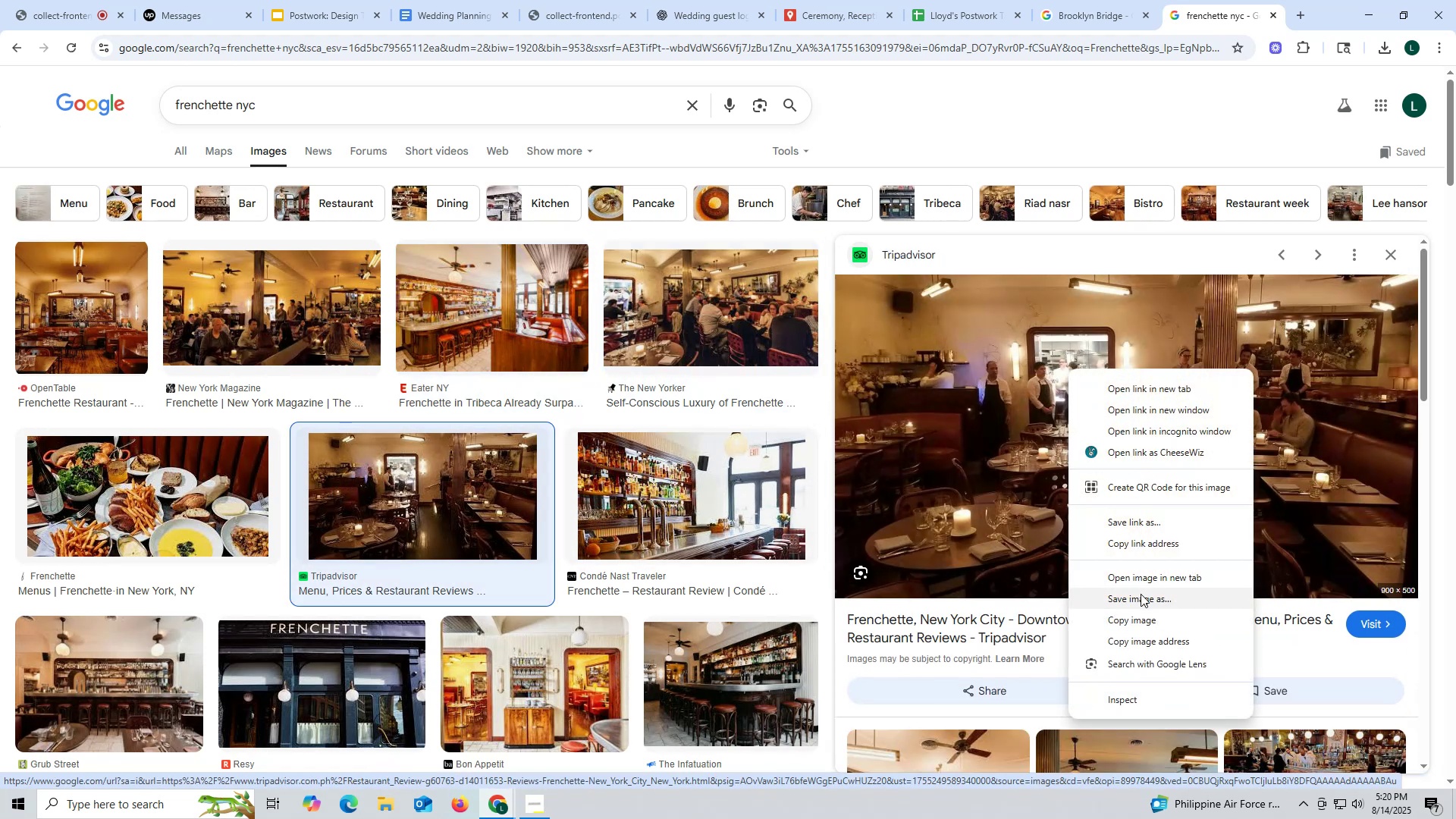 
left_click([1142, 597])
 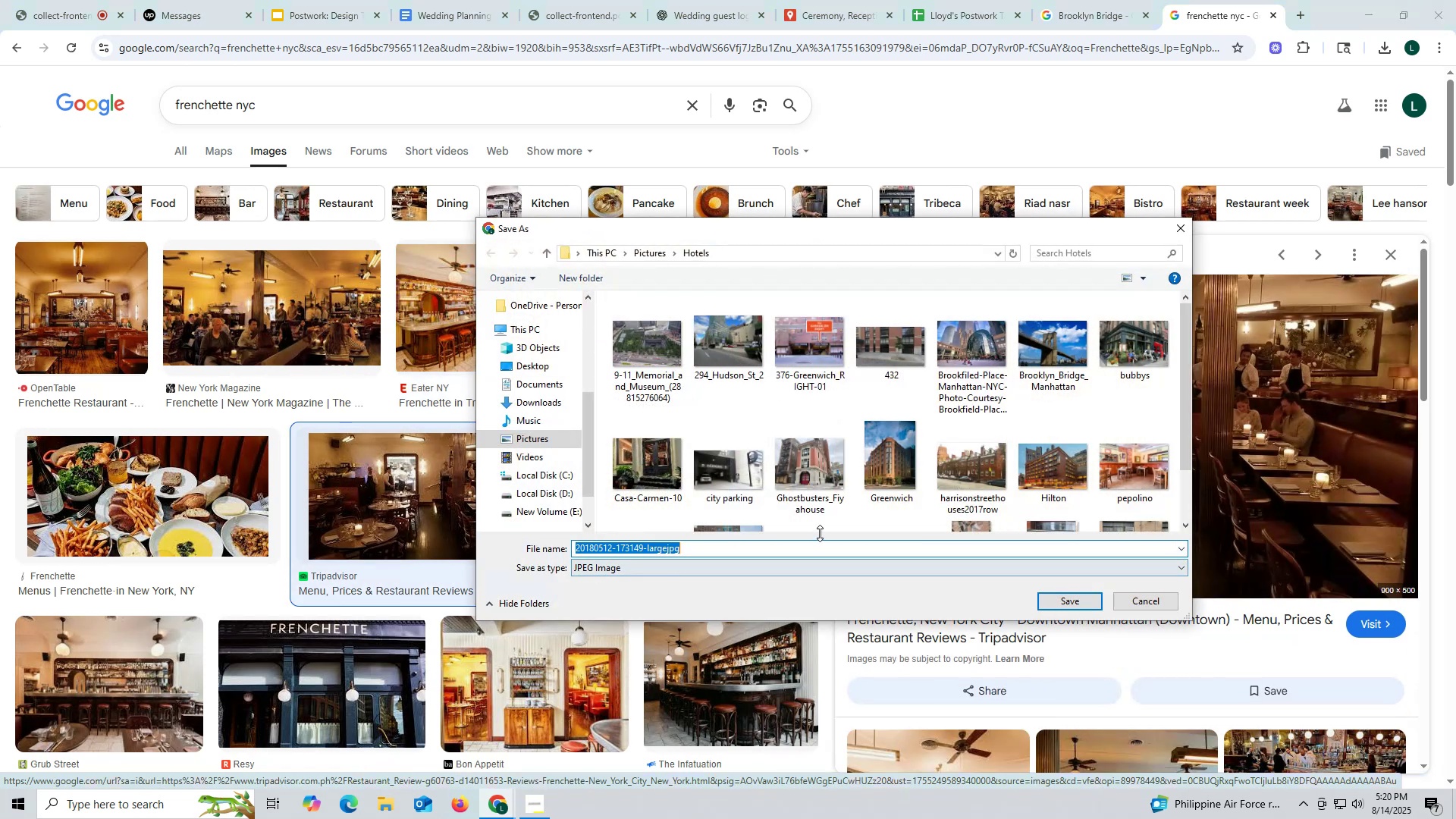 
type(frenchette)
 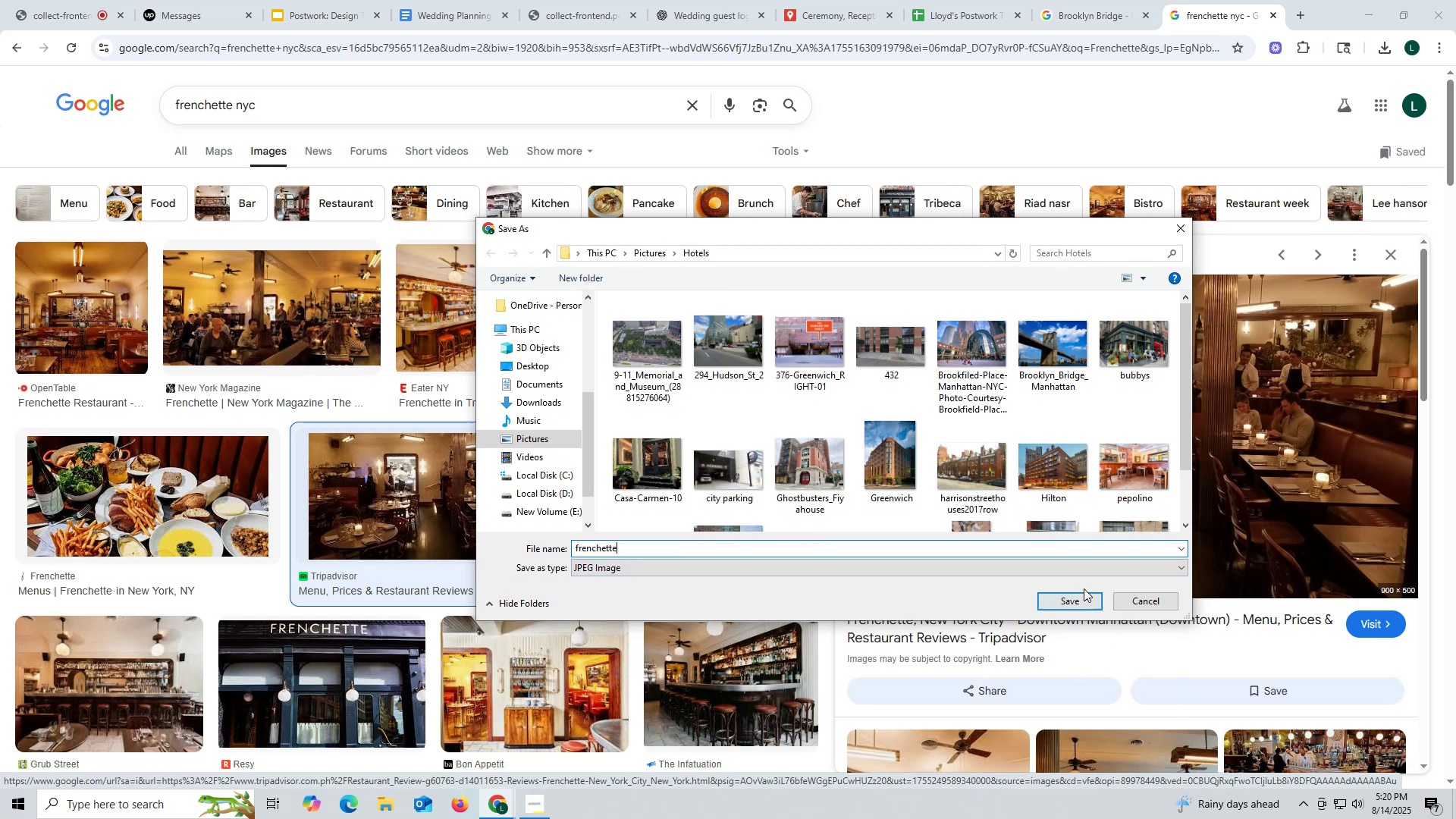 
double_click([1077, 601])
 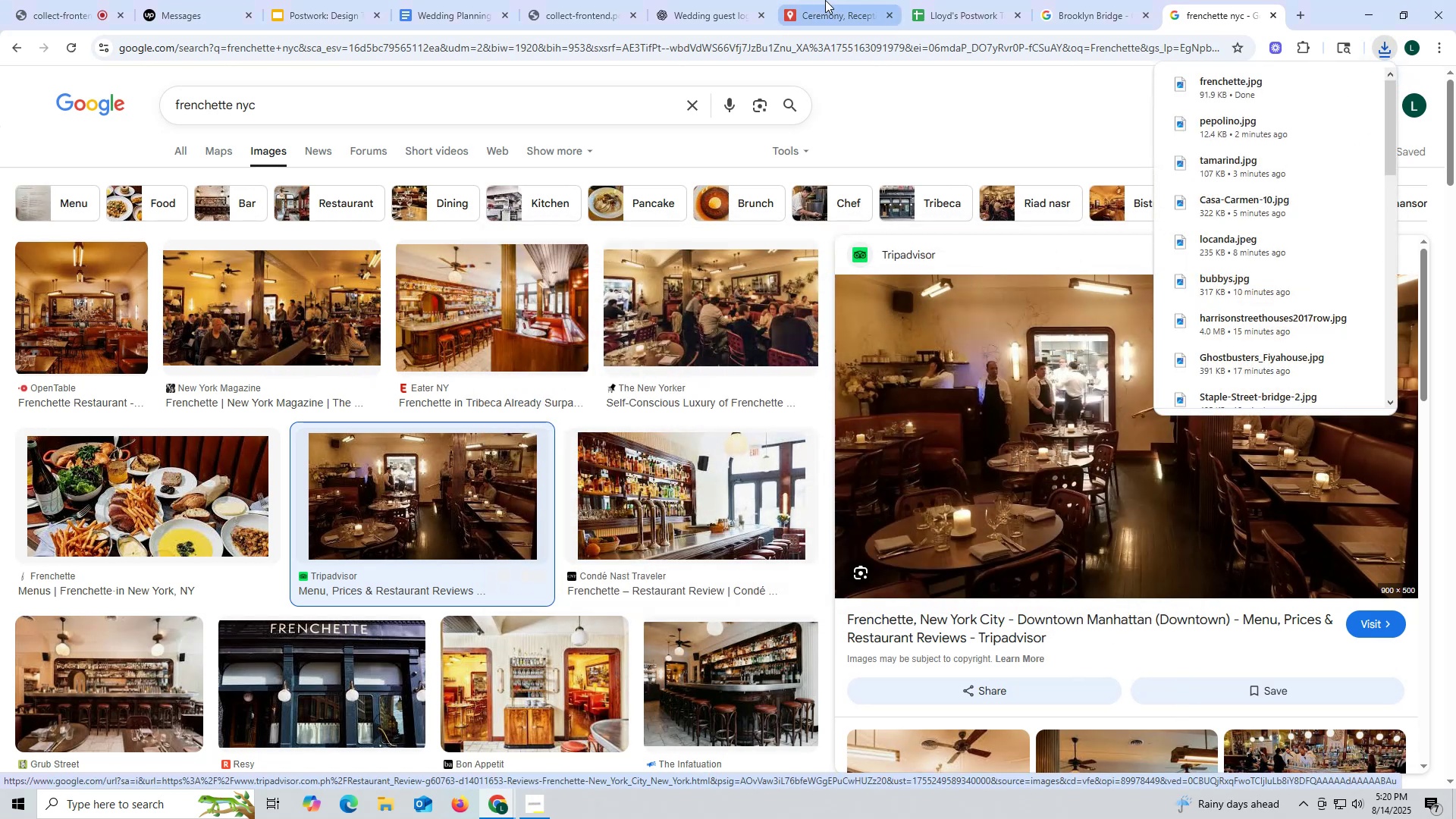 
left_click([817, 19])
 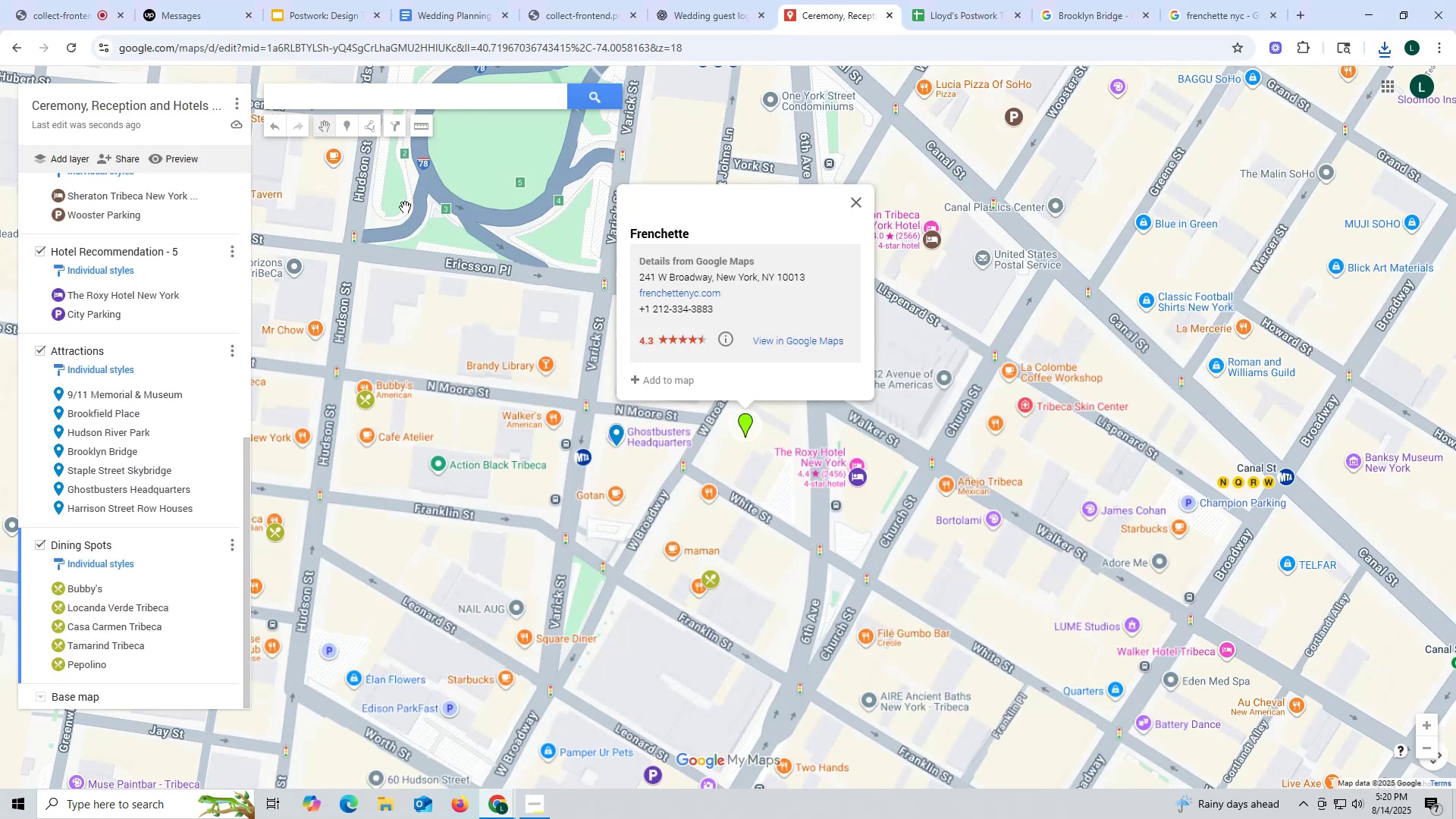 
scroll: coordinate [184, 238], scroll_direction: up, amount: 10.0
 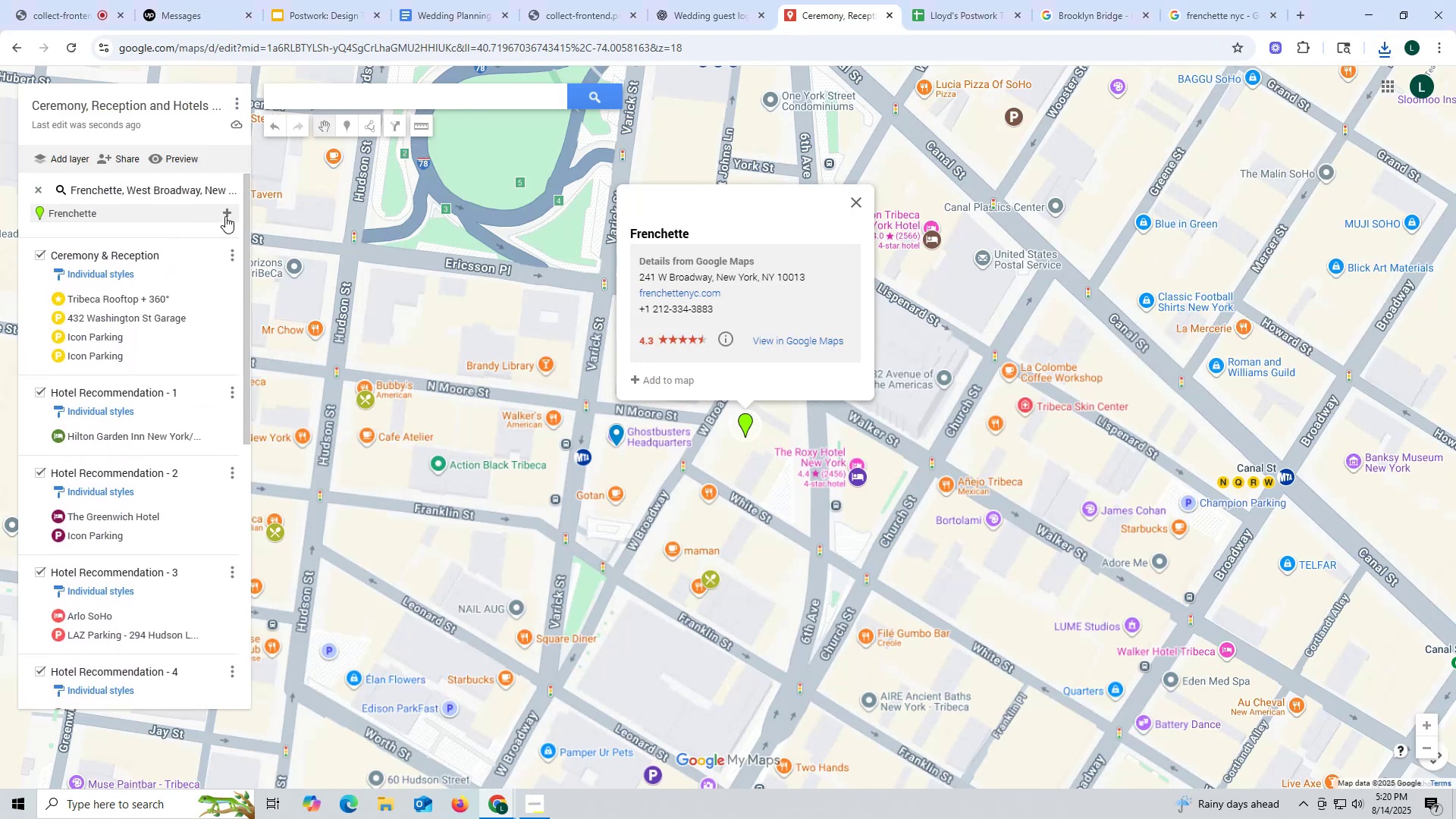 
left_click([228, 215])
 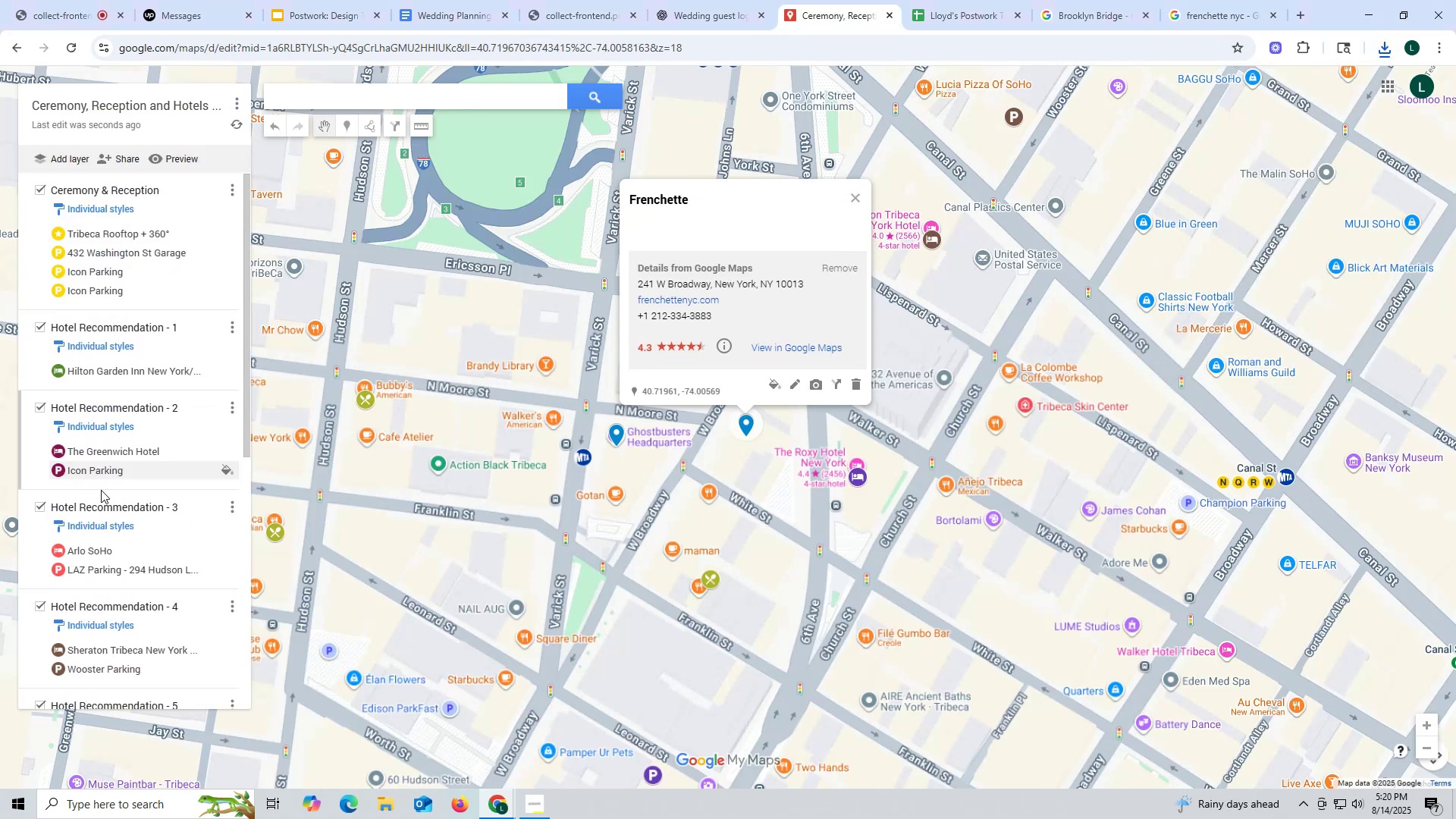 
scroll: coordinate [103, 473], scroll_direction: down, amount: 13.0
 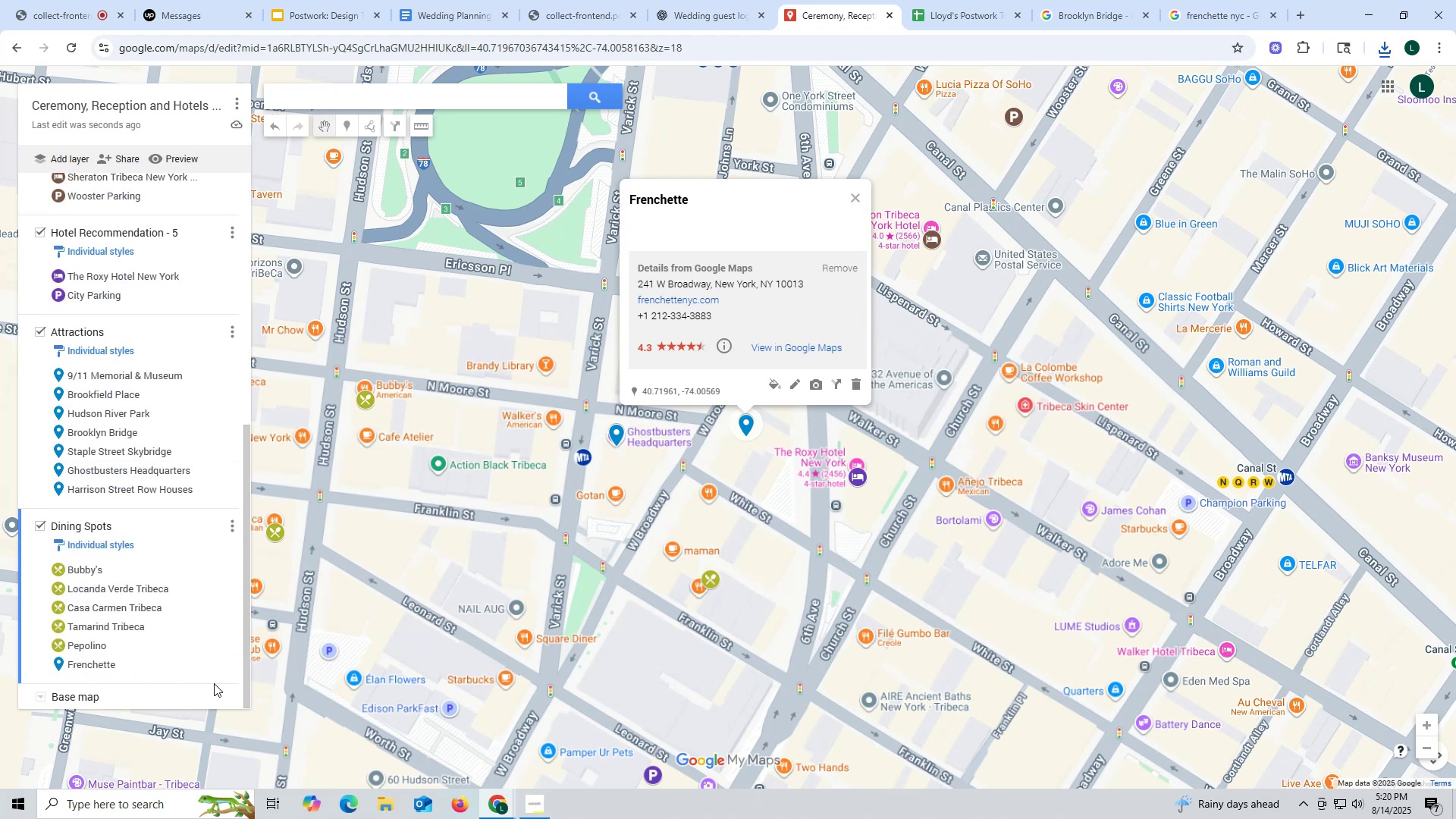 
mouse_move([225, 651])
 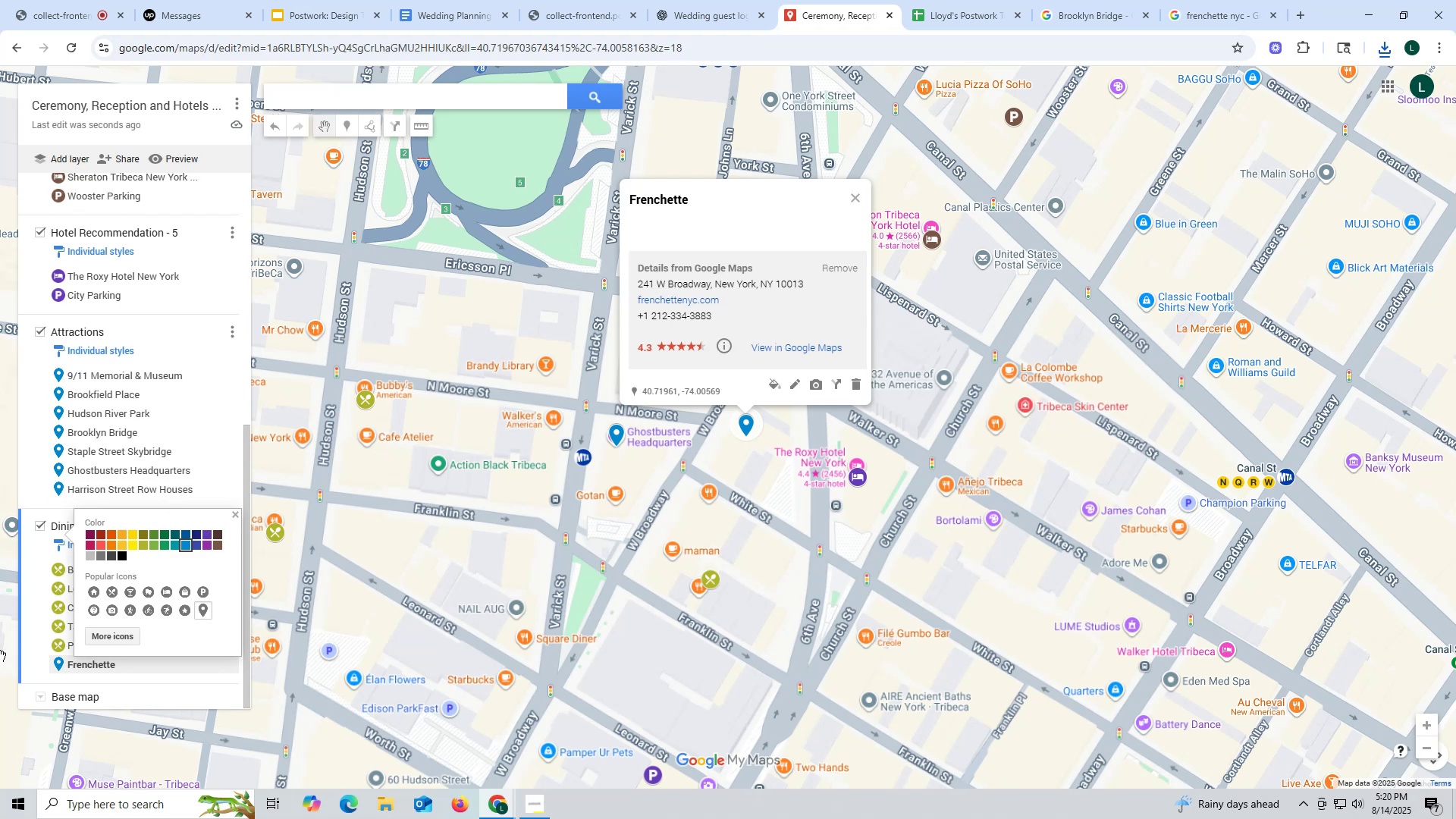 
wait(19.91)
 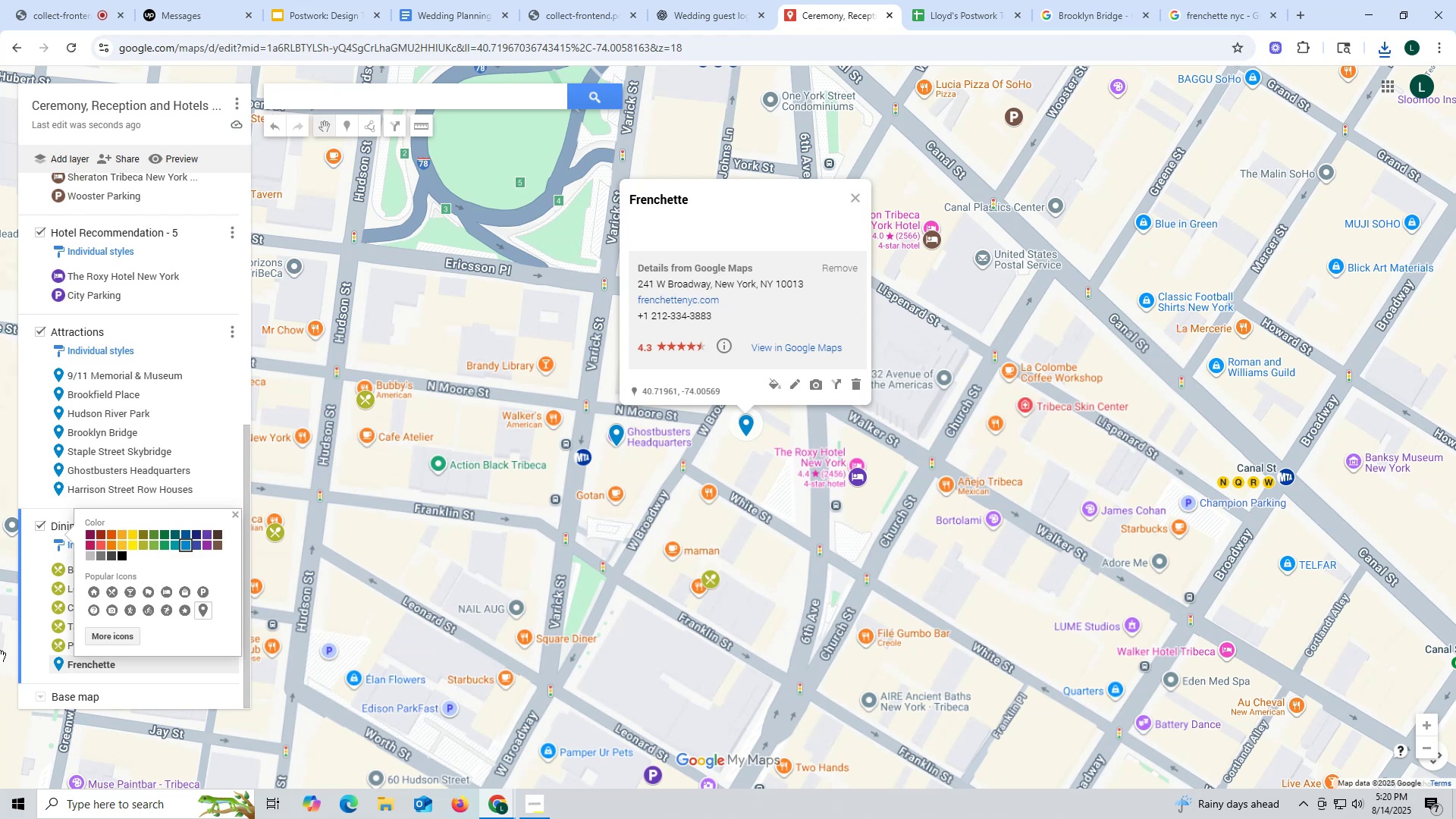 
left_click([143, 544])
 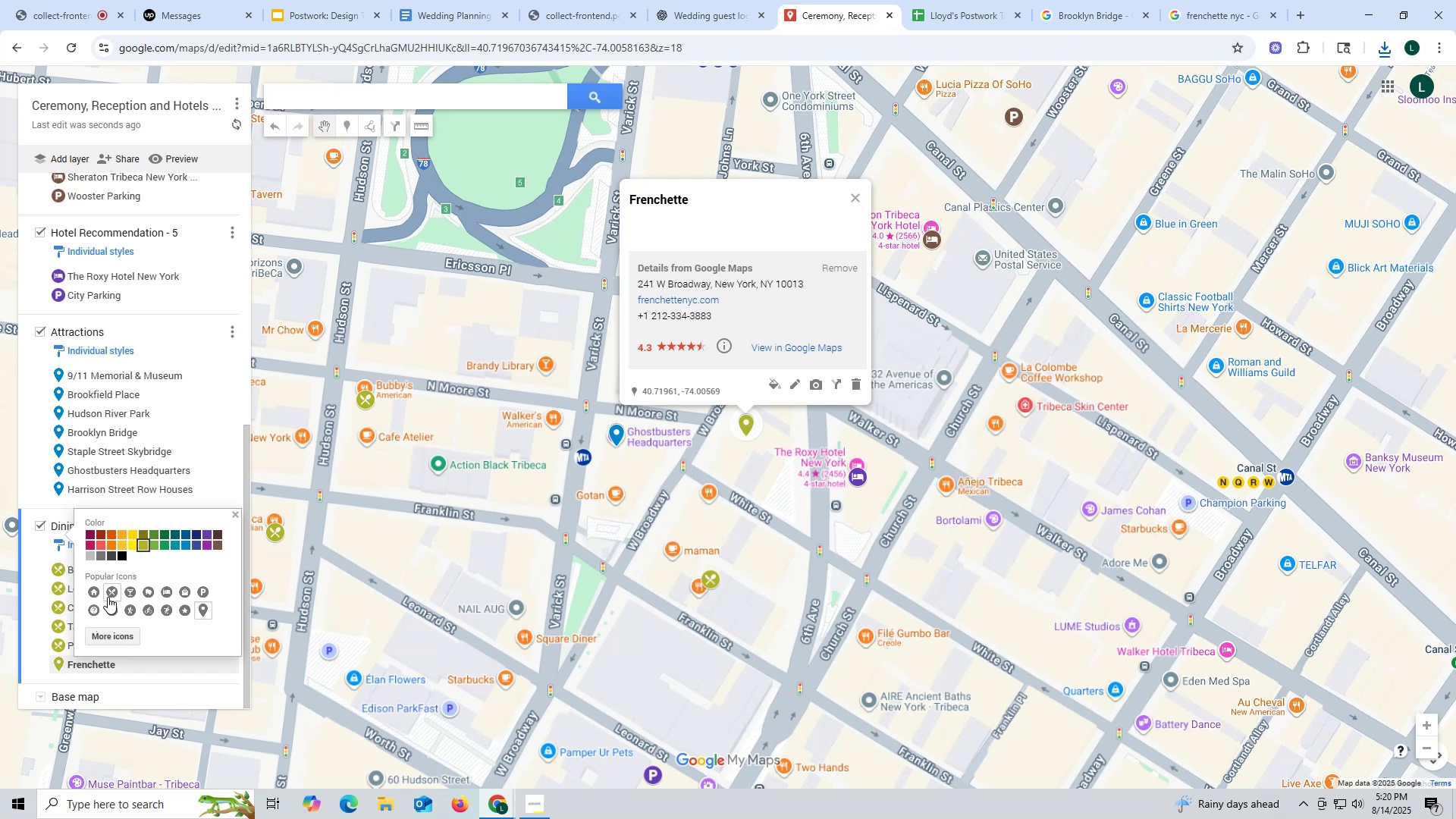 
left_click([108, 595])
 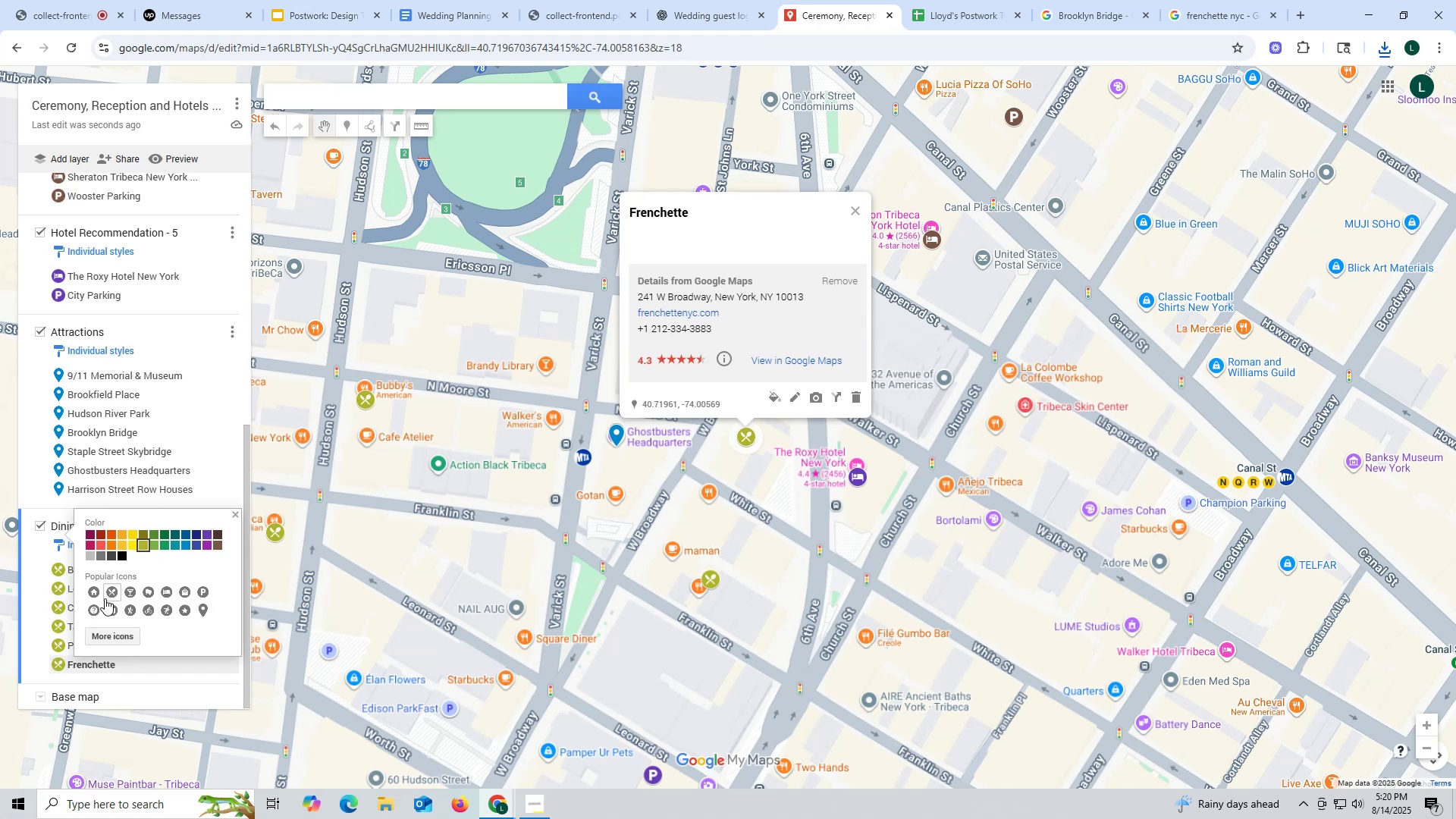 
wait(9.81)
 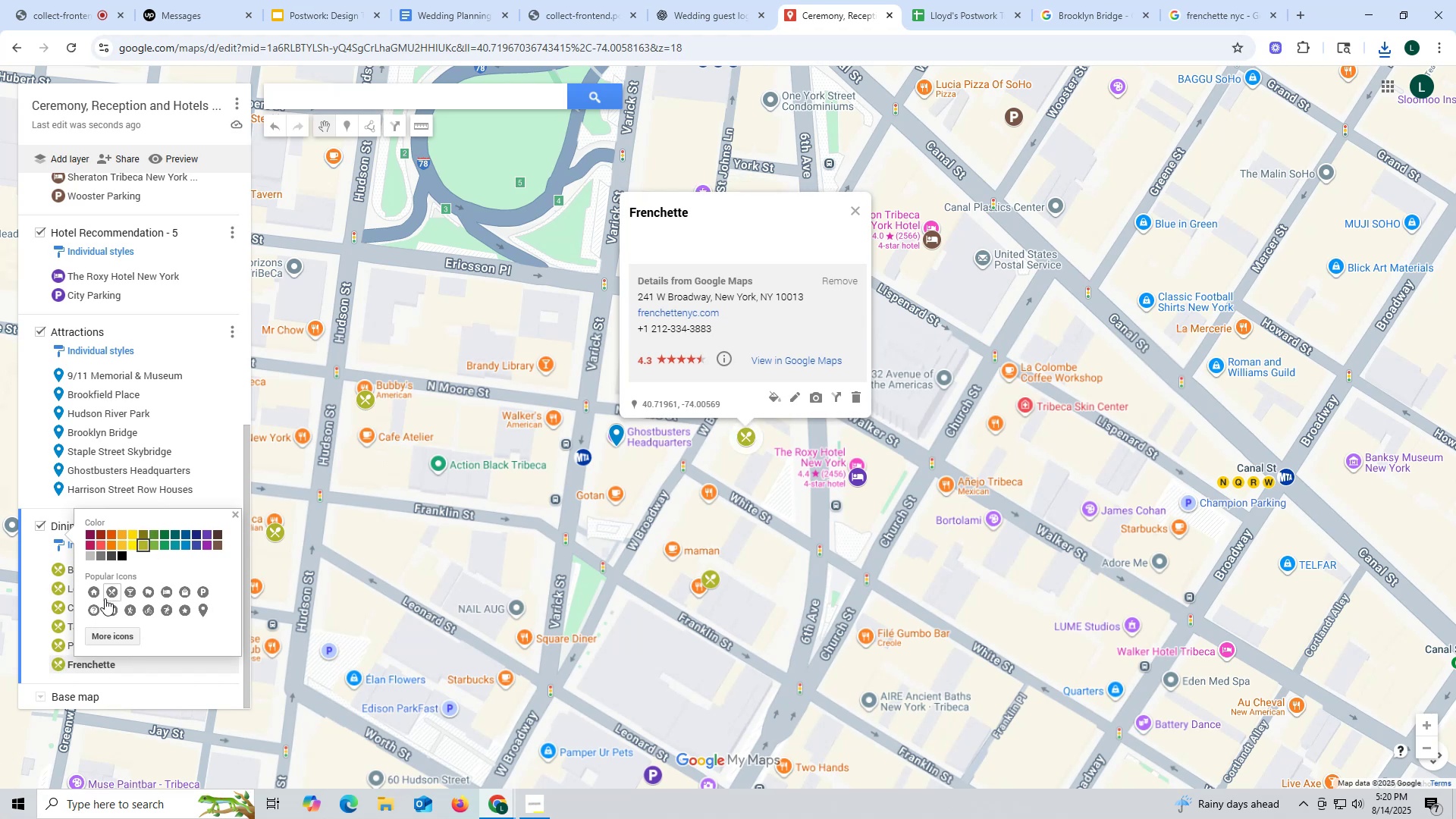 
left_click([821, 394])
 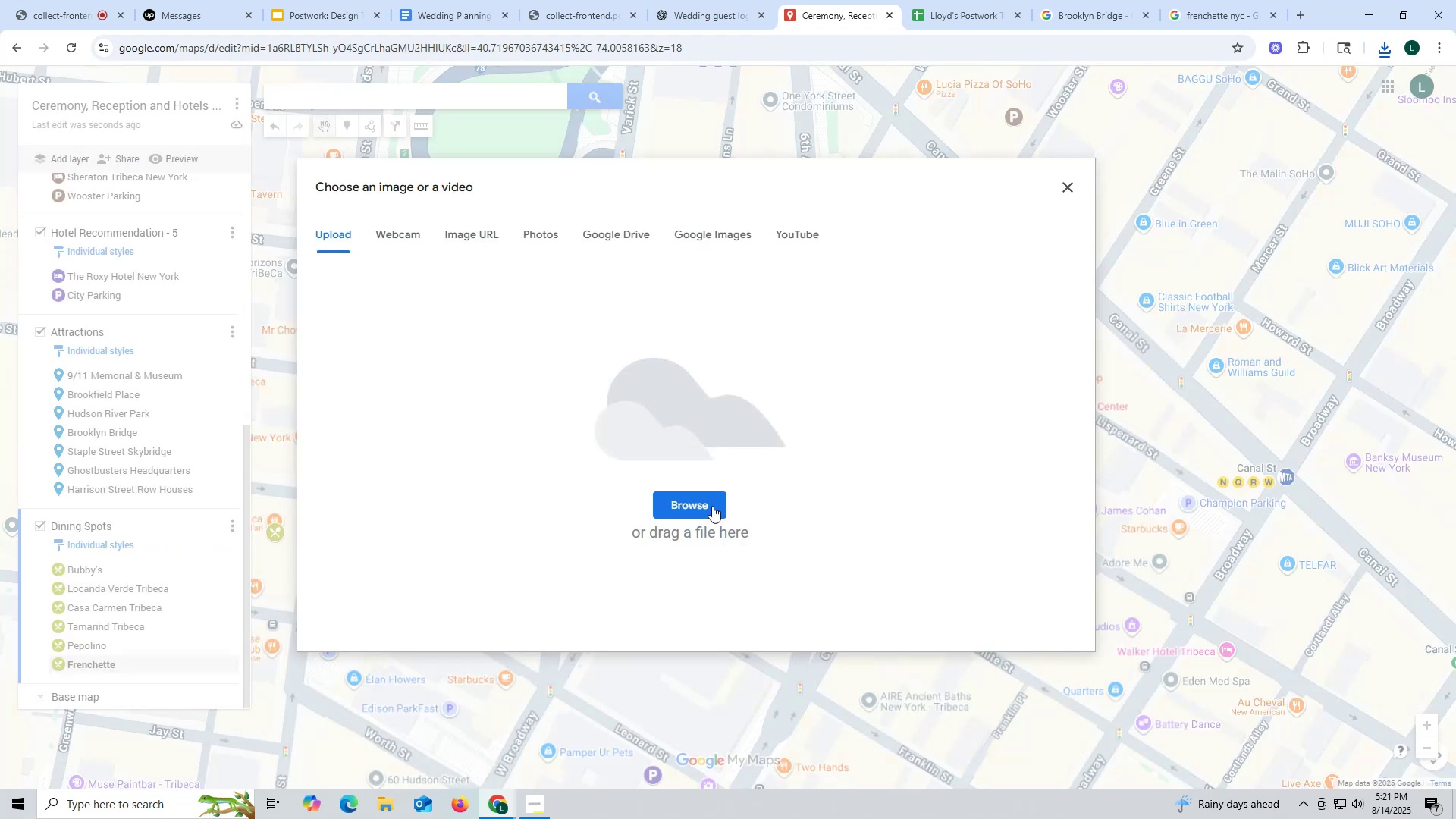 
left_click([708, 499])
 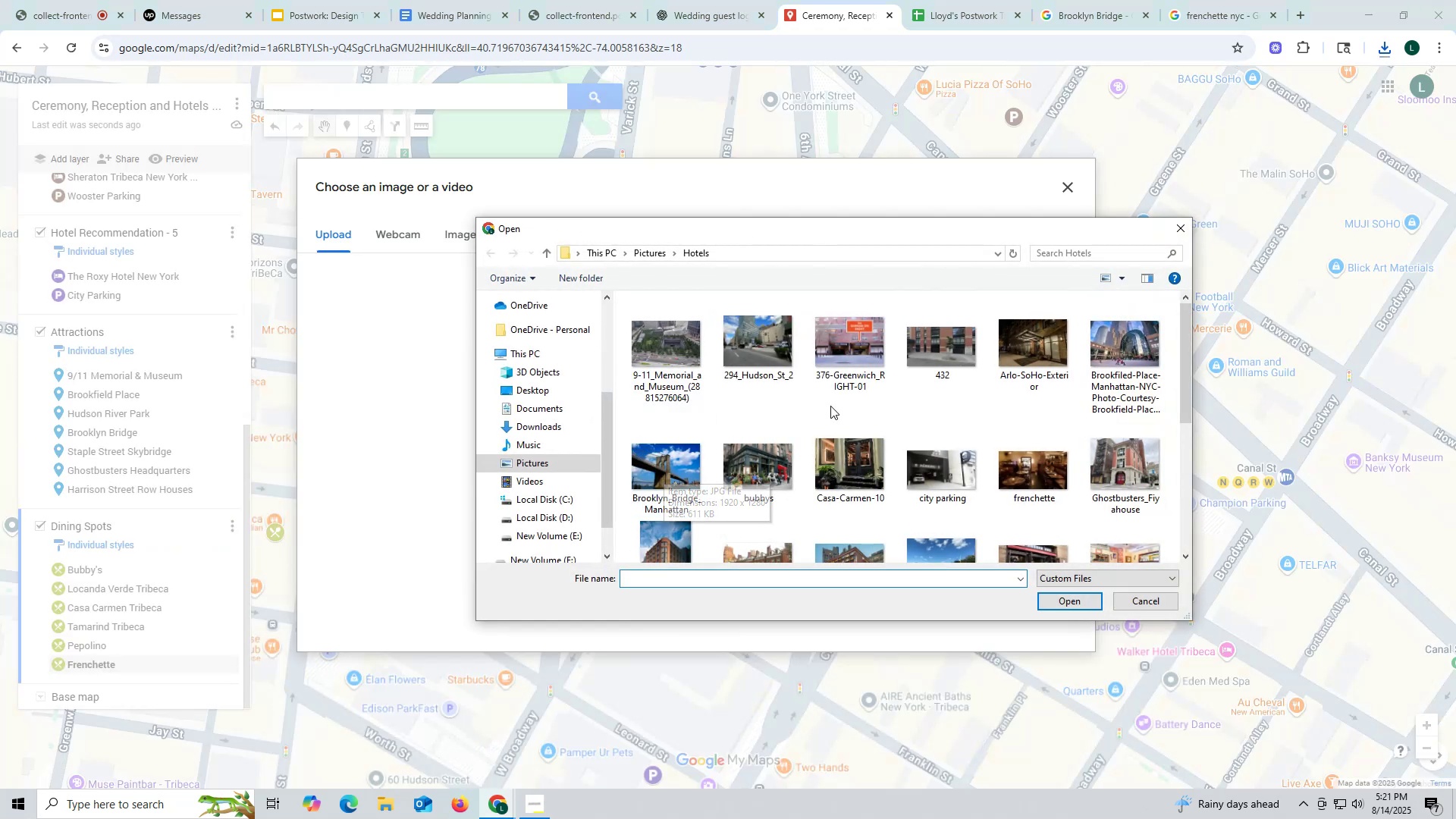 
scroll: coordinate [954, 482], scroll_direction: down, amount: 1.0
 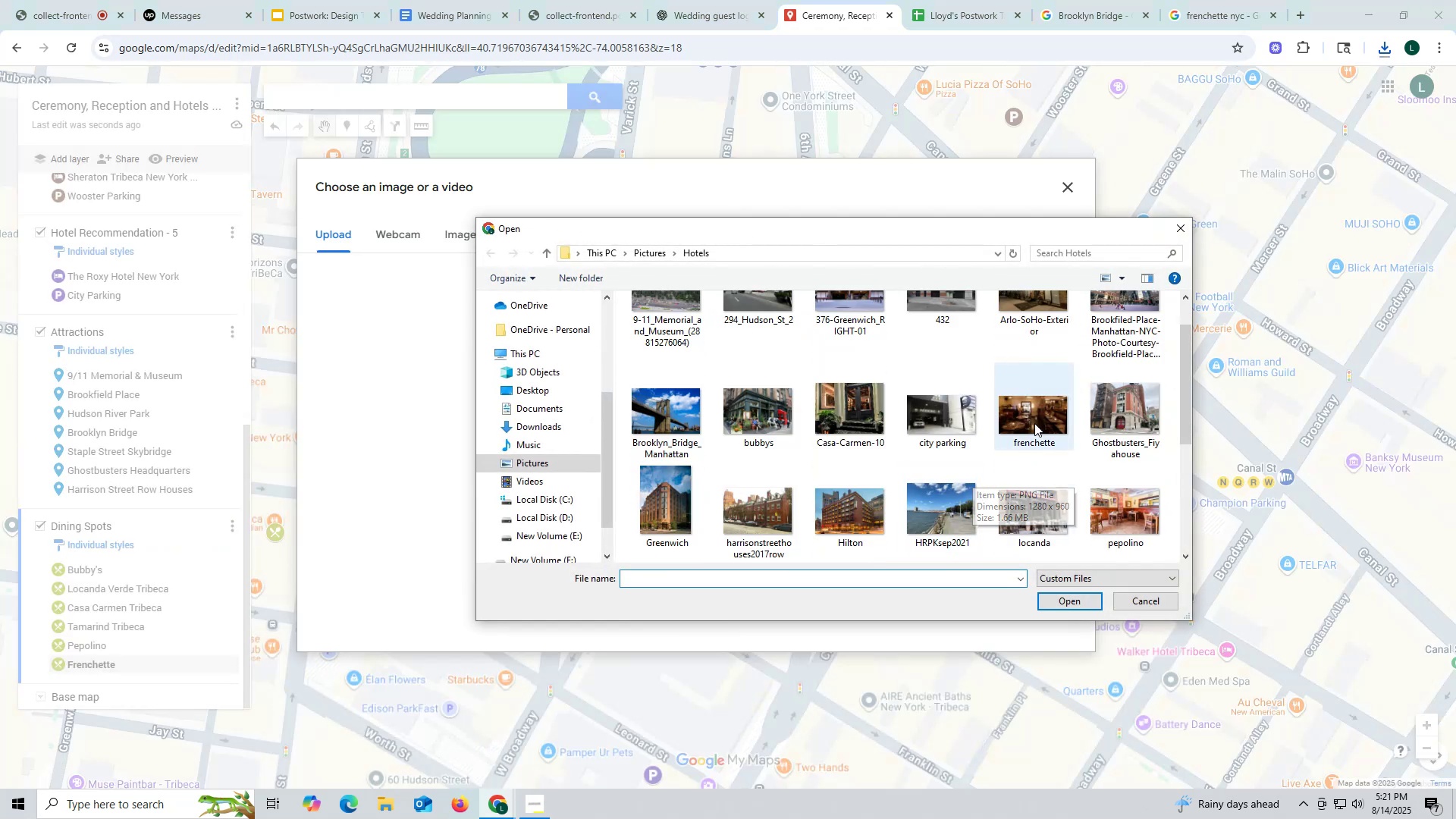 
left_click([1034, 415])
 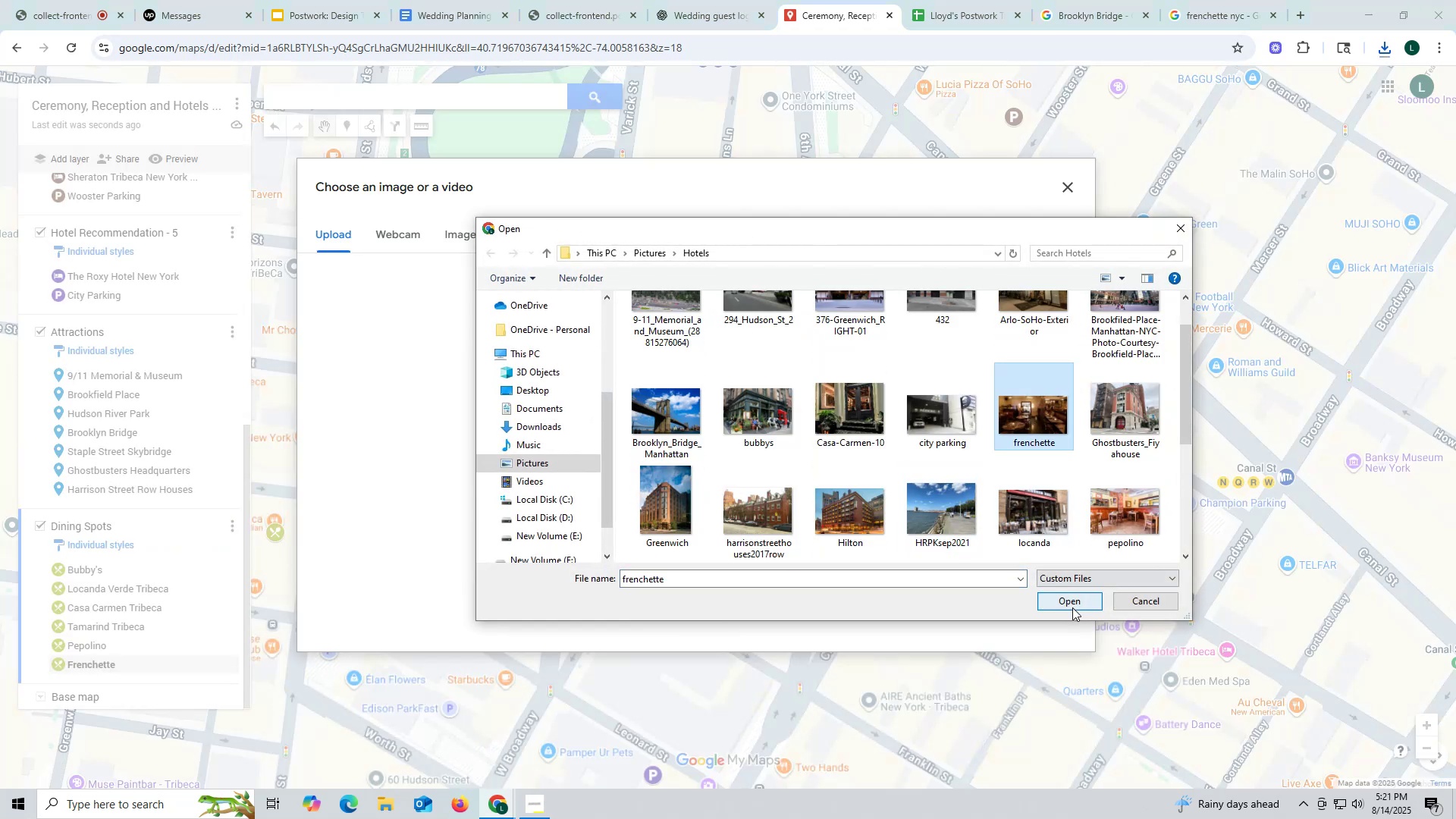 
left_click([1072, 598])
 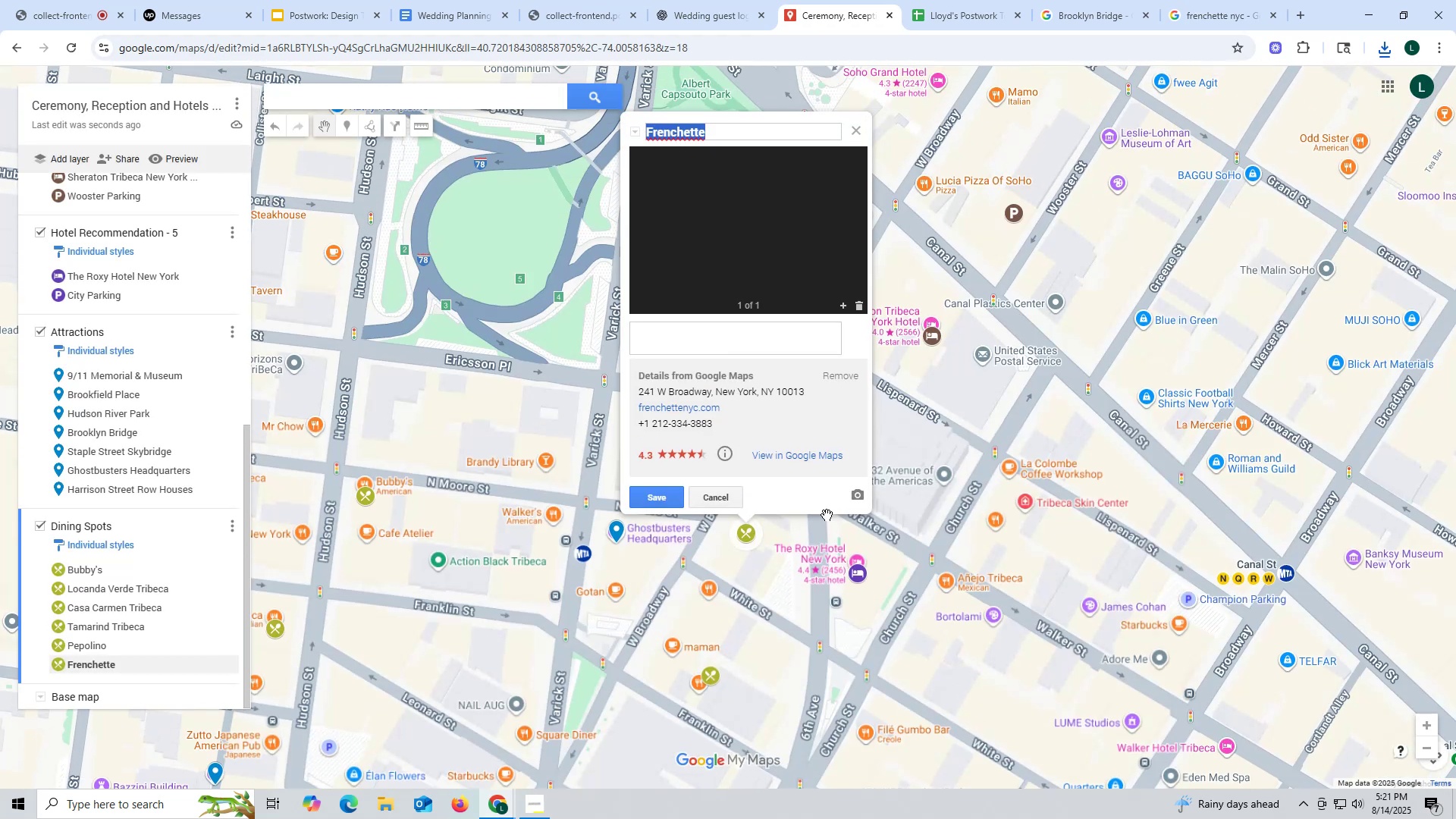 
left_click([664, 500])
 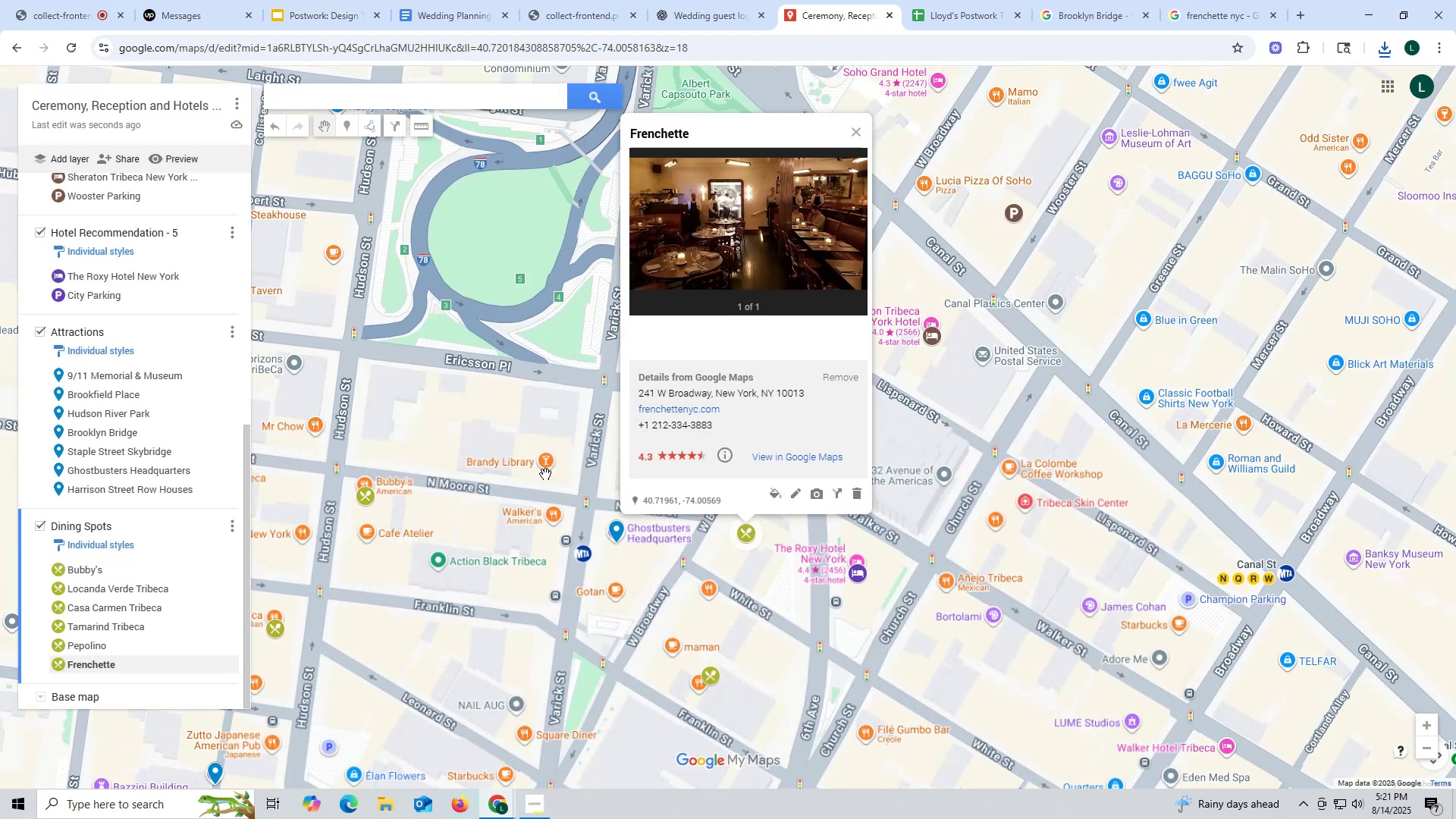 
scroll: coordinate [57, 554], scroll_direction: down, amount: 5.0
 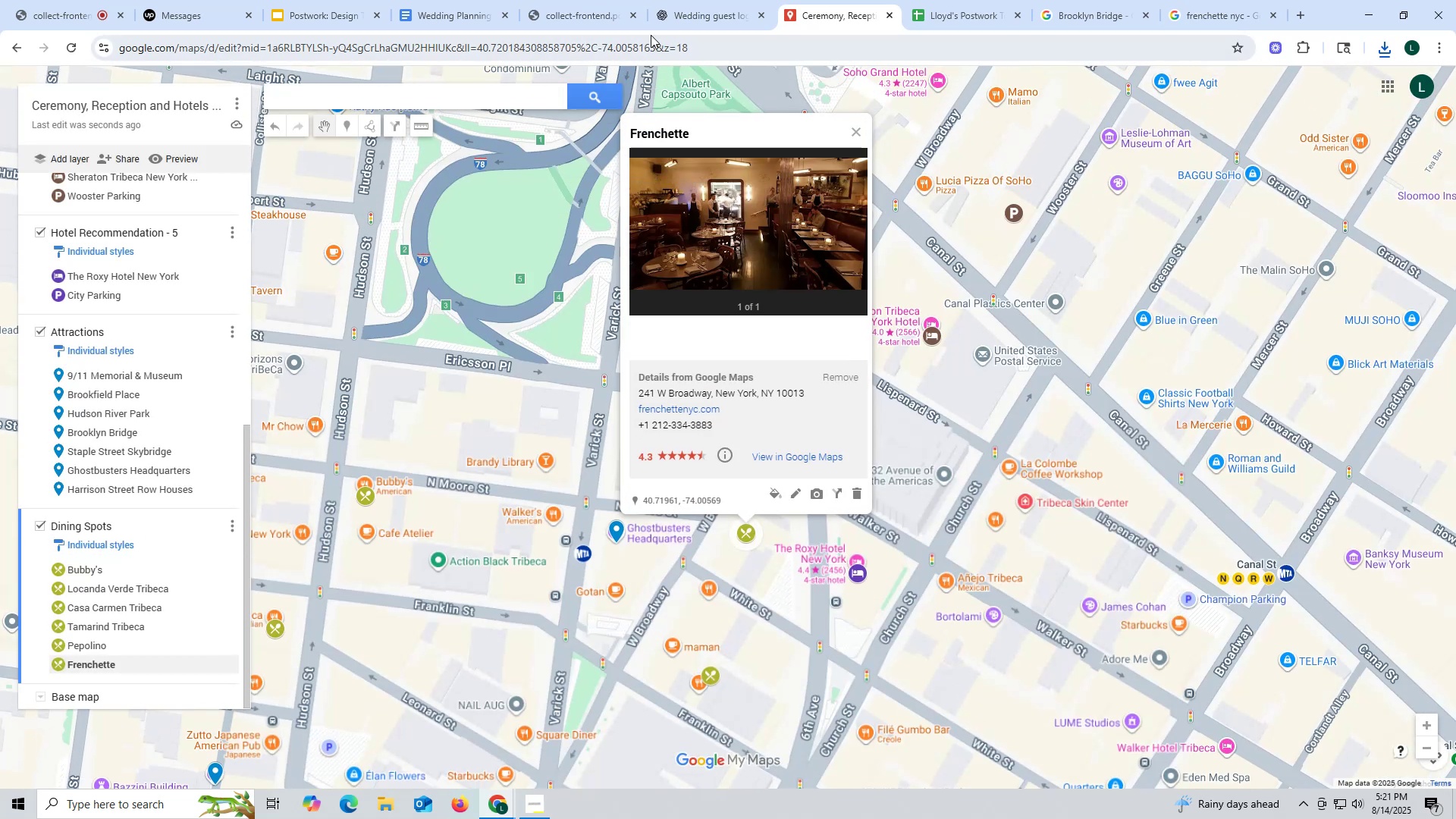 
left_click([698, 2])
 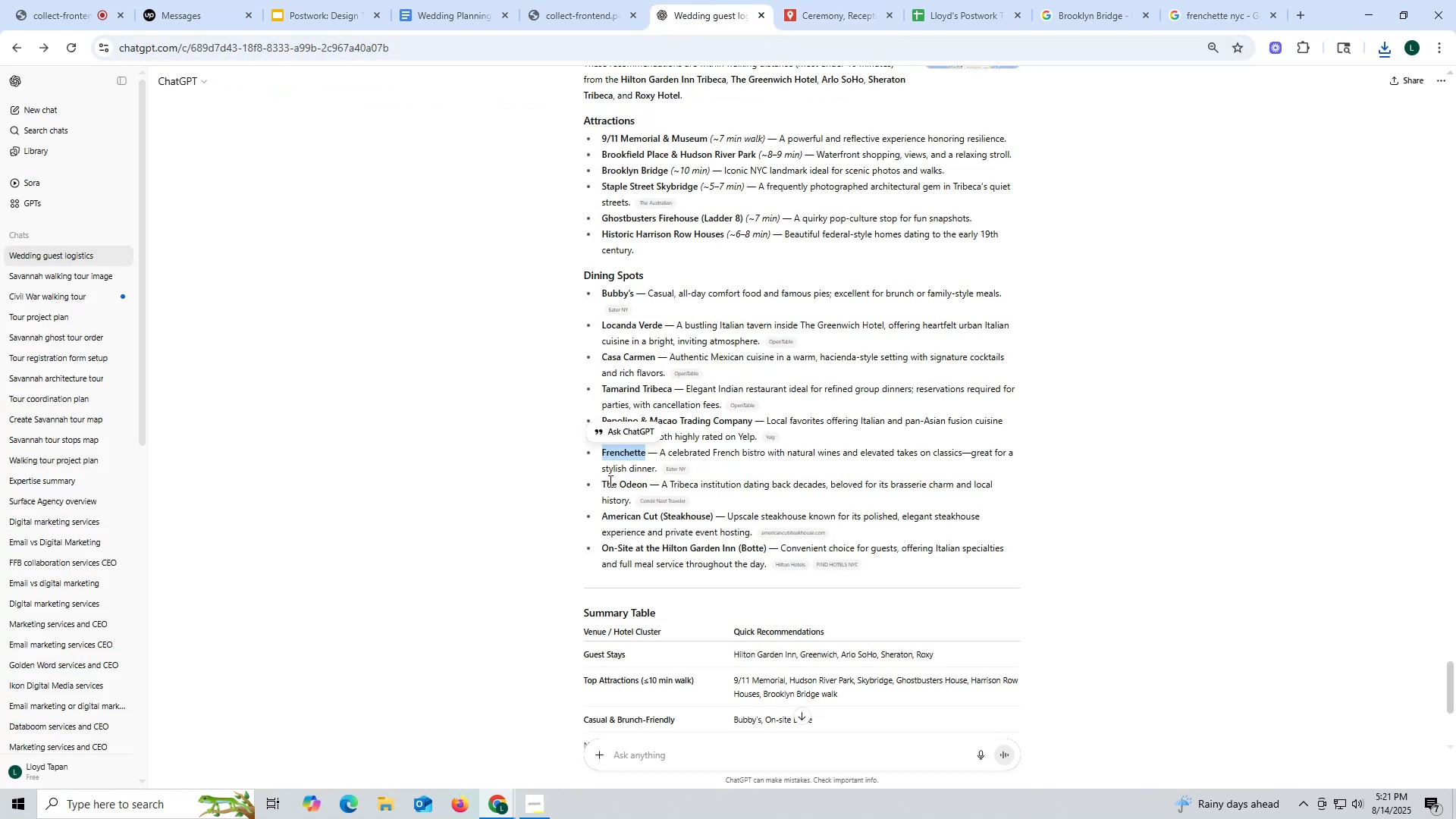 
left_click_drag(start_coordinate=[603, 481], to_coordinate=[646, 487])
 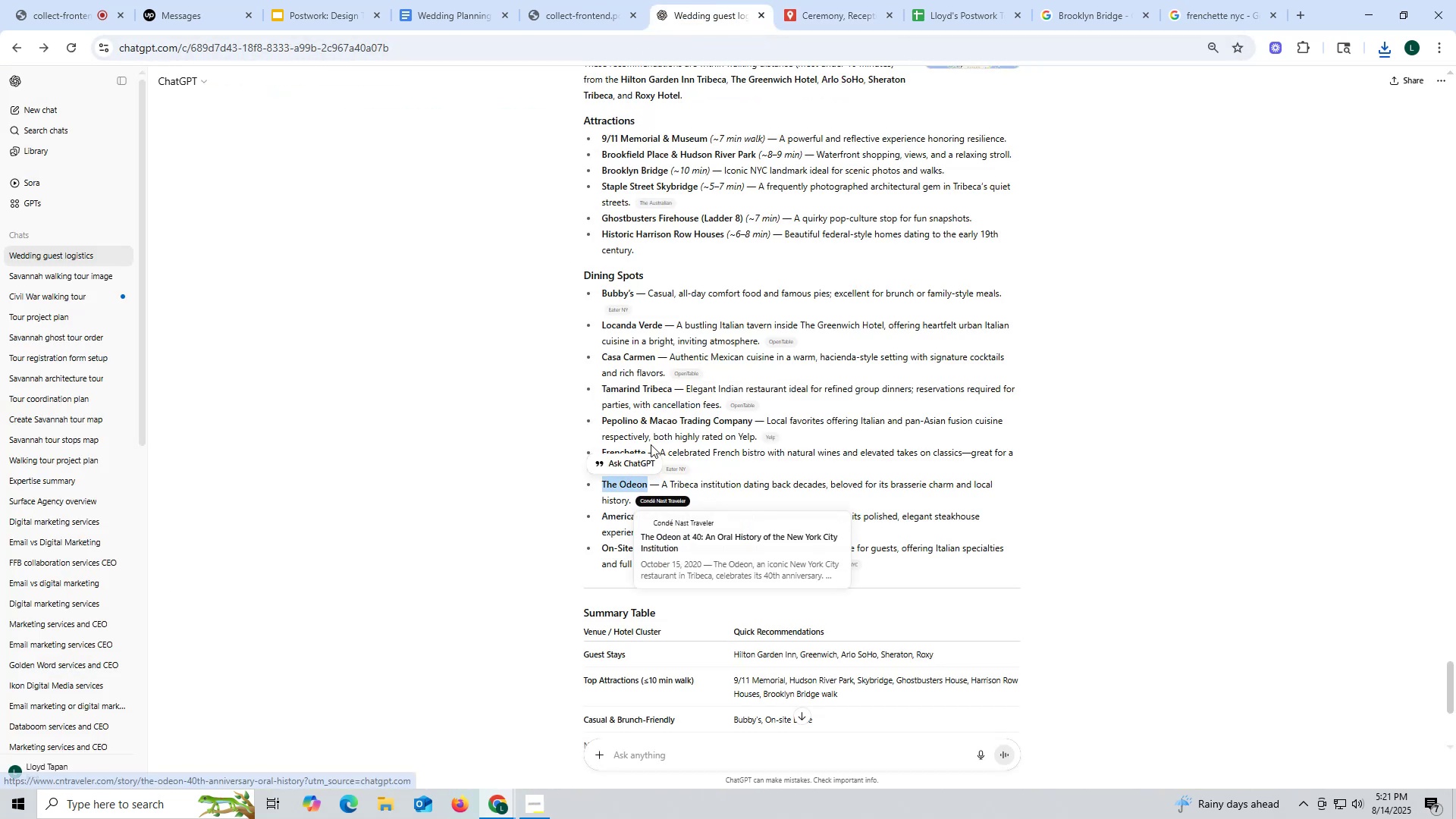 
key(Control+ControlLeft)
 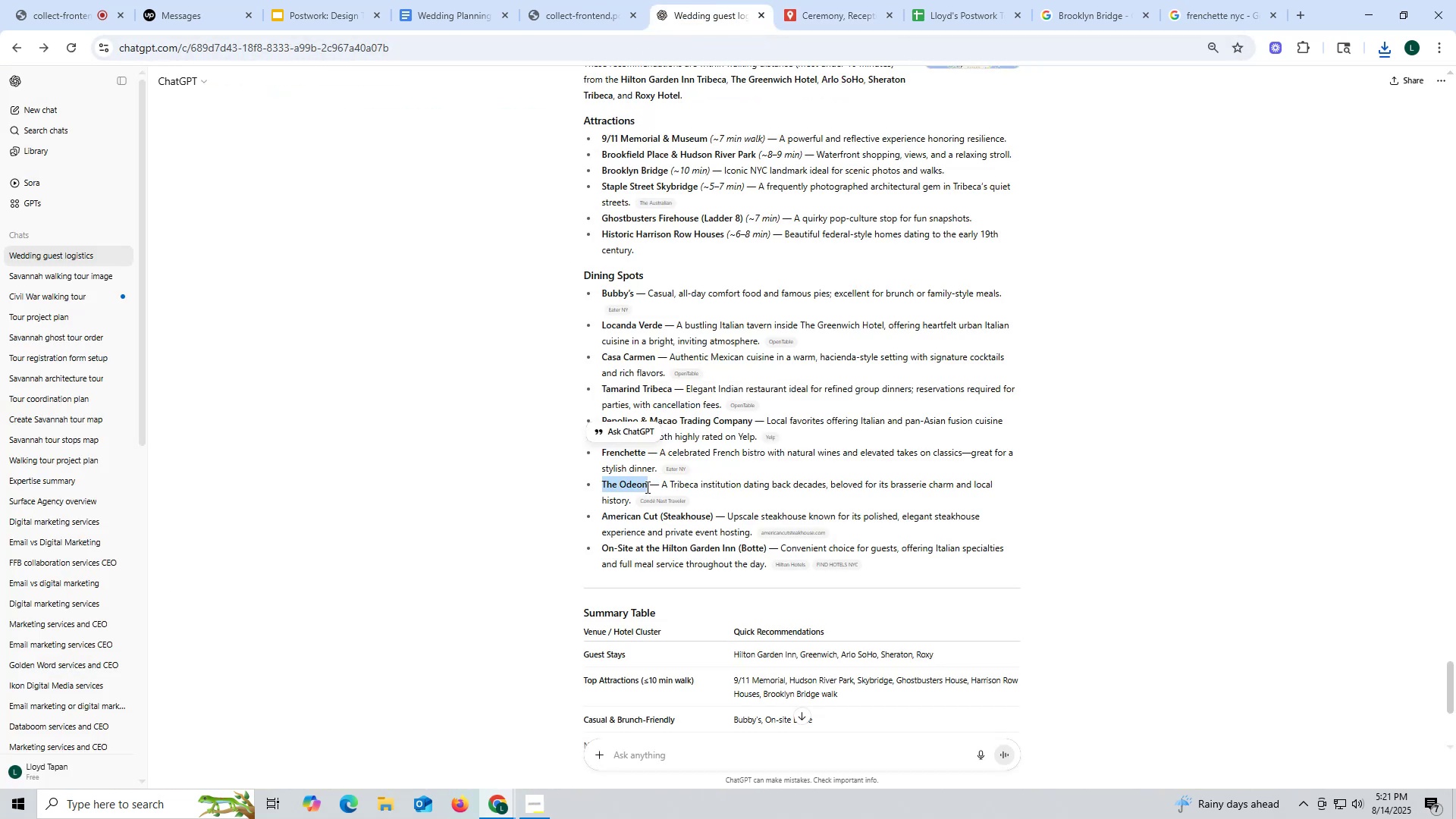 
key(Control+C)
 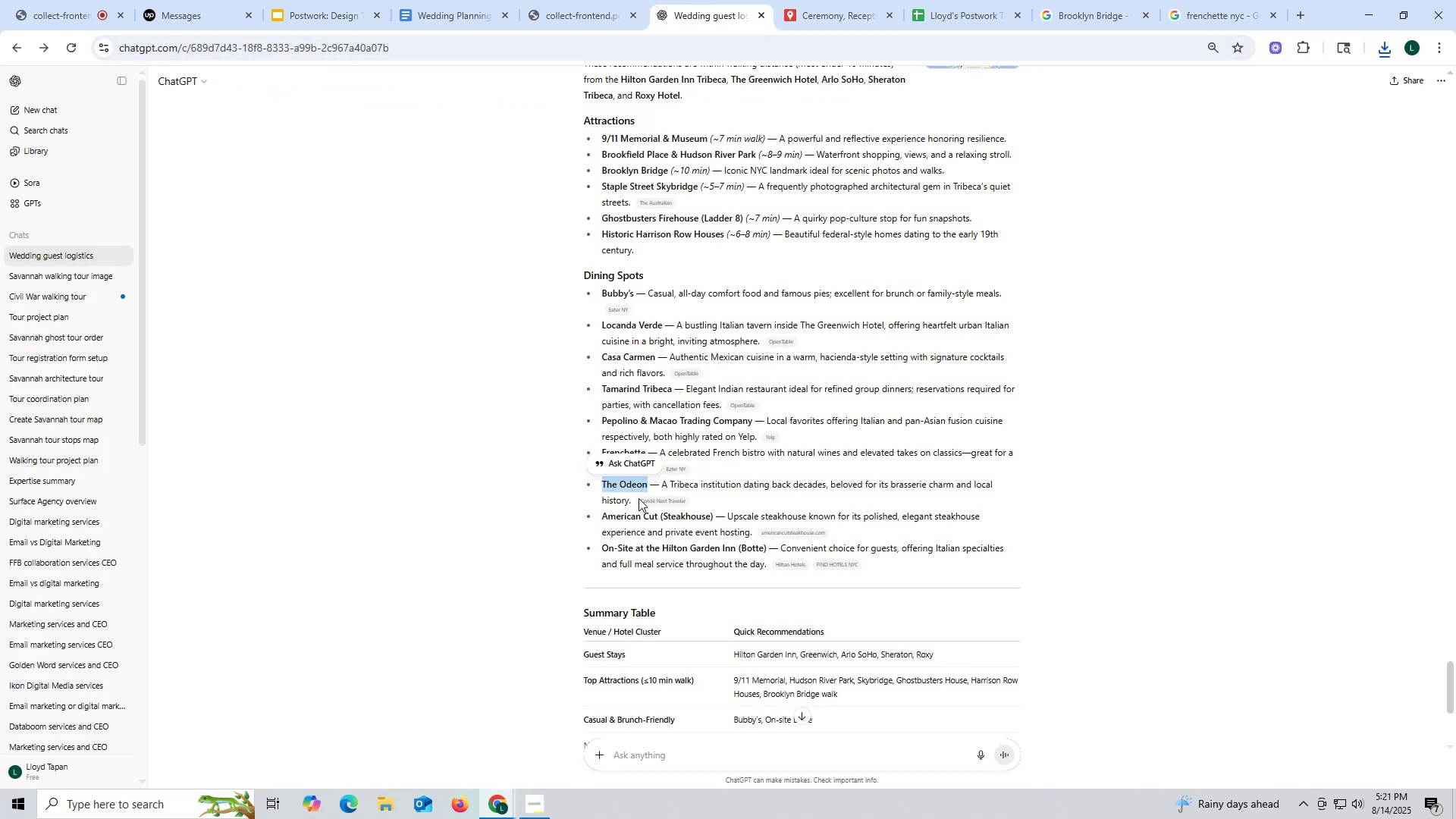 
key(Control+ControlLeft)
 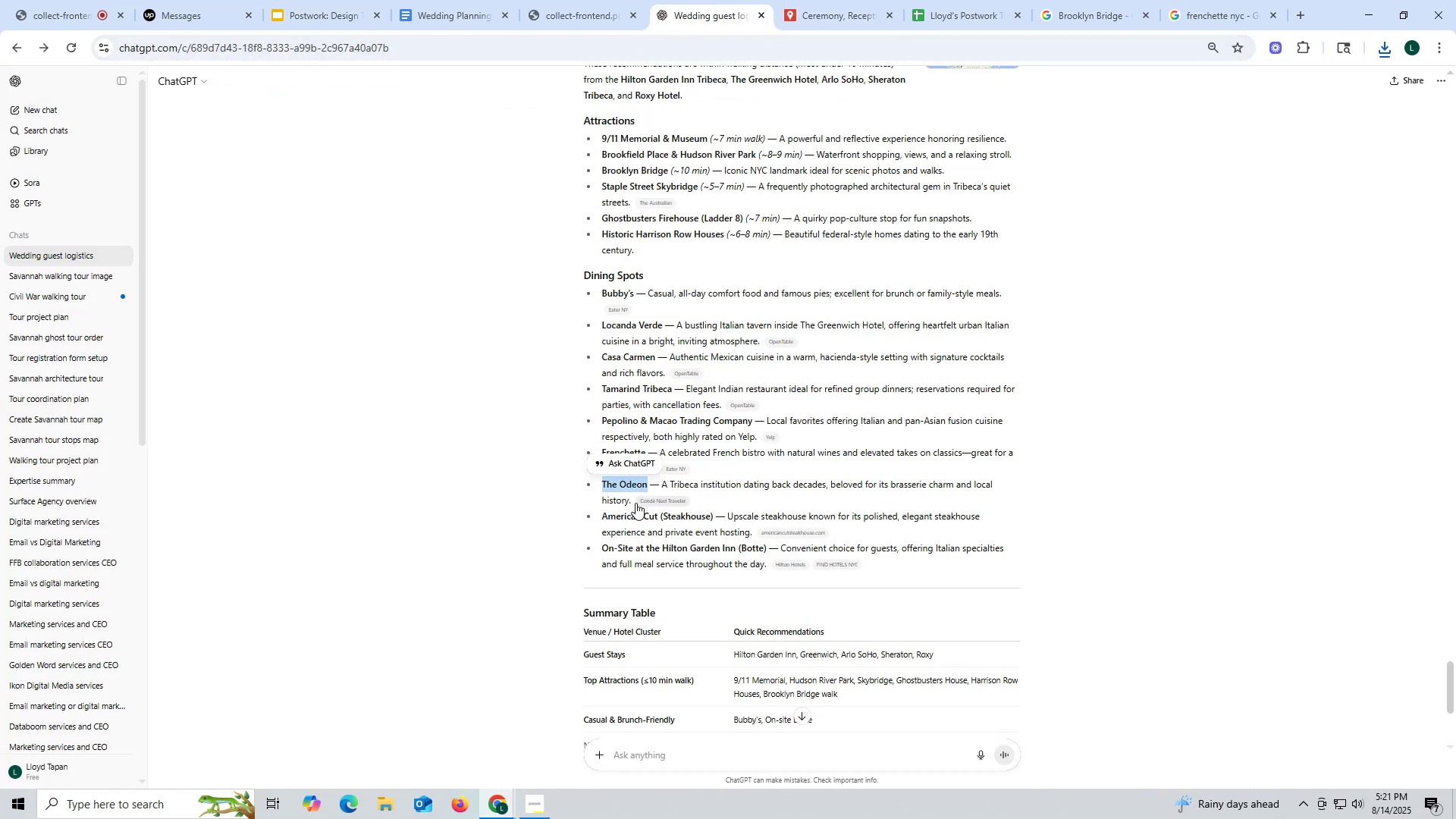 
key(Control+C)
 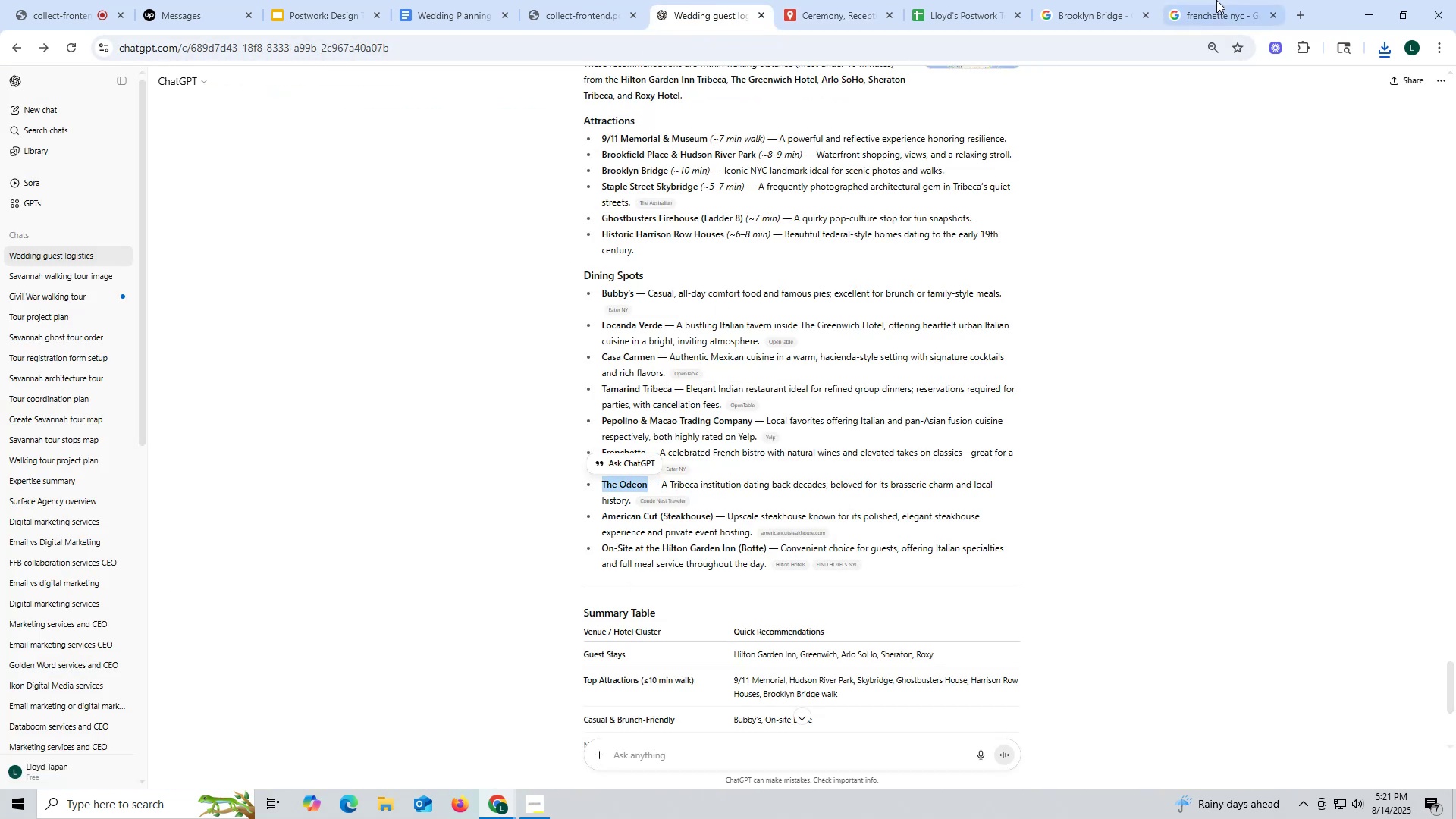 
left_click_drag(start_coordinate=[1191, 19], to_coordinate=[1182, 24])
 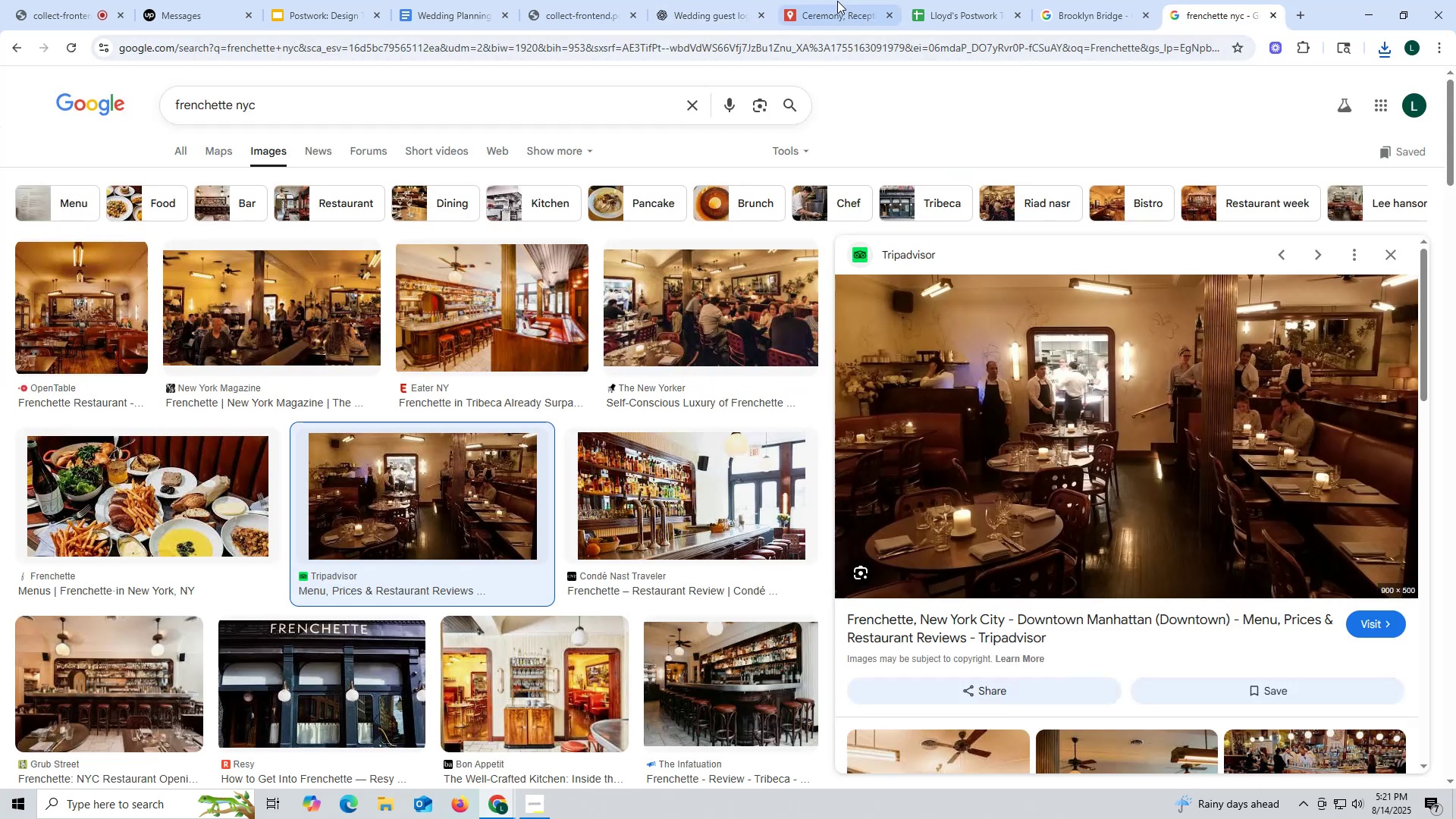 
left_click_drag(start_coordinate=[836, 7], to_coordinate=[827, 8])
 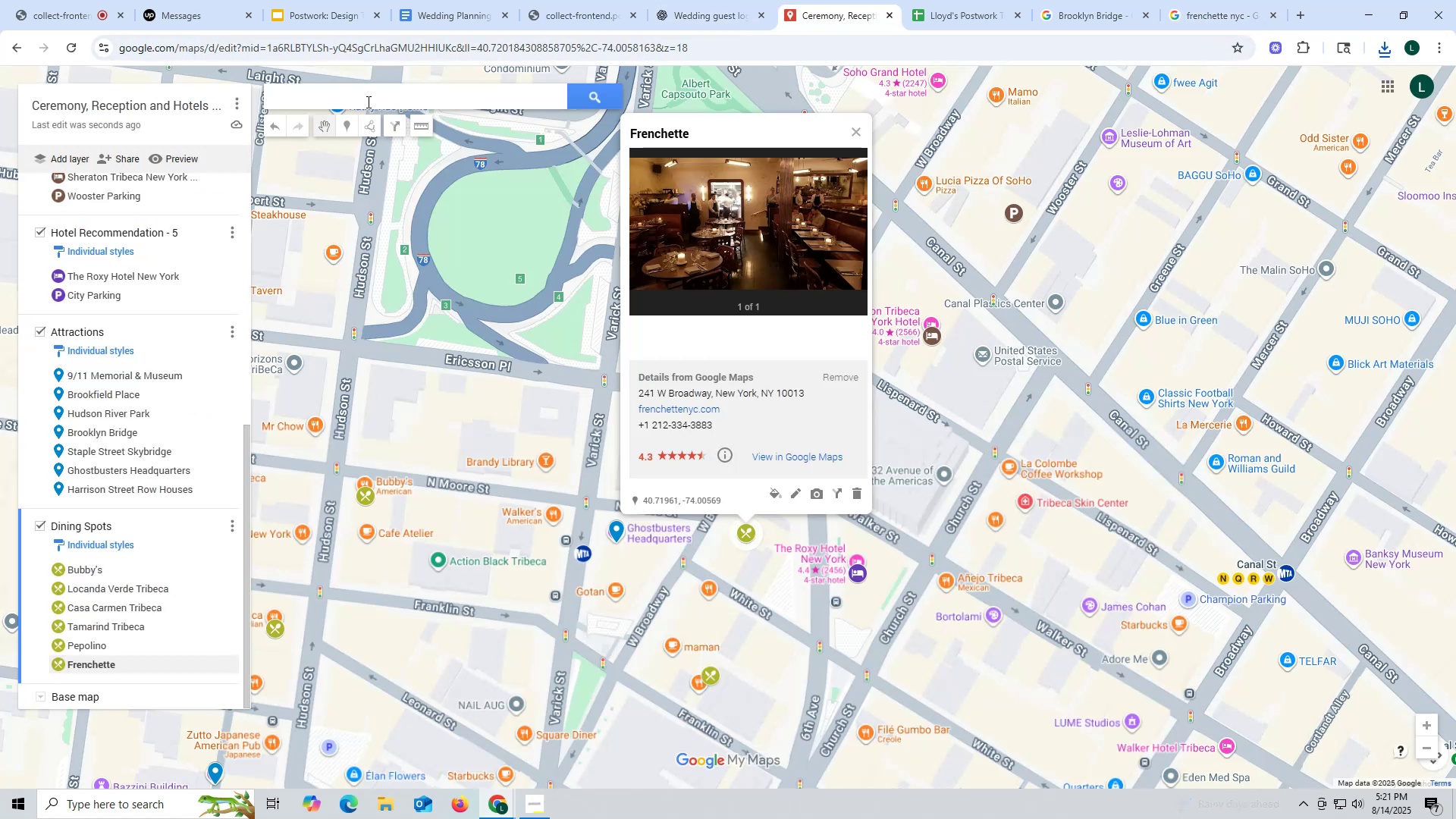 
key(Control+ControlLeft)
 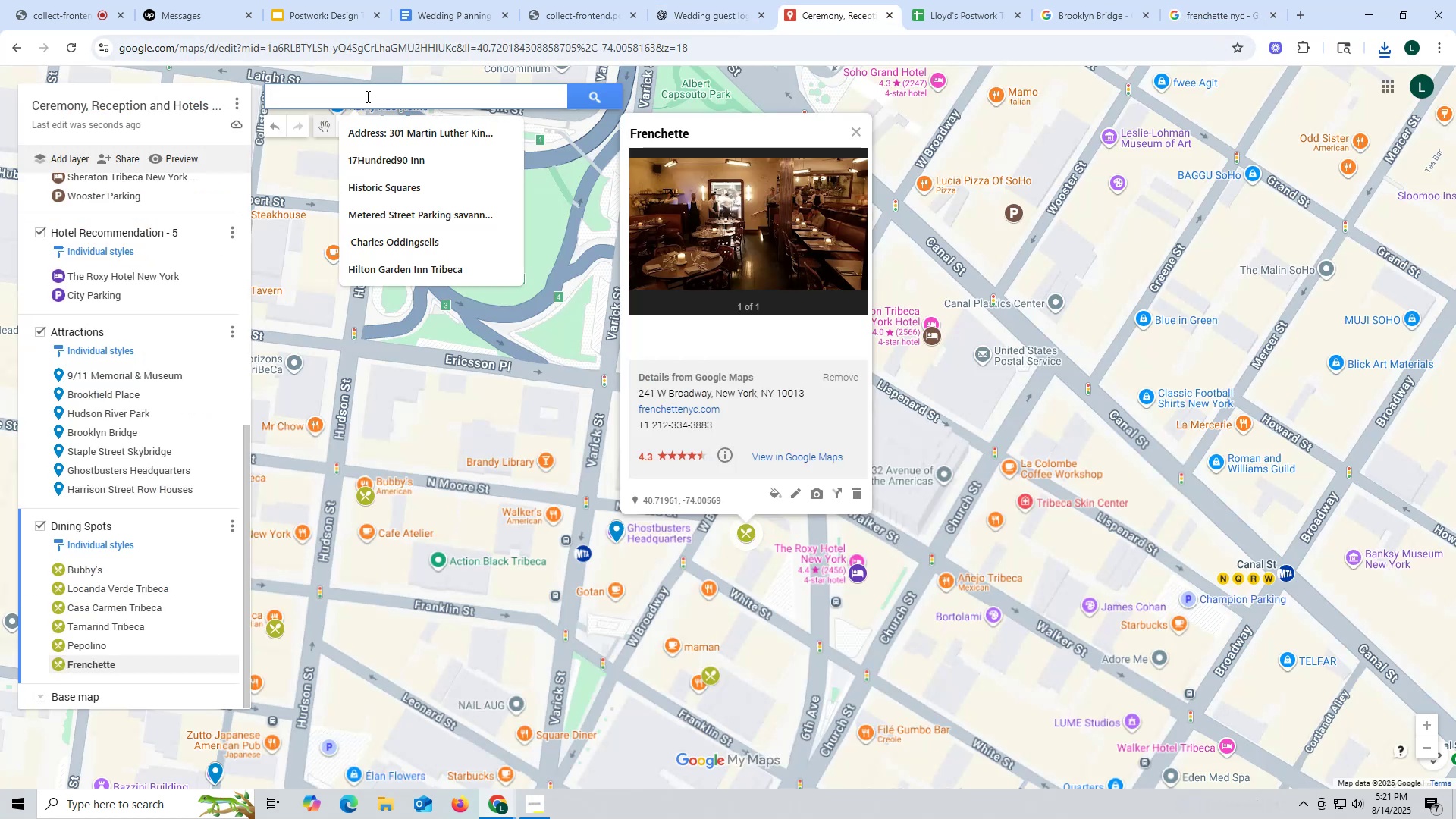 
left_click([366, 96])
 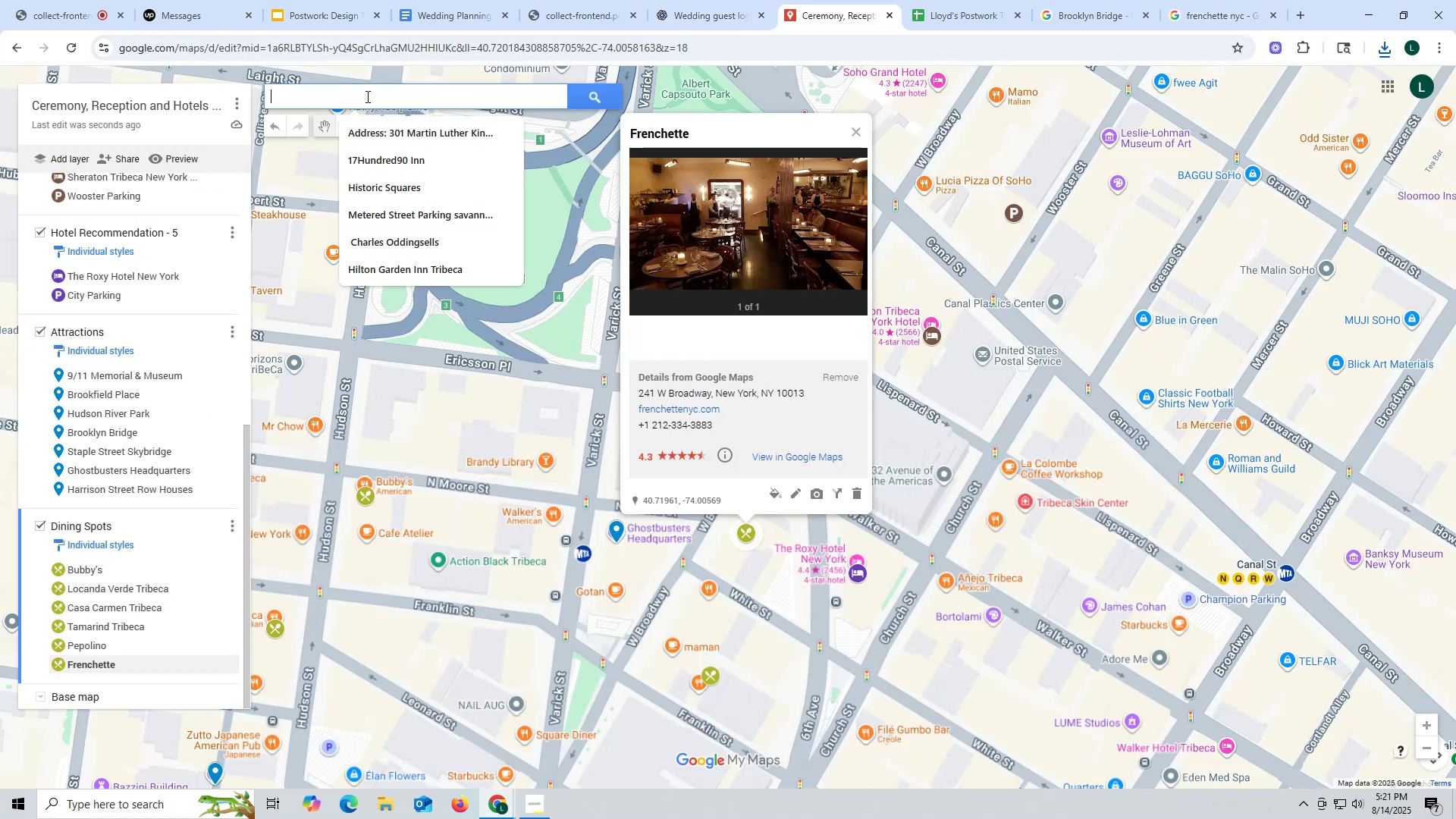 
key(Control+V)
 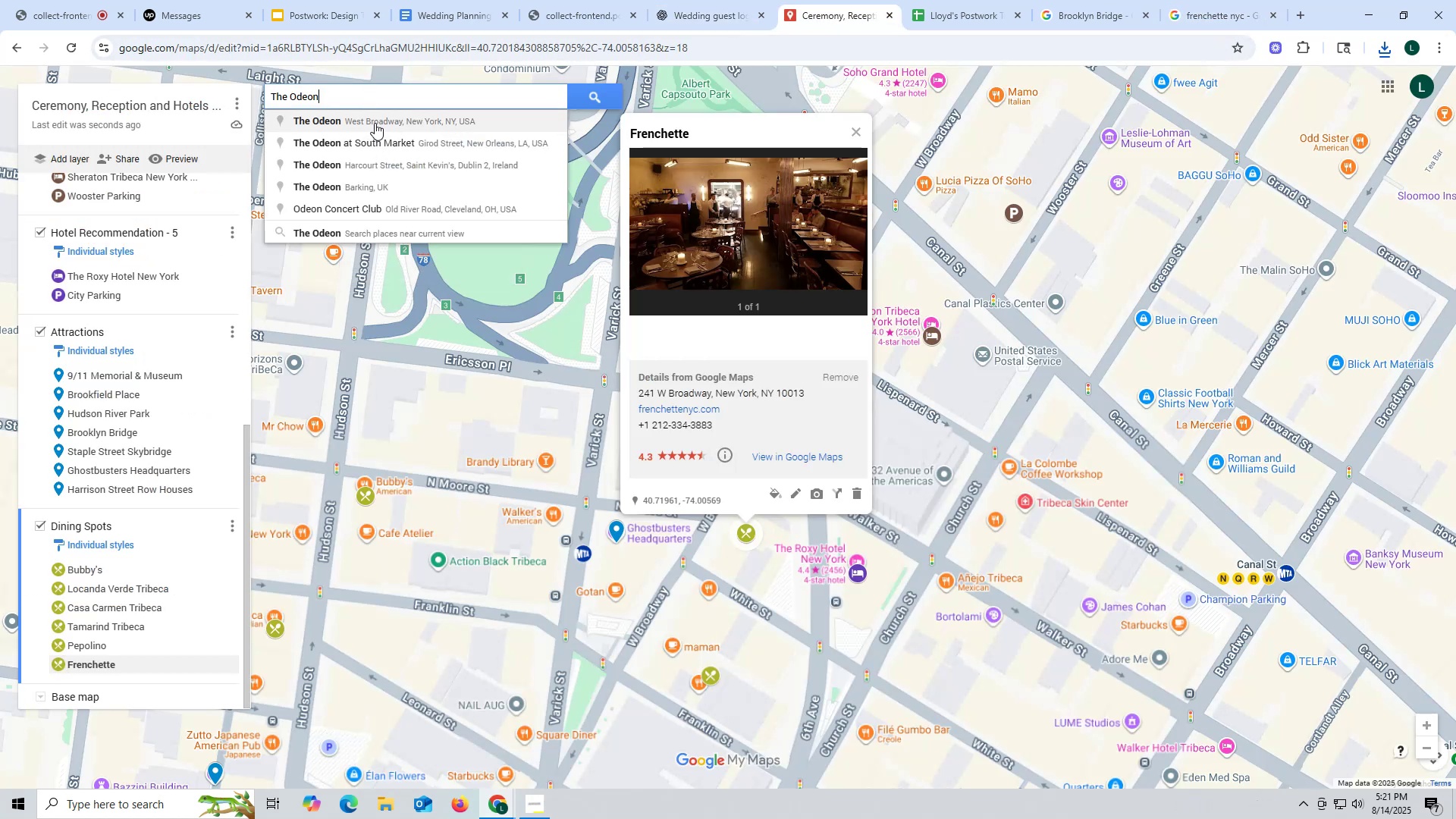 
left_click([375, 123])
 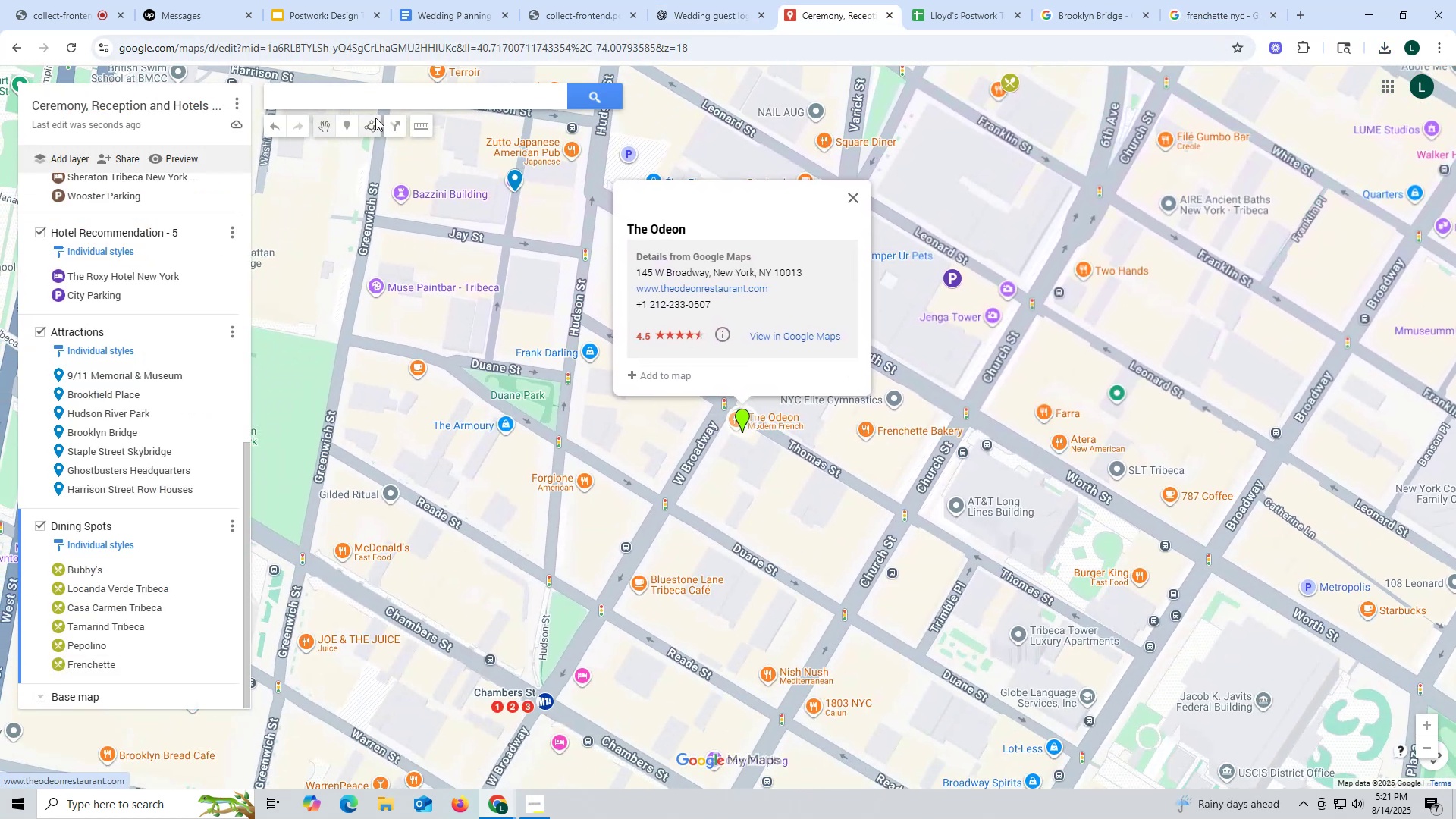 
scroll: coordinate [462, 313], scroll_direction: down, amount: 6.0
 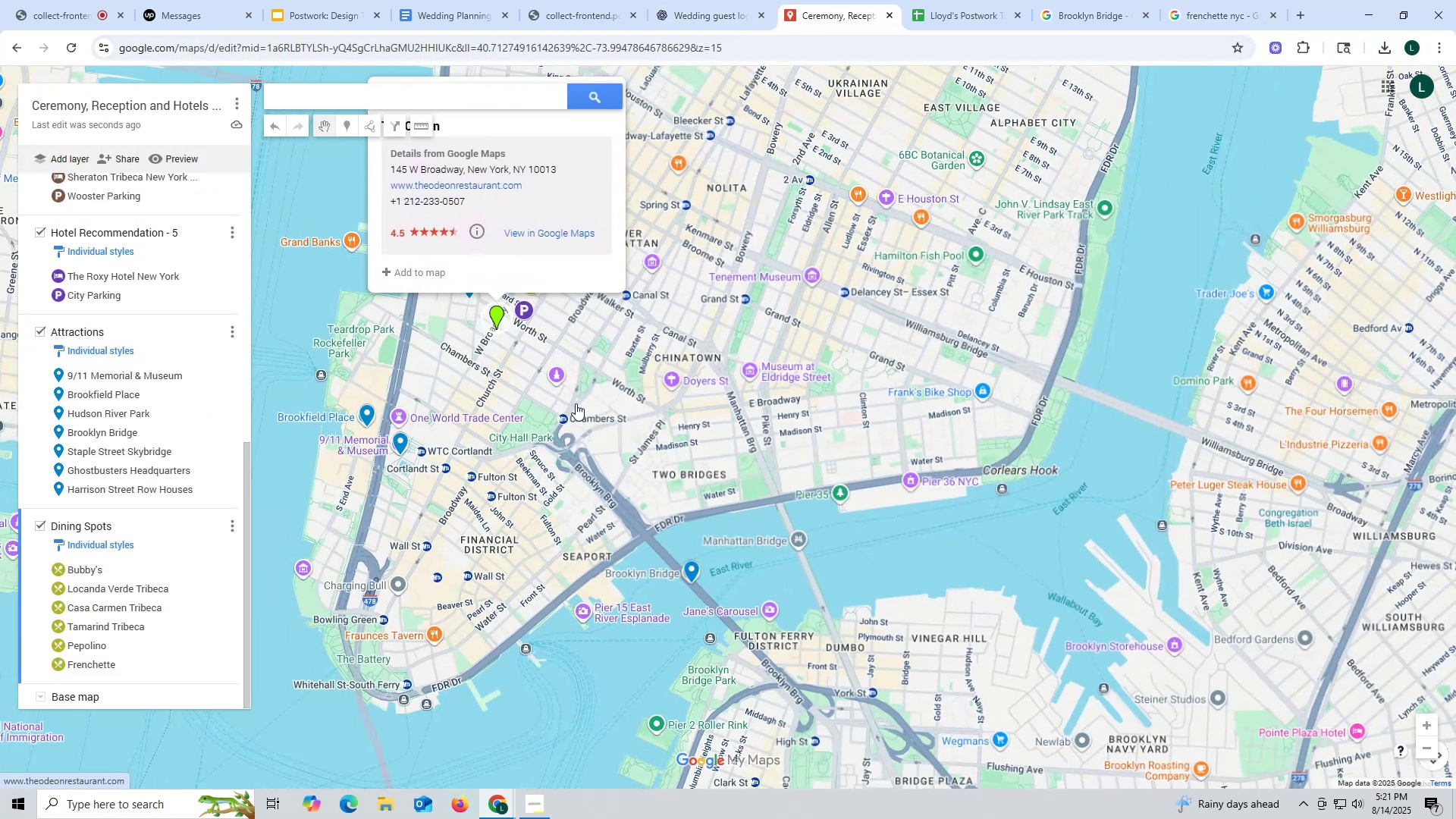 
left_click_drag(start_coordinate=[502, 337], to_coordinate=[573, 495])
 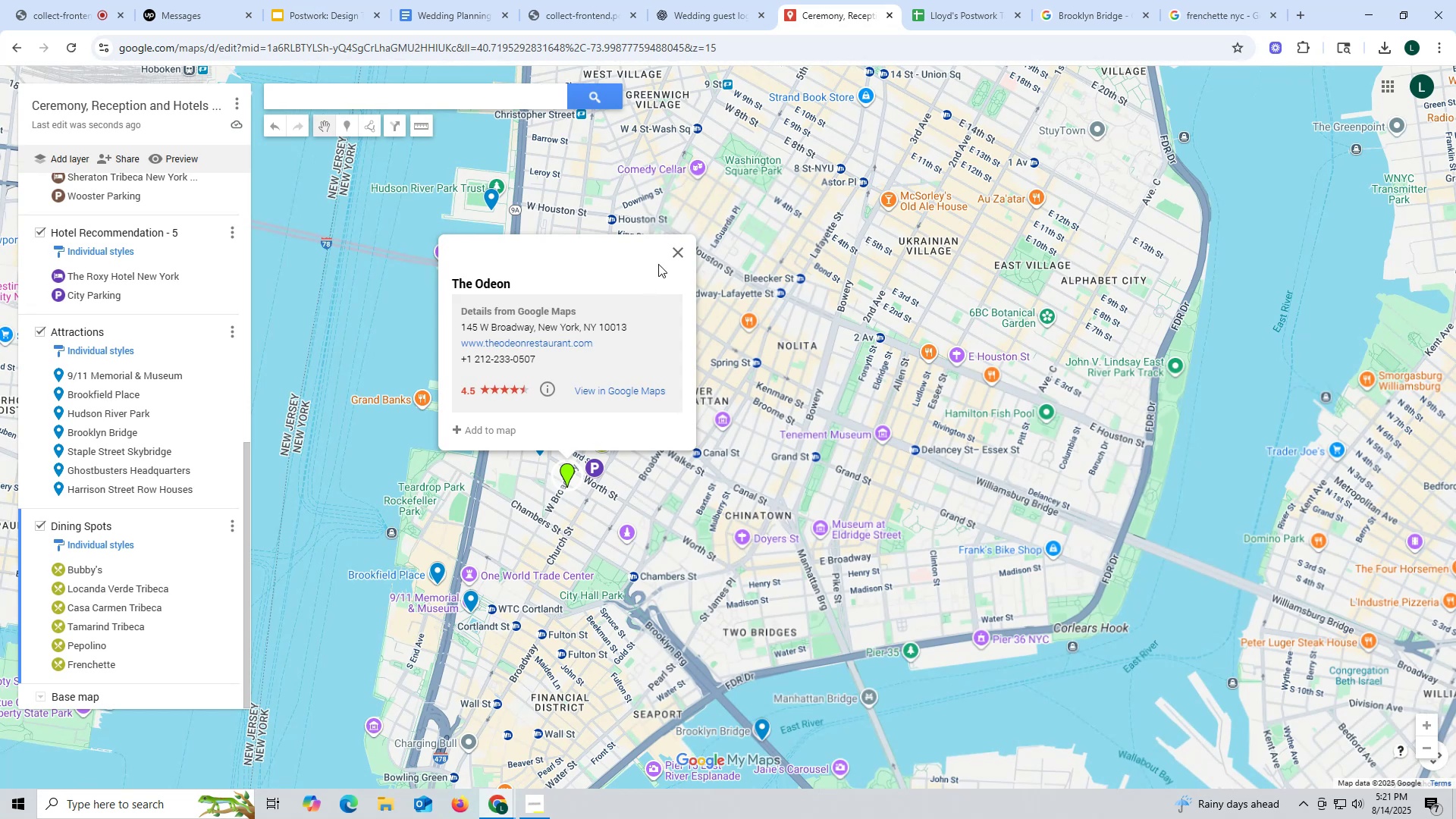 
scroll: coordinate [526, 542], scroll_direction: up, amount: 3.0
 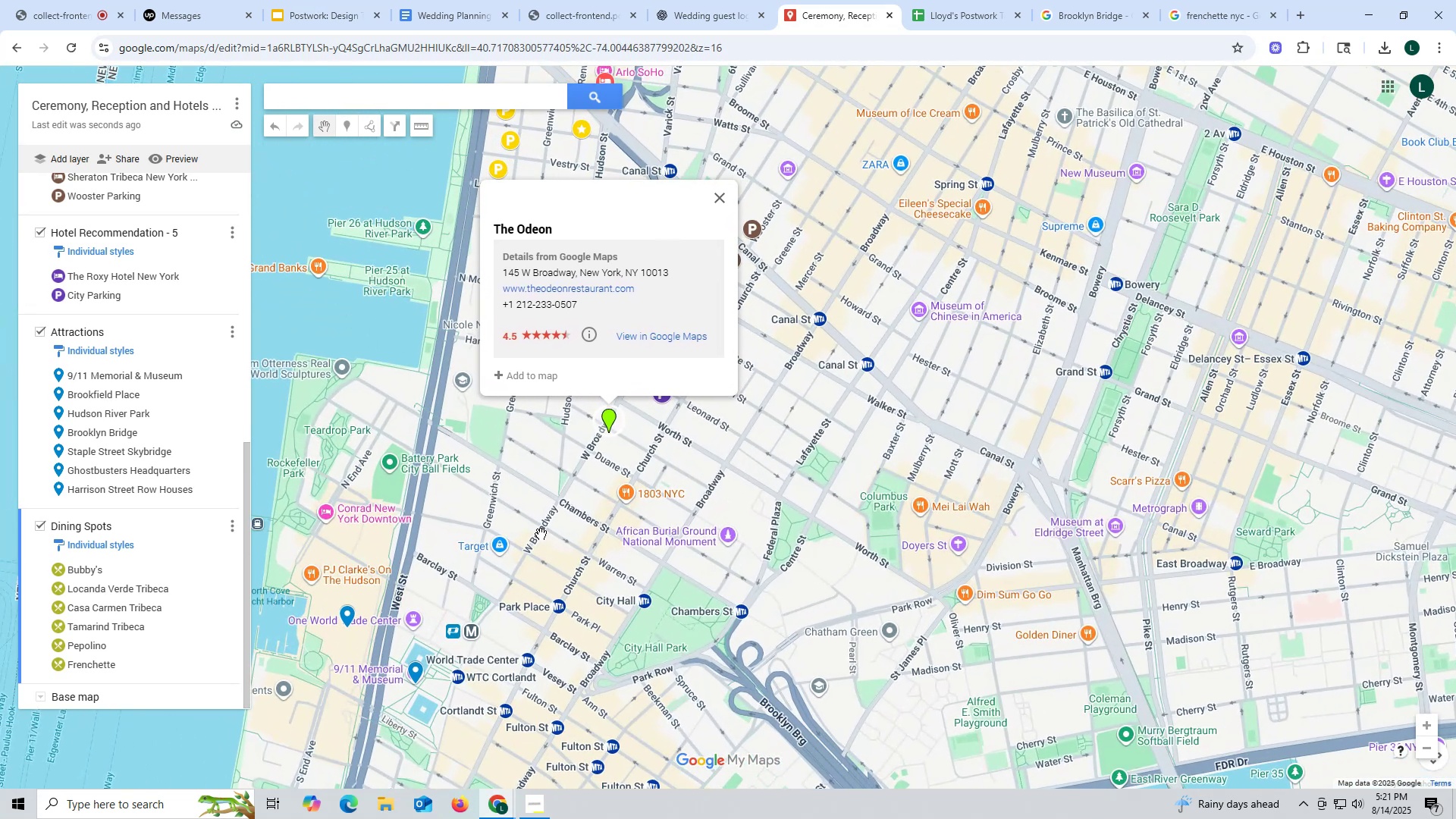 
scroll: coordinate [546, 526], scroll_direction: down, amount: 6.0
 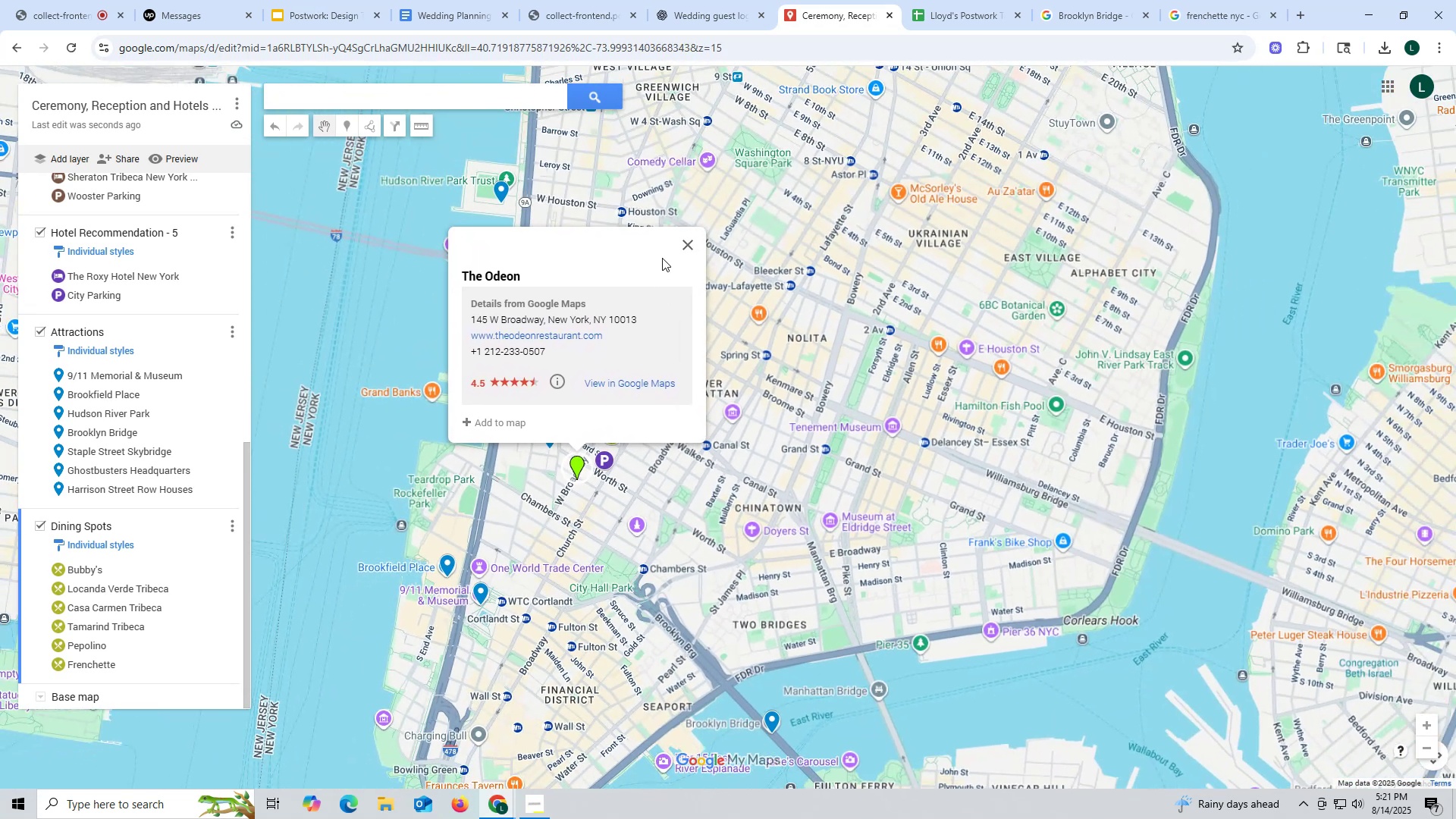 
left_click([695, 239])
 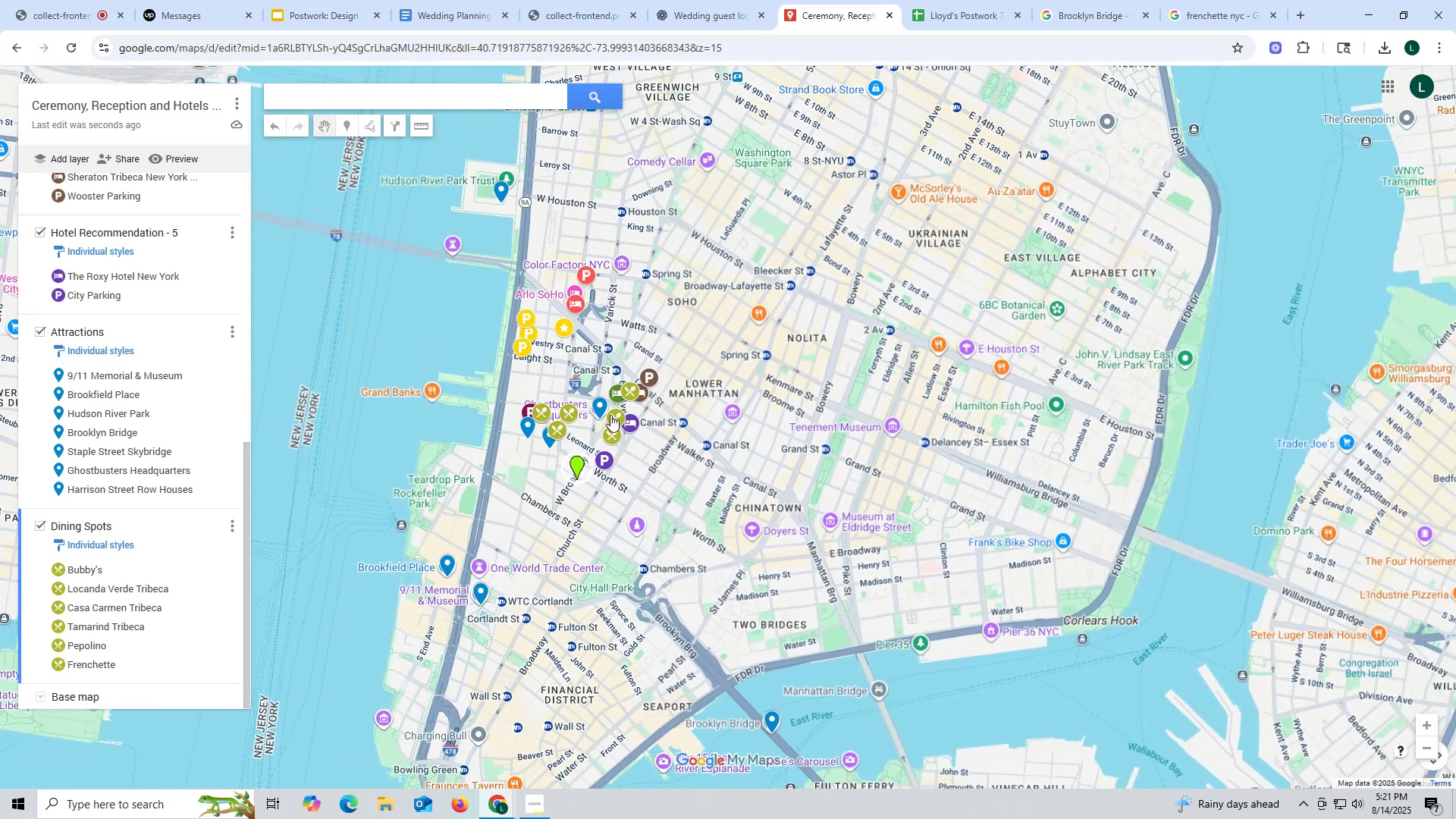 
scroll: coordinate [609, 469], scroll_direction: up, amount: 8.0
 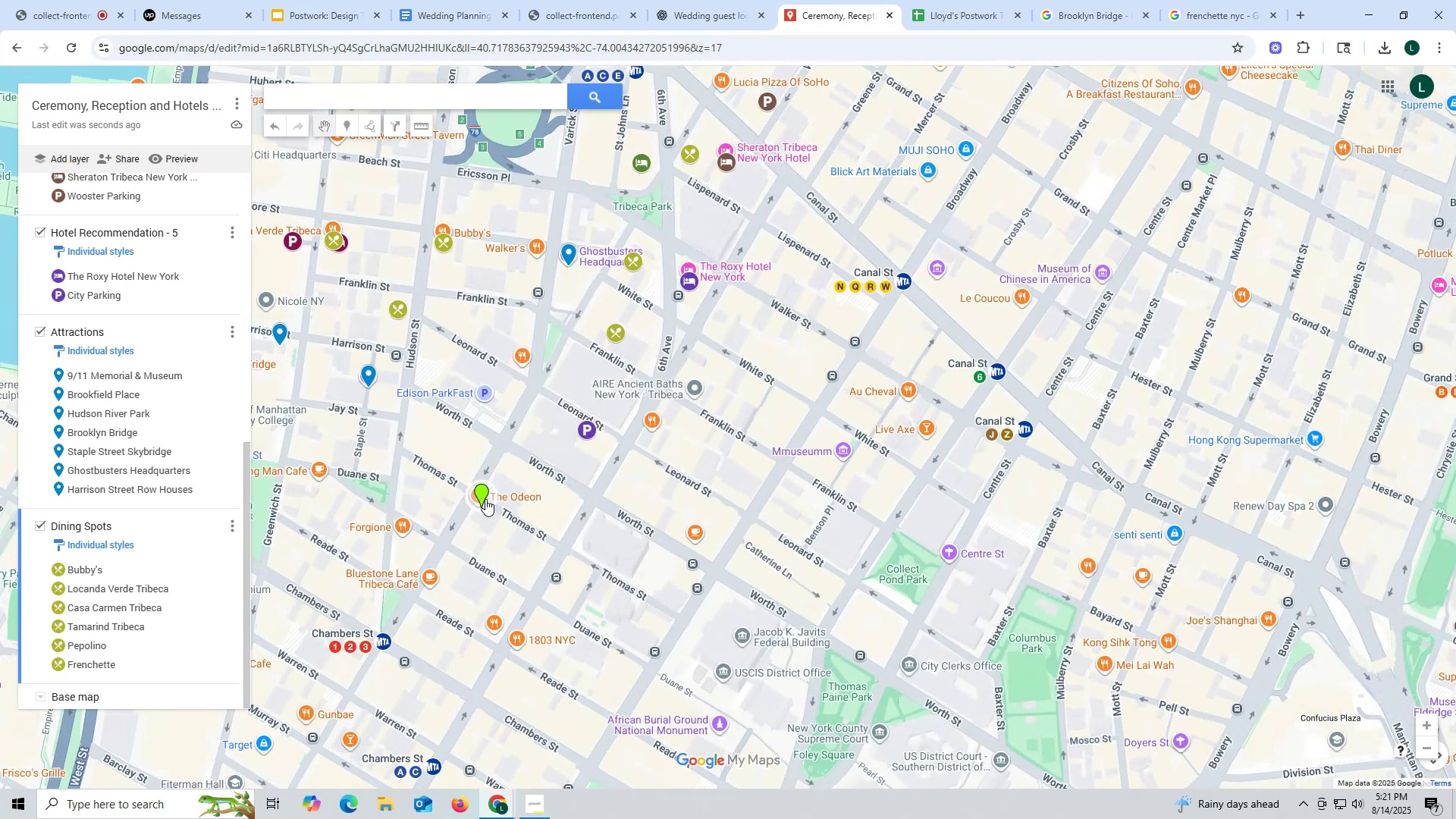 
left_click([482, 497])
 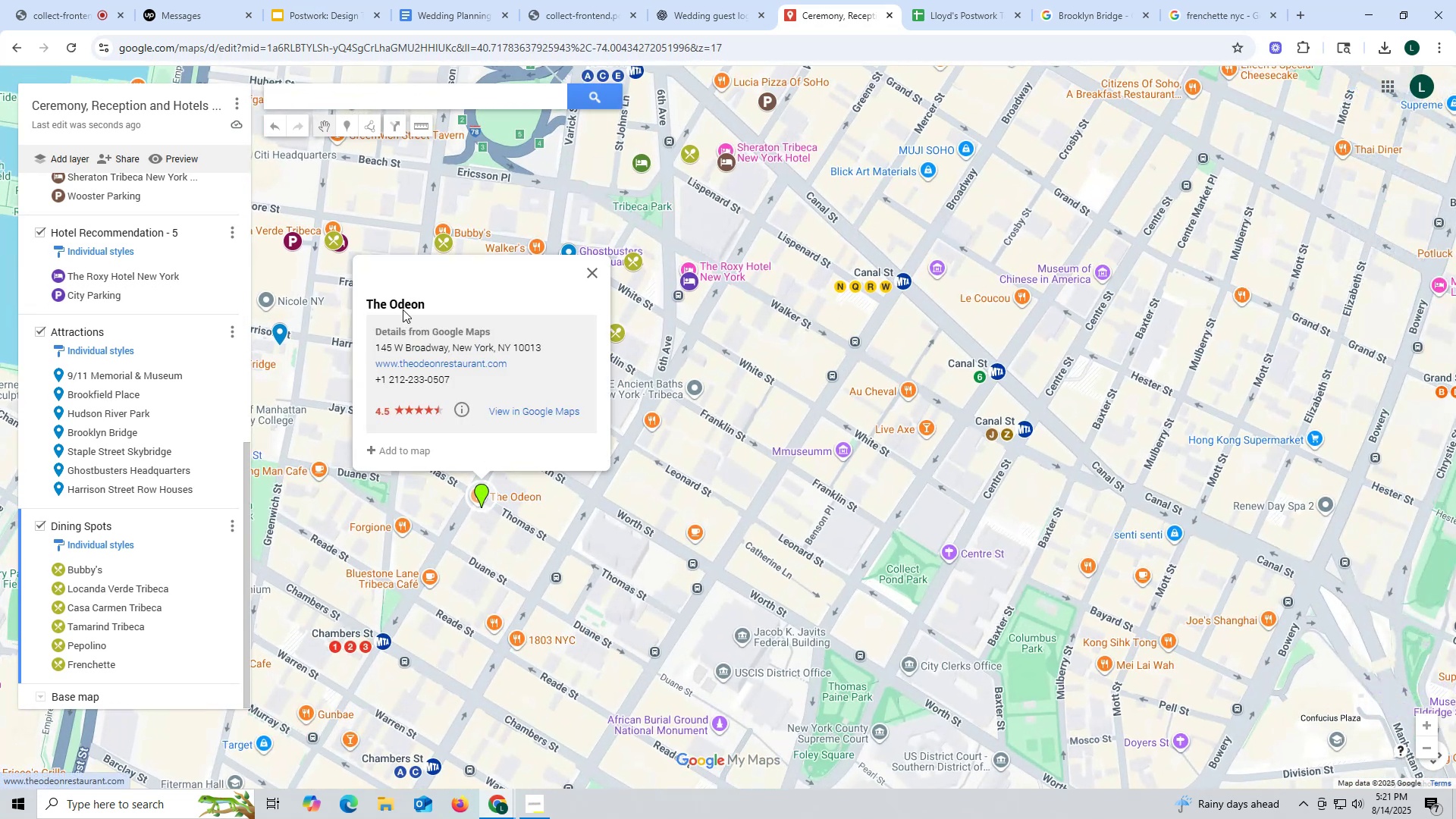 
left_click_drag(start_coordinate=[362, 304], to_coordinate=[453, 303])
 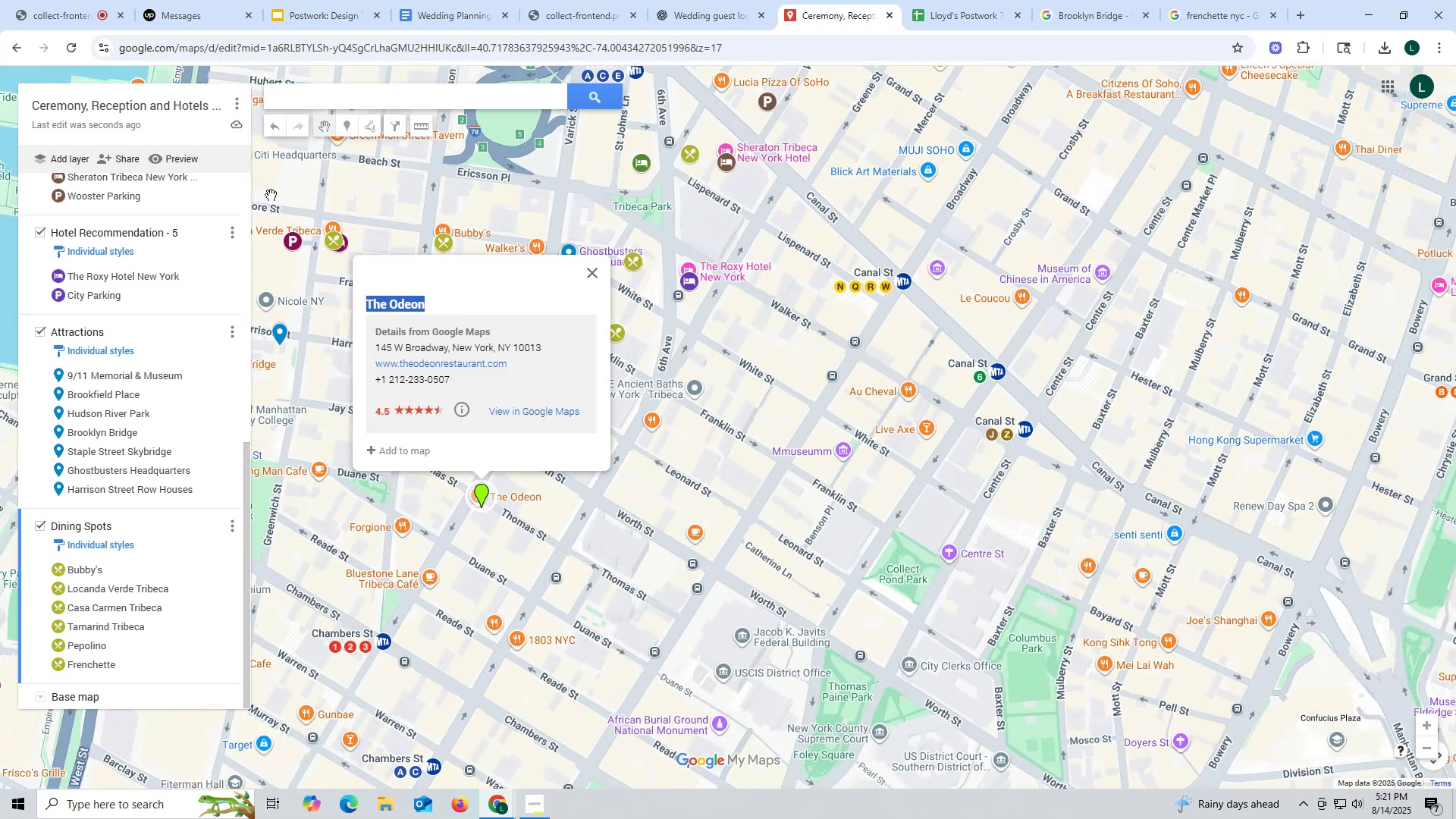 
key(Control+ControlLeft)
 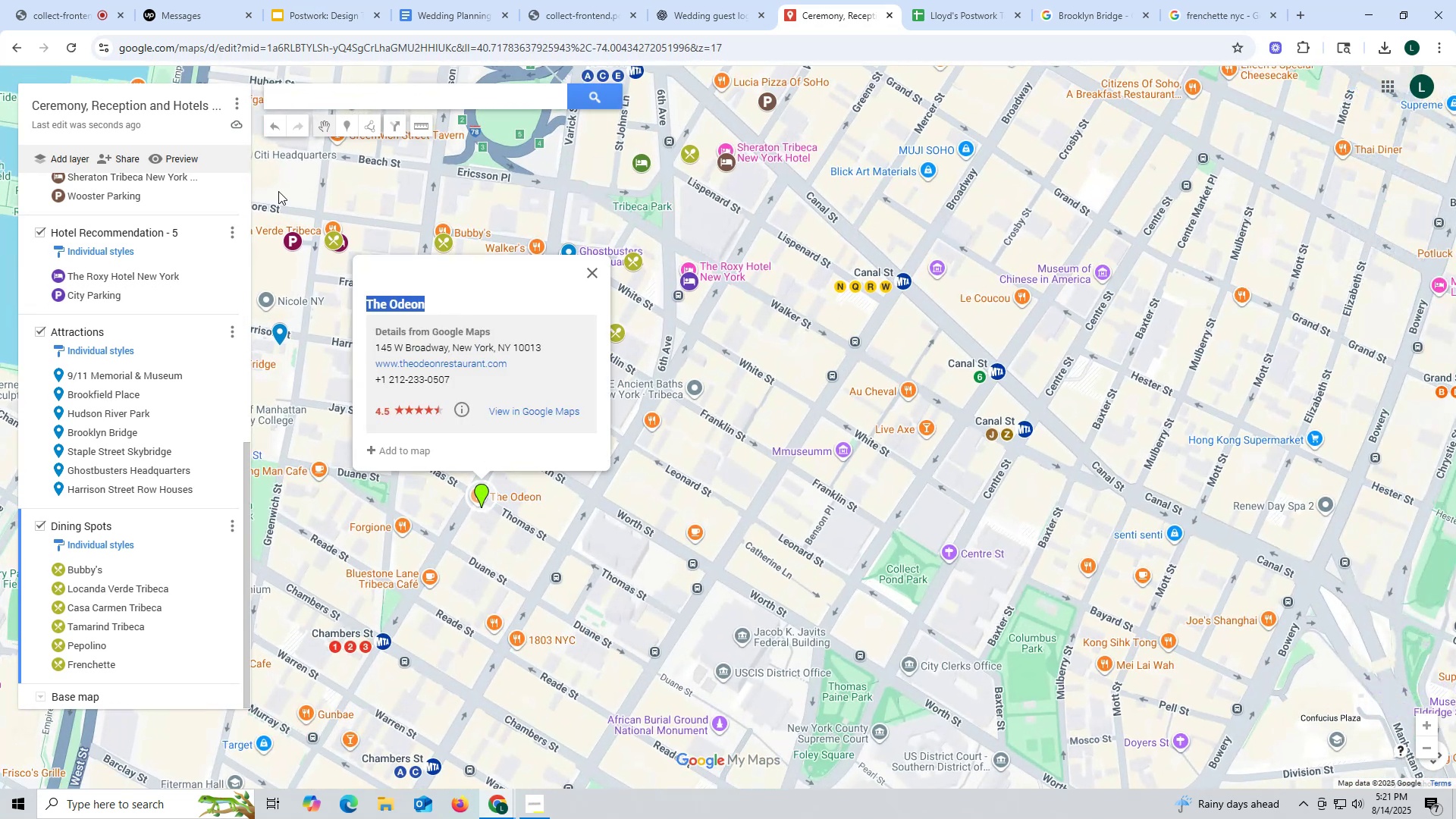 
key(Control+C)
 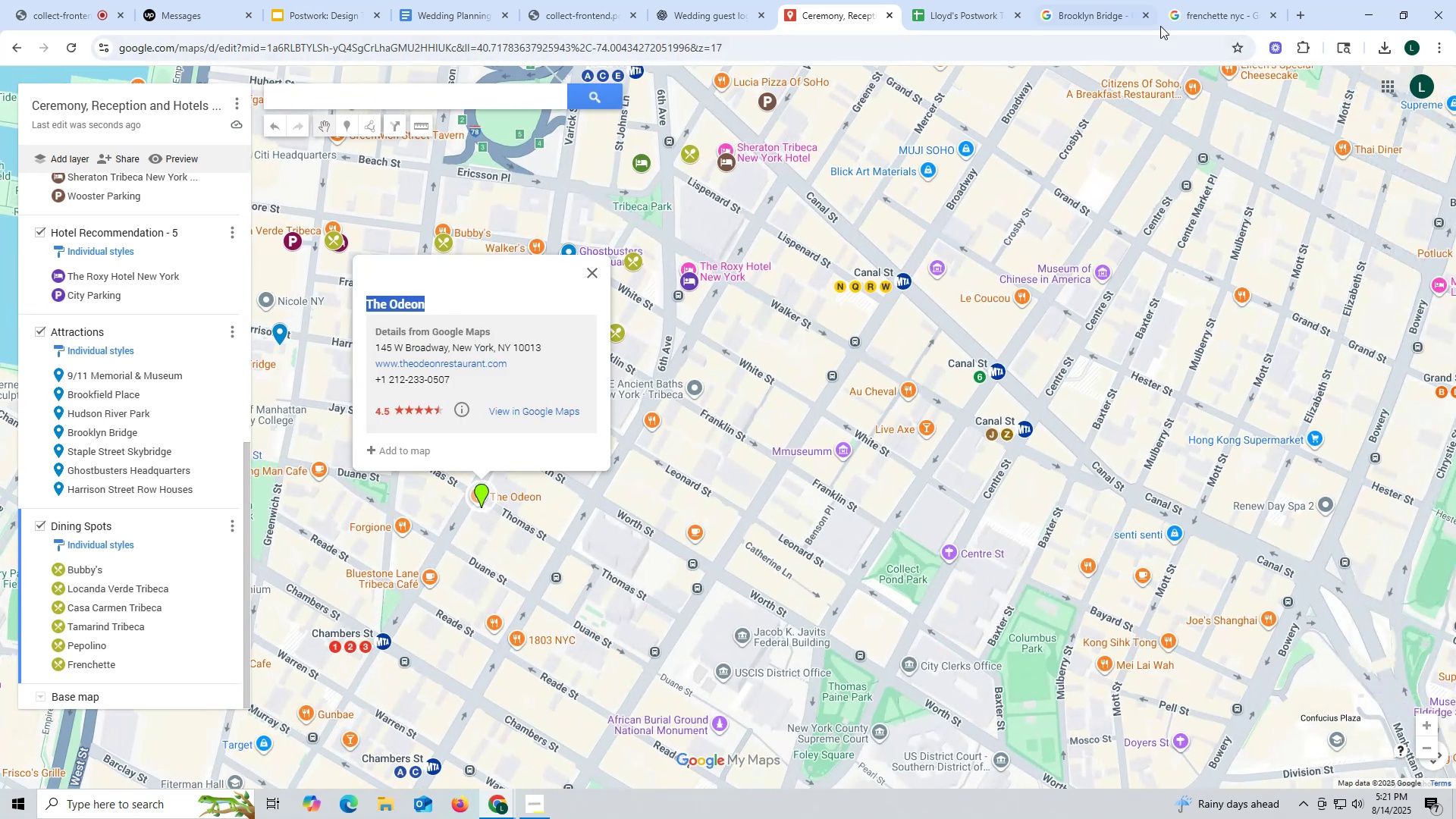 
left_click_drag(start_coordinate=[1204, 23], to_coordinate=[1196, 23])
 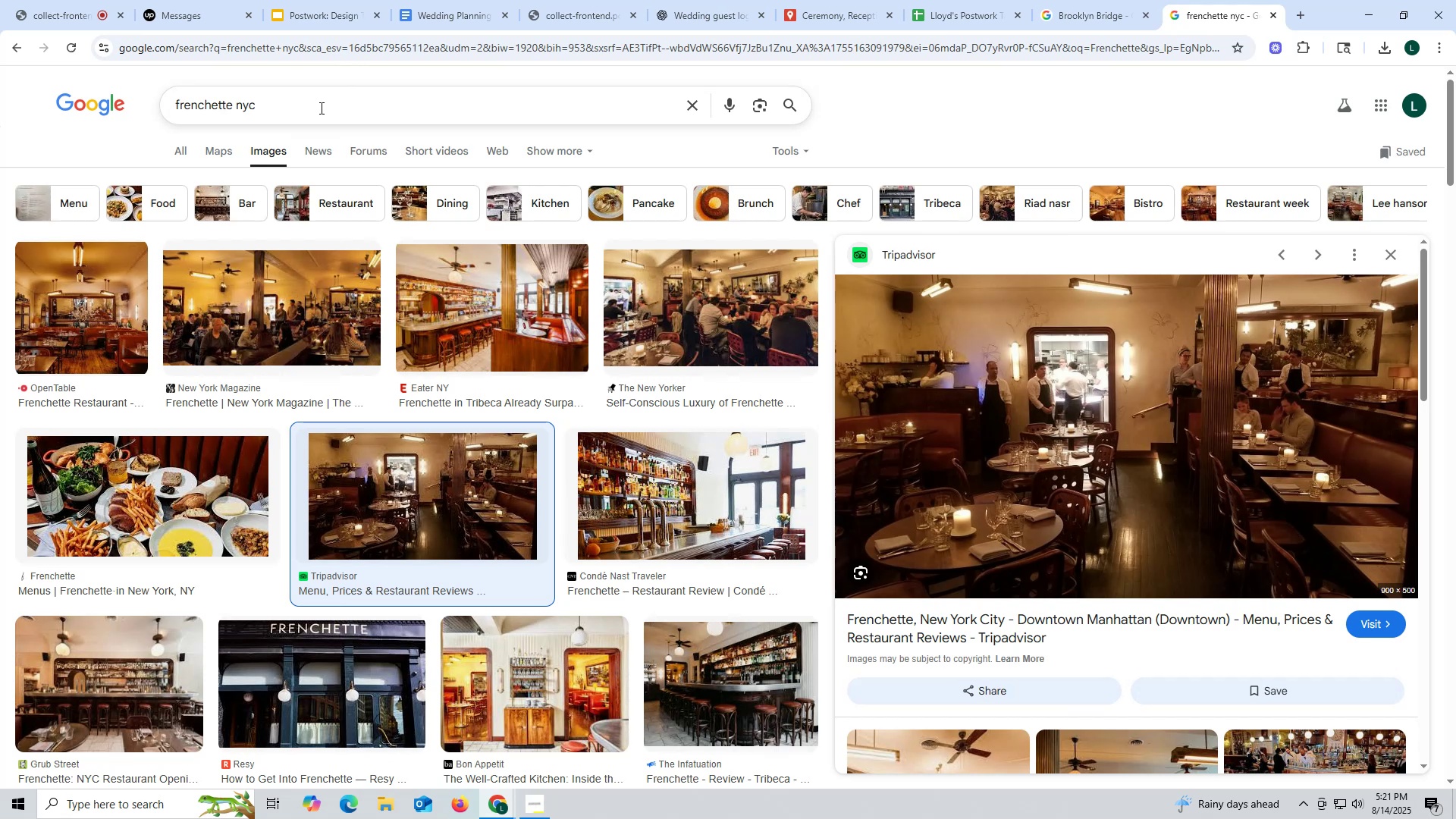 
left_click_drag(start_coordinate=[271, 105], to_coordinate=[46, 100])
 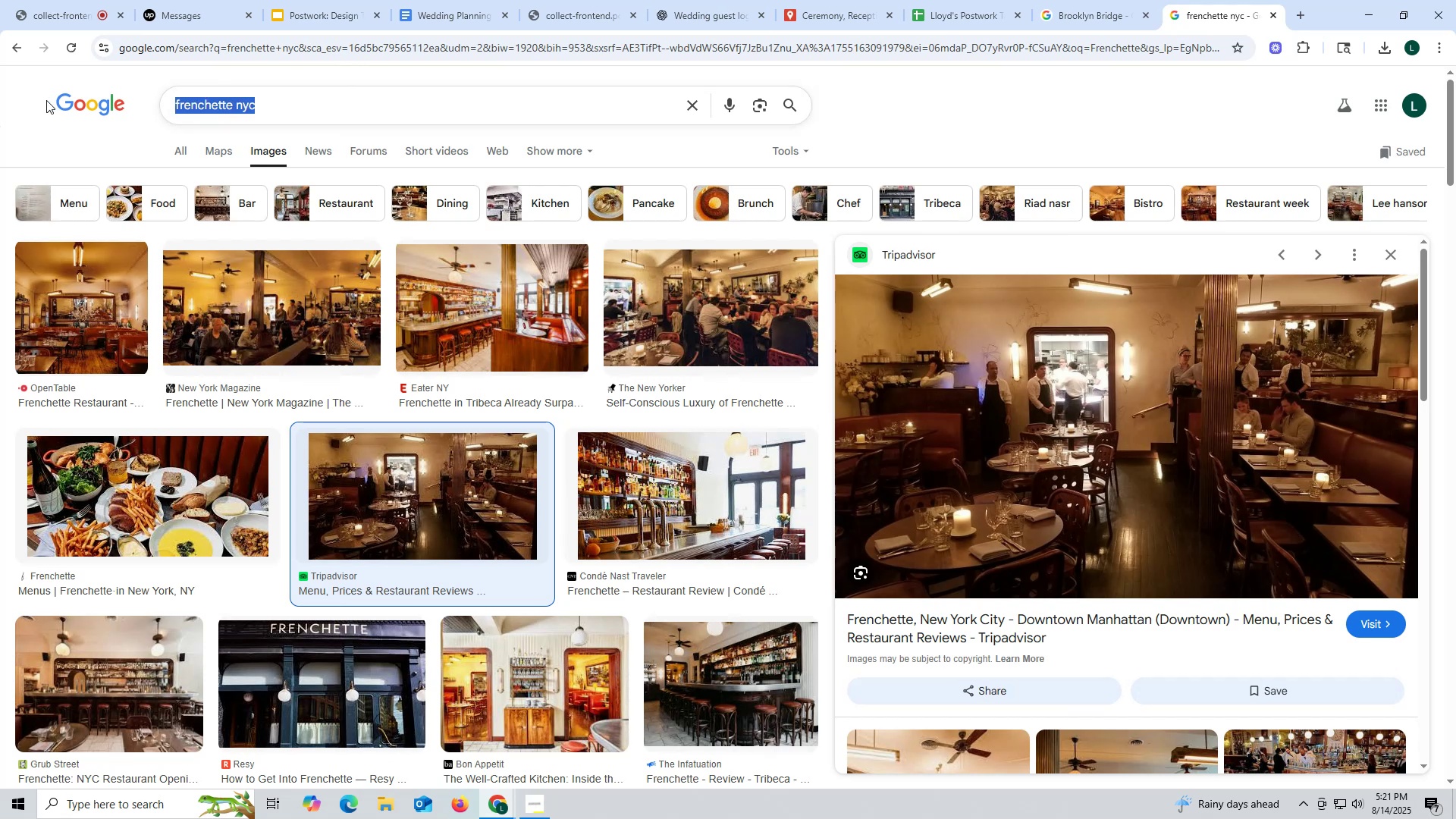 
key(Control+ControlLeft)
 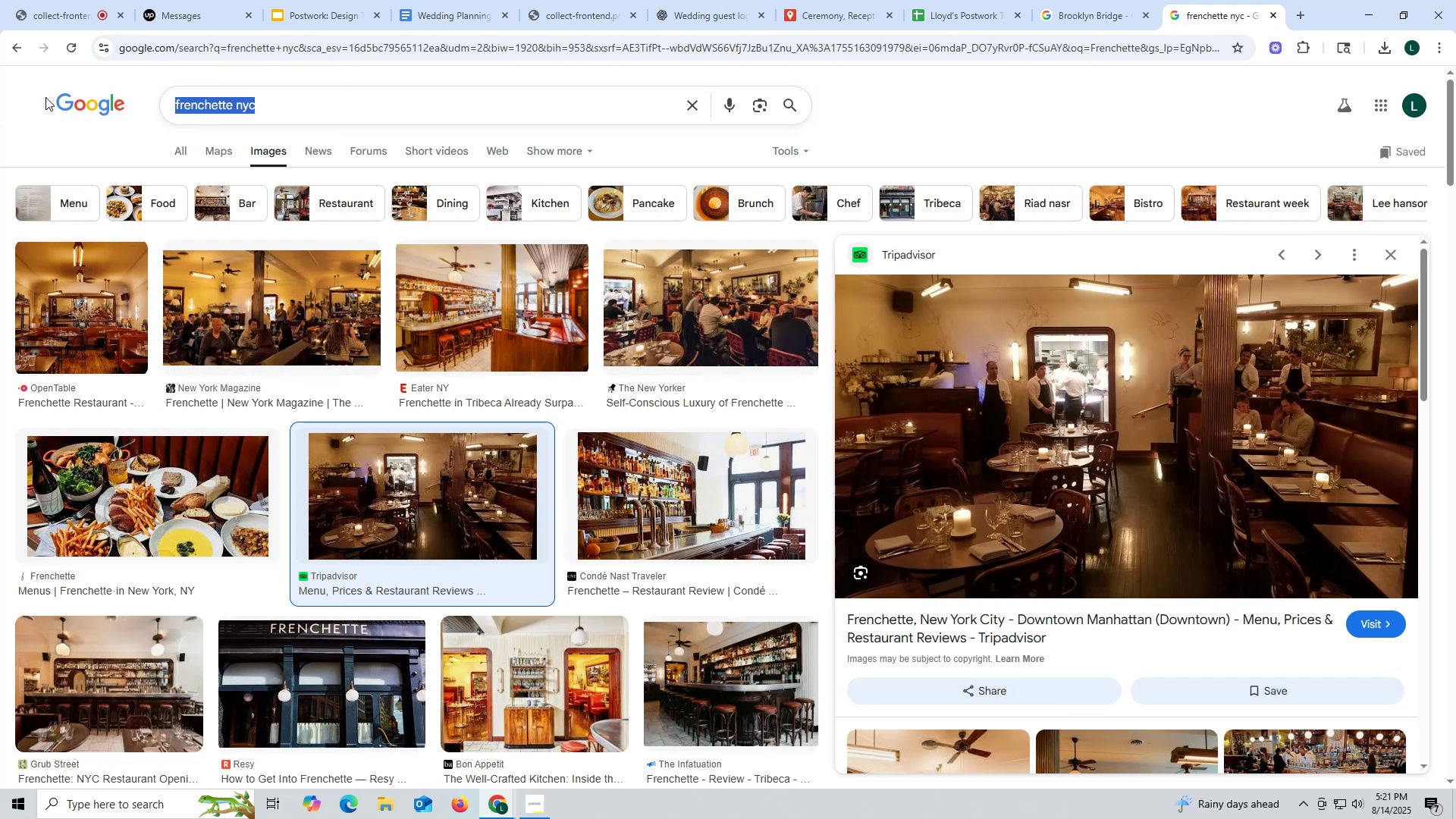 
key(Control+V)
 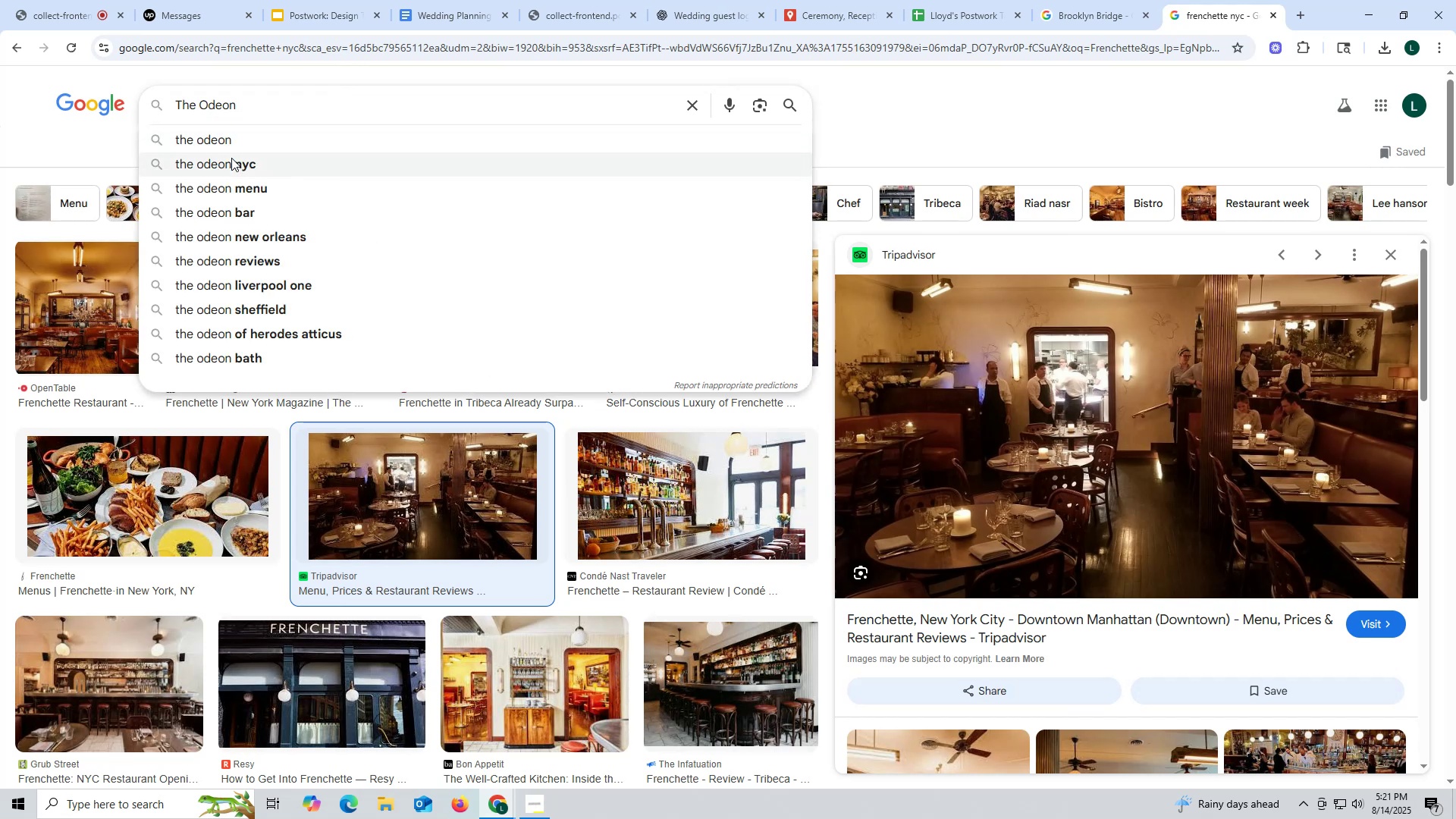 
left_click([234, 165])
 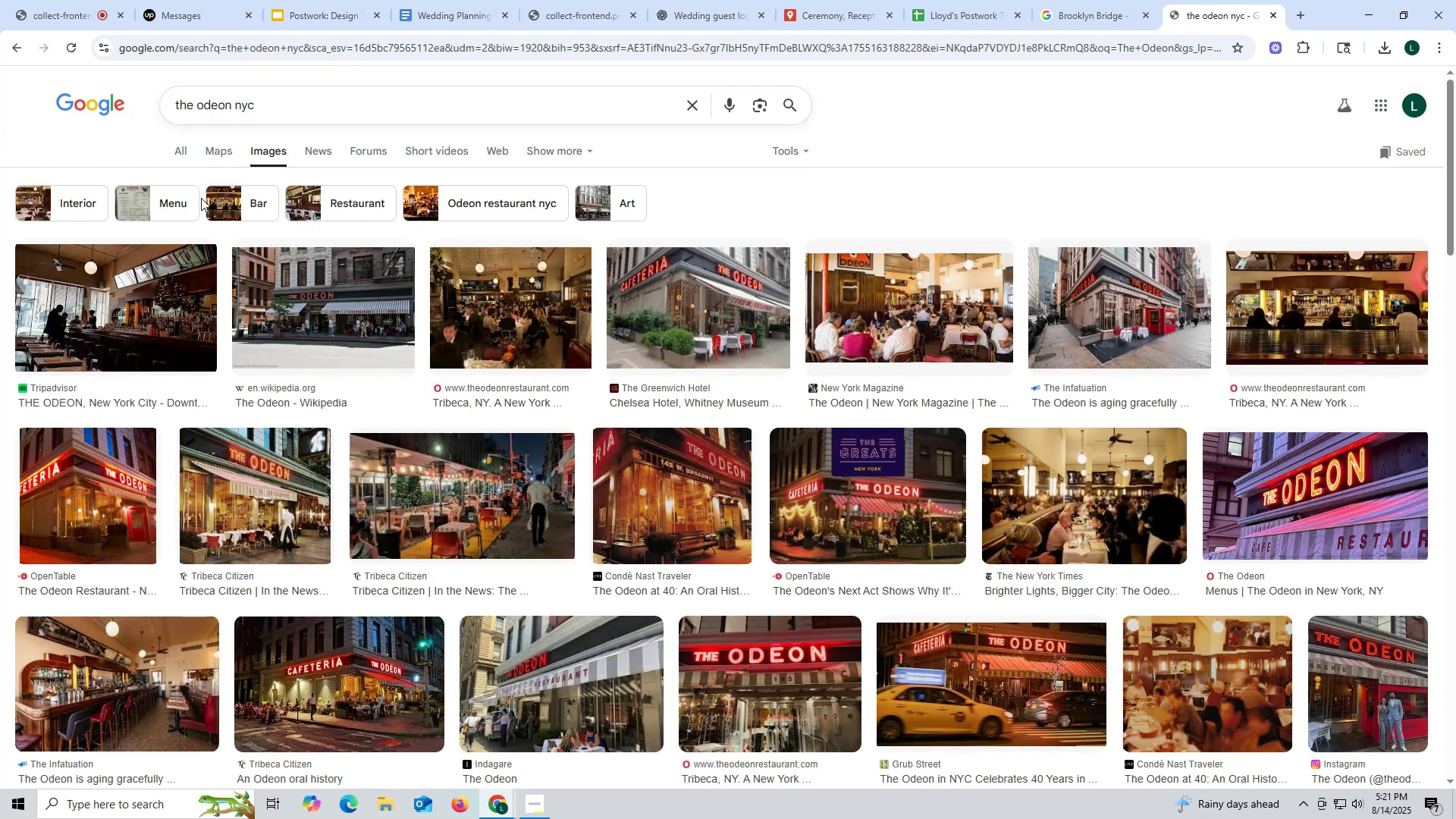 
left_click([341, 290])
 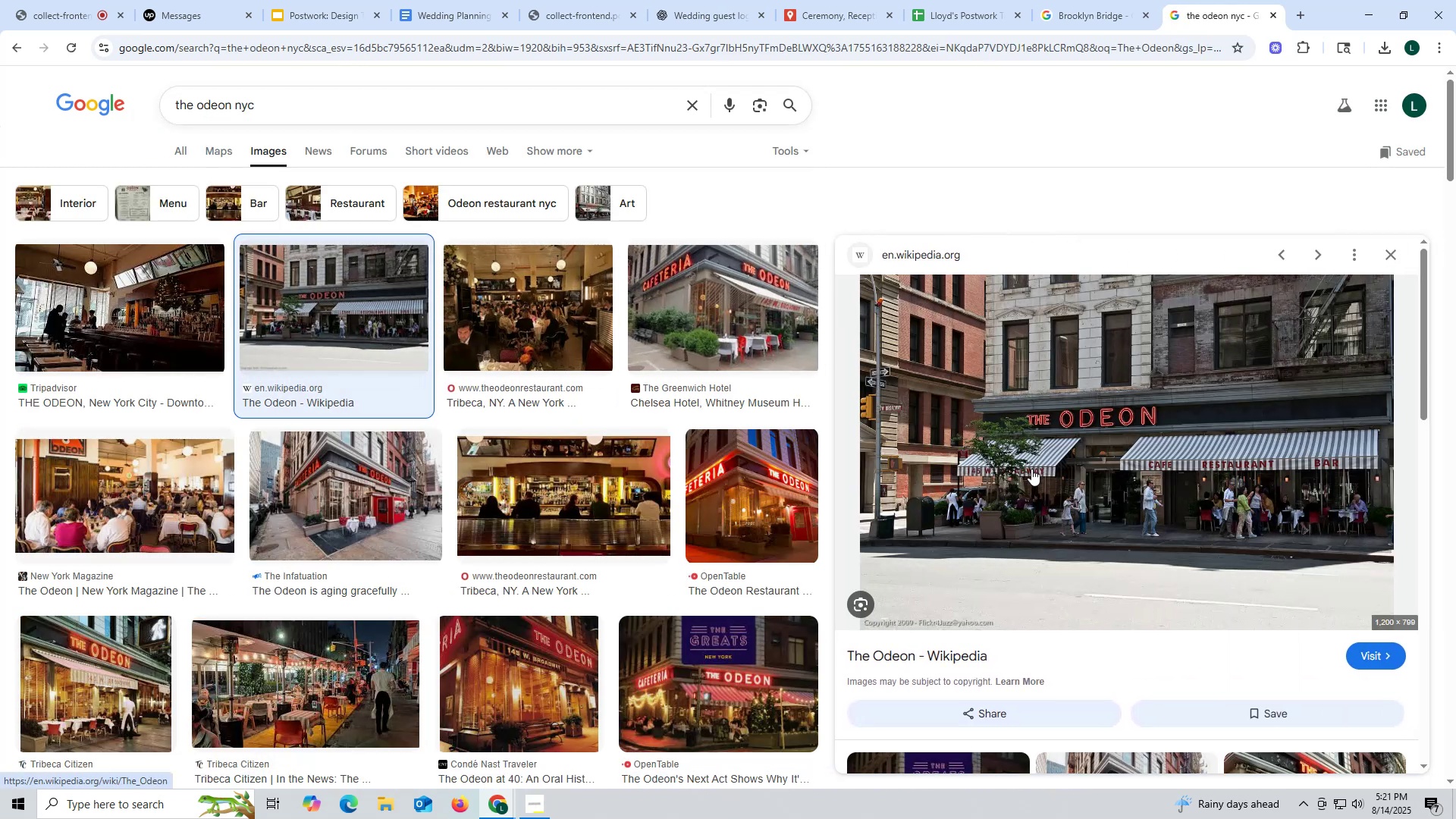 
right_click([1036, 412])
 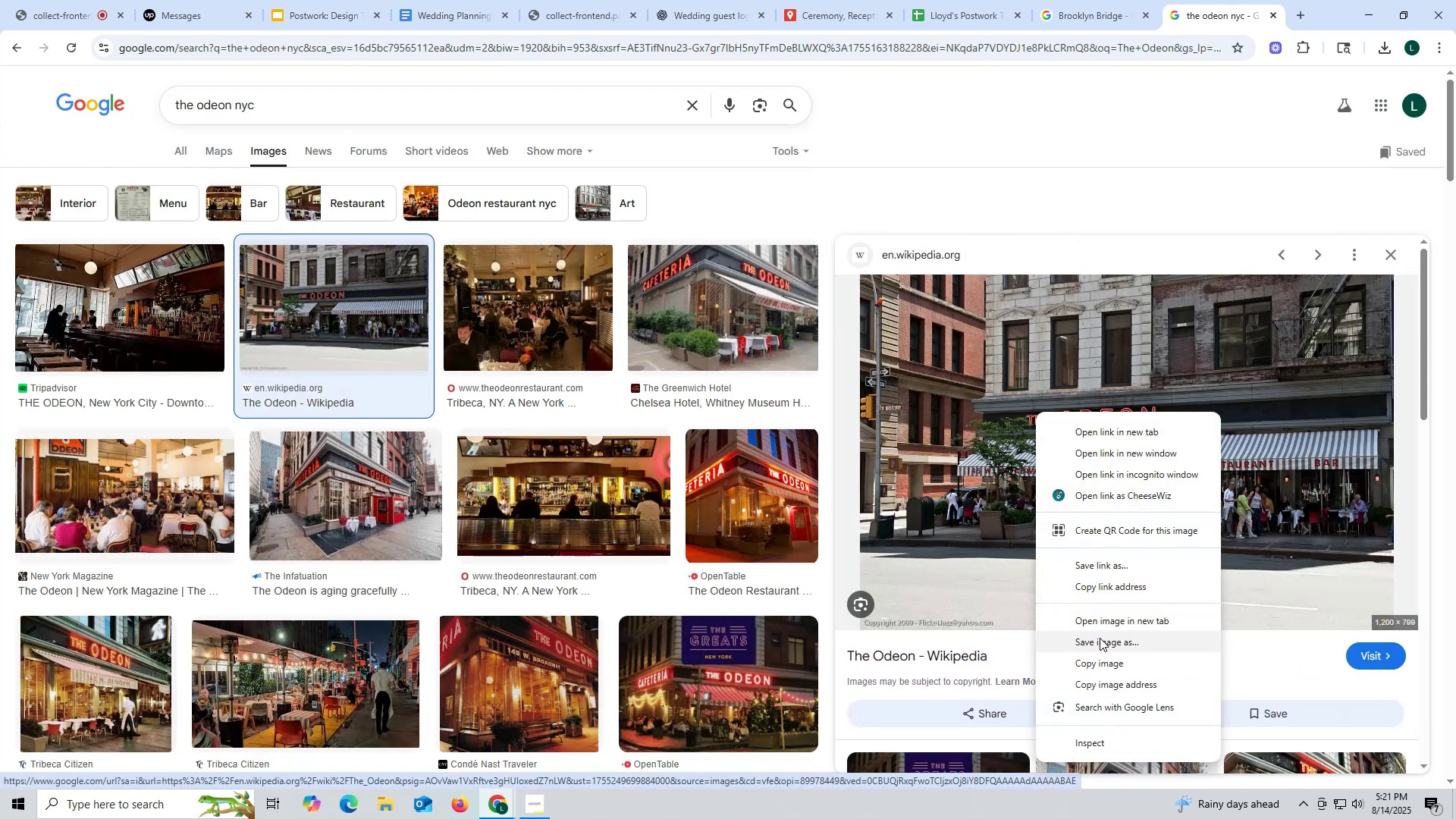 
left_click([1100, 641])
 